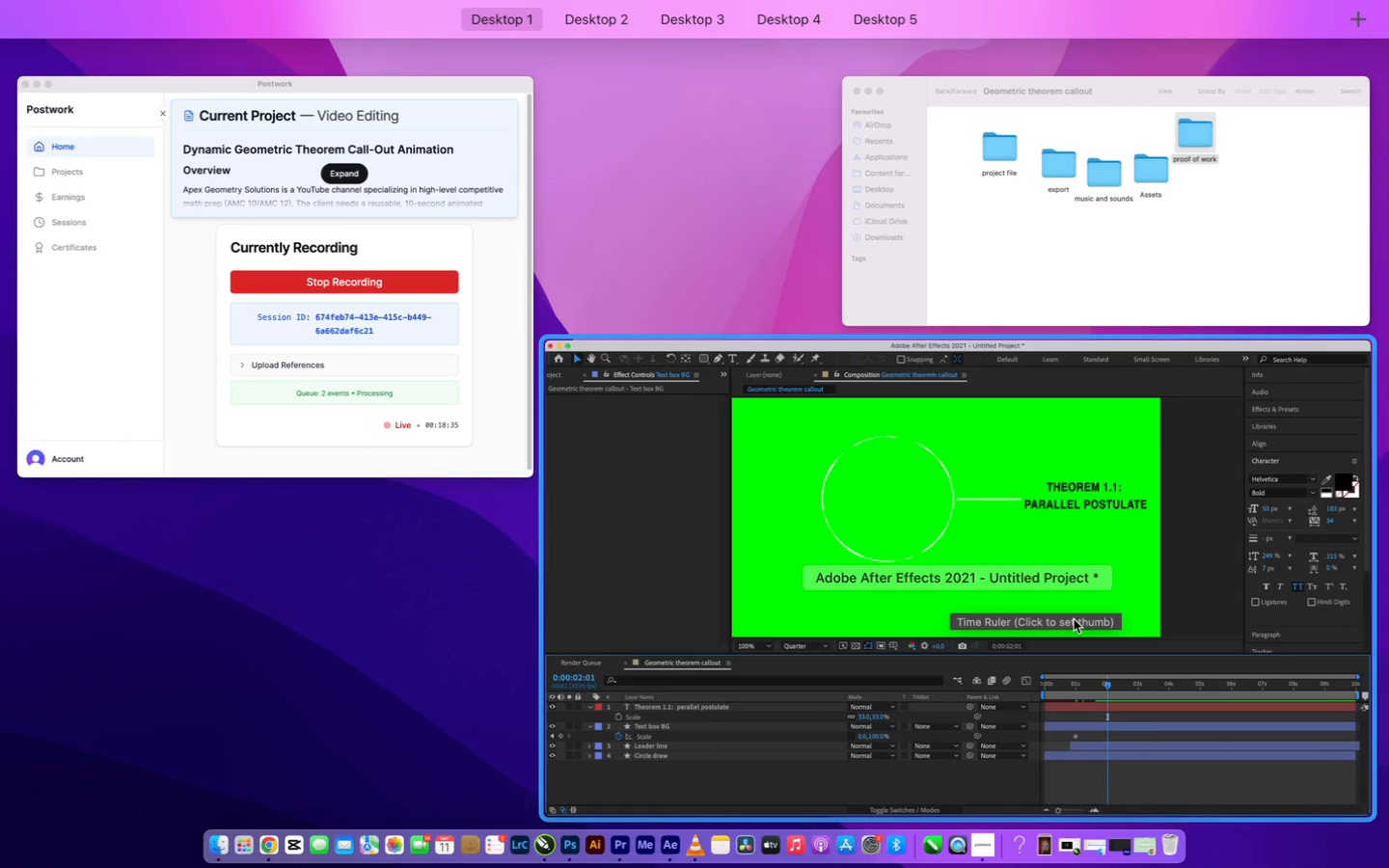 
left_click([1074, 619])
 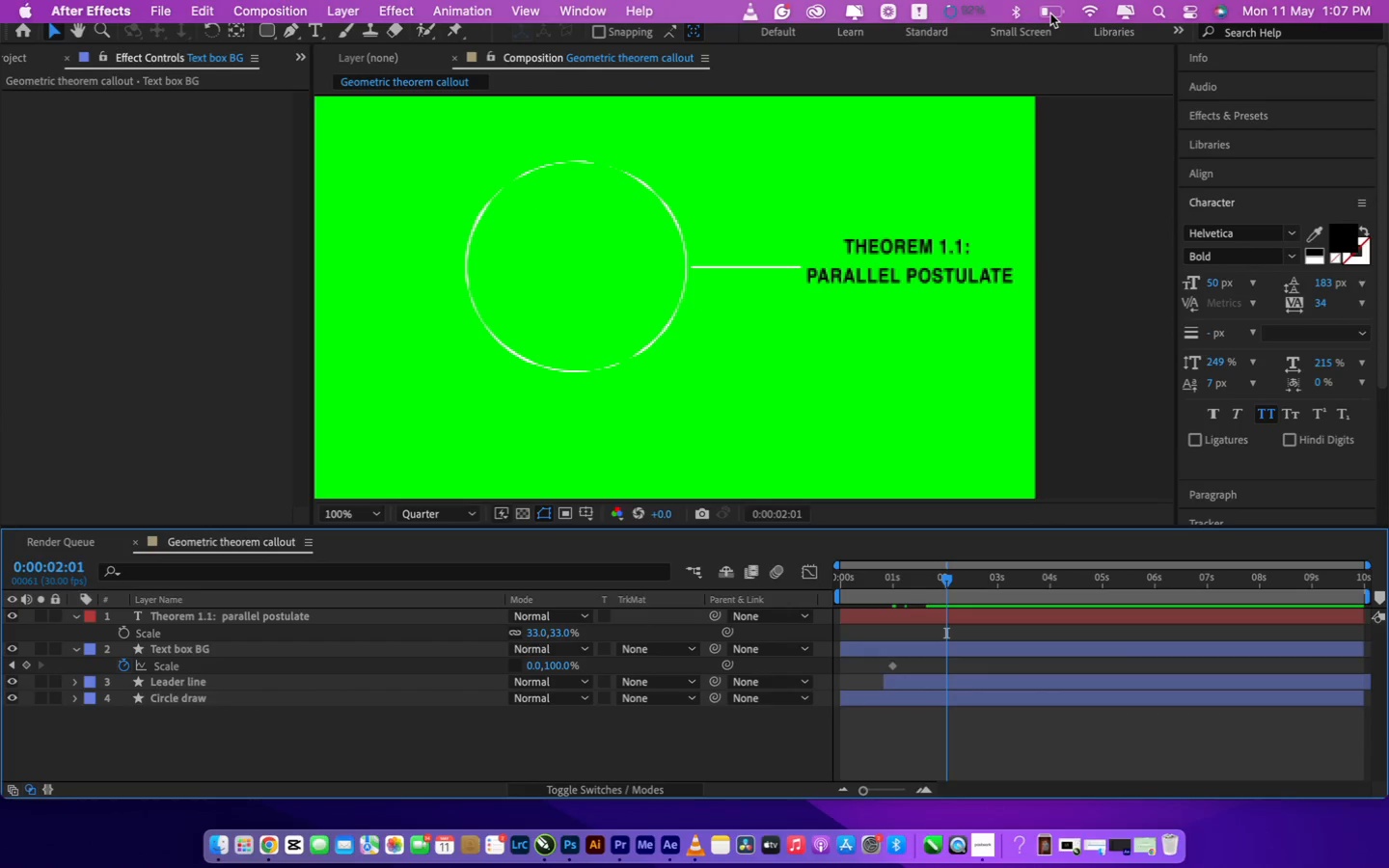 
left_click([1050, 14])
 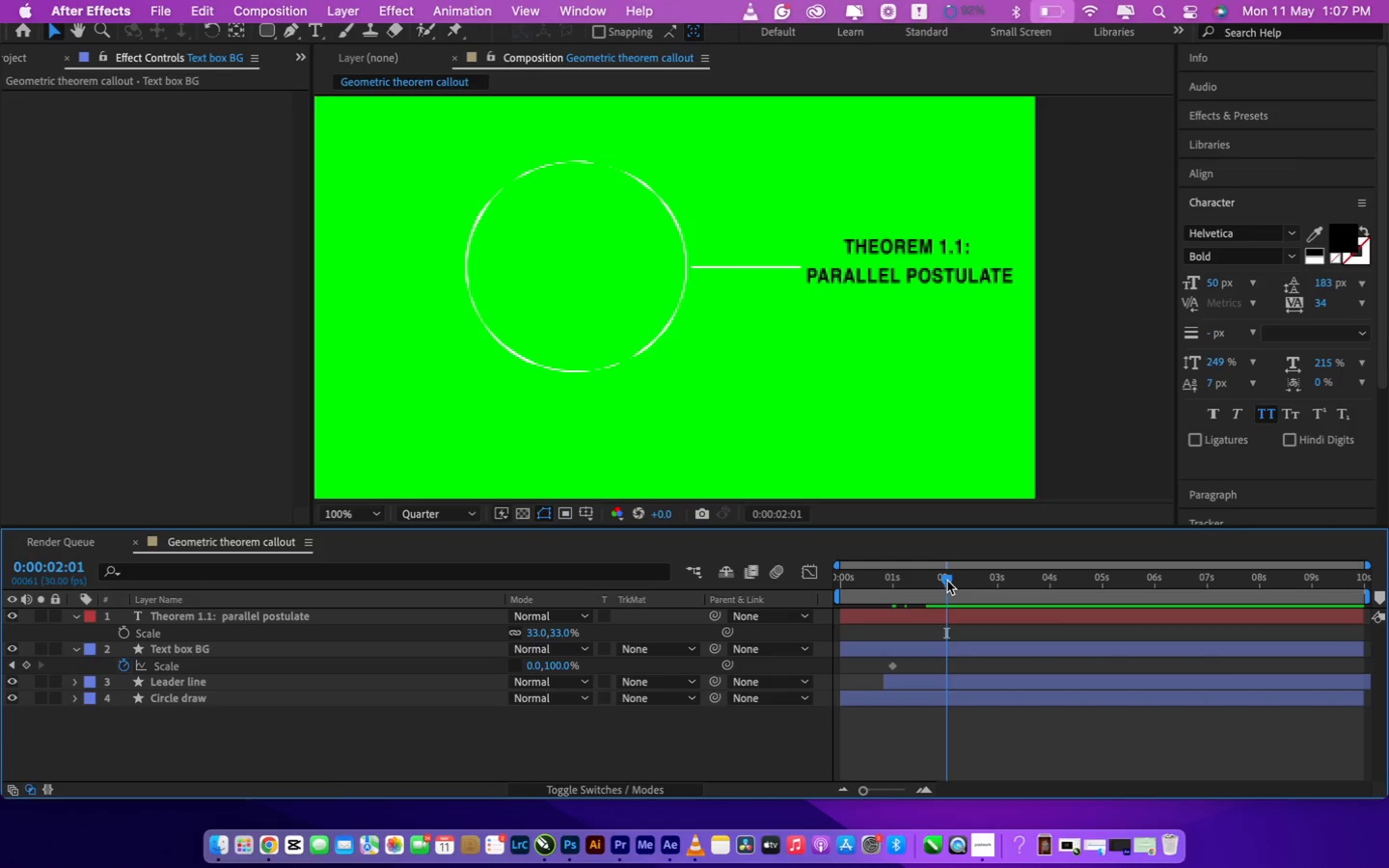 
left_click([947, 581])
 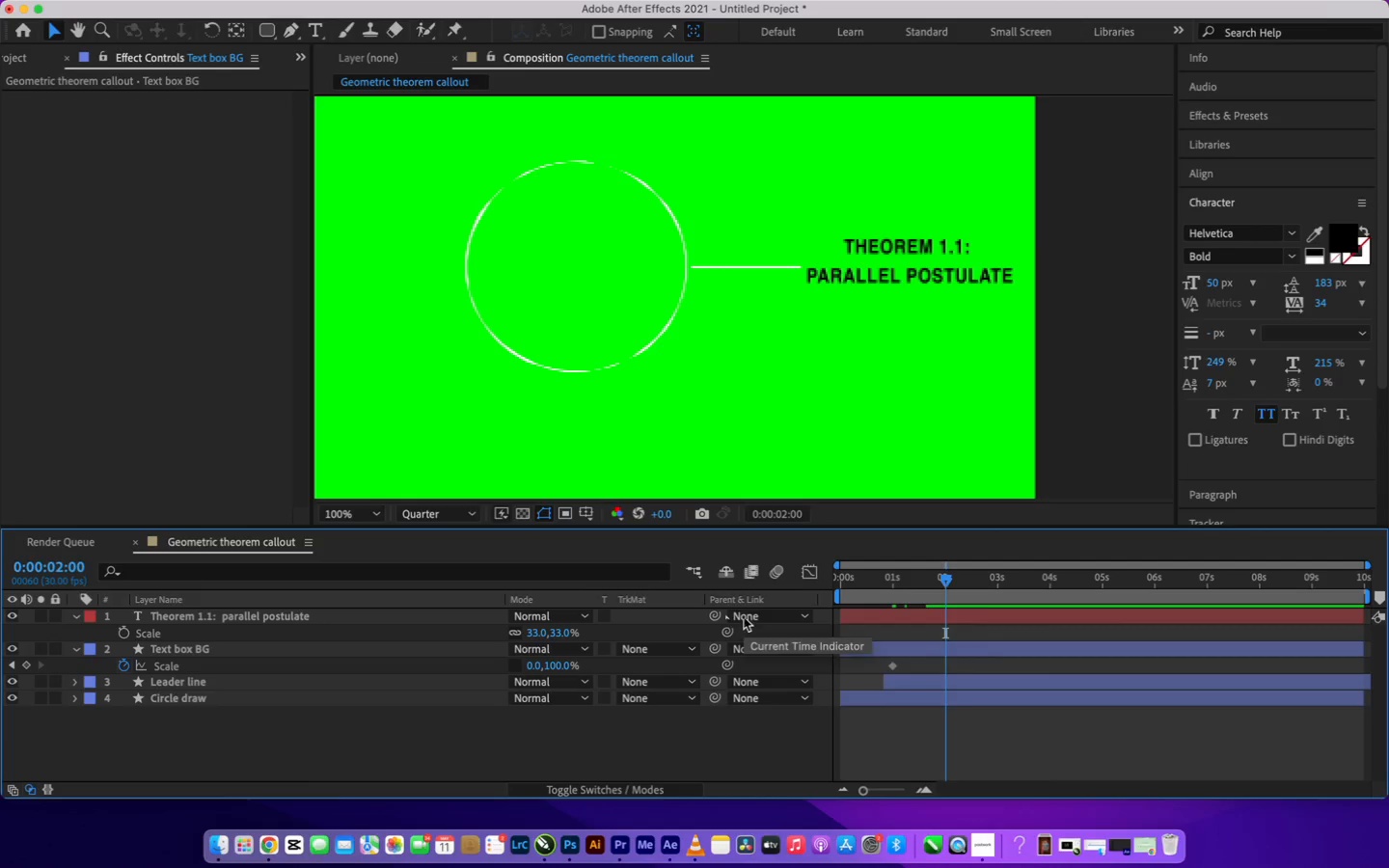 
wait(5.98)
 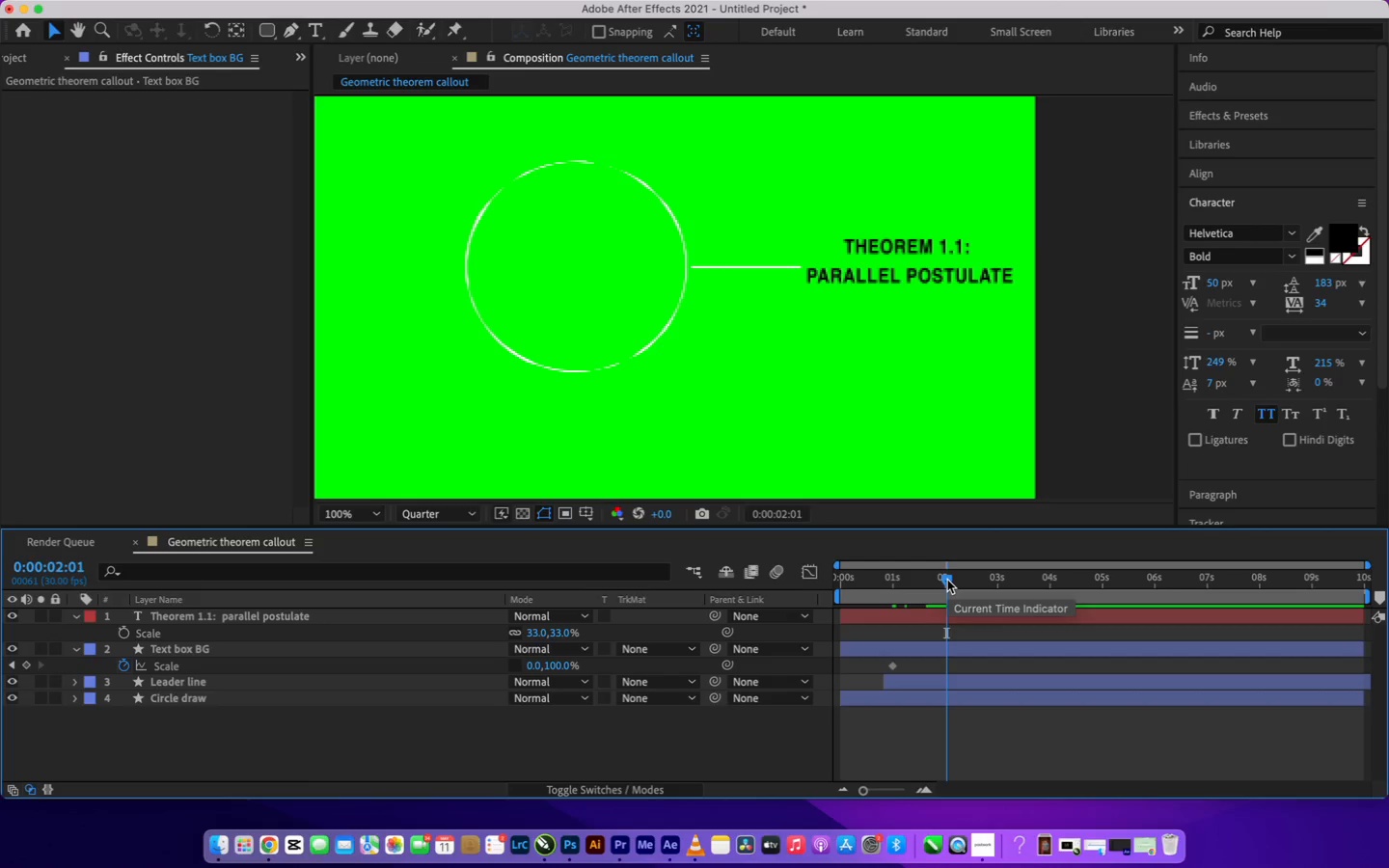 
left_click([532, 665])
 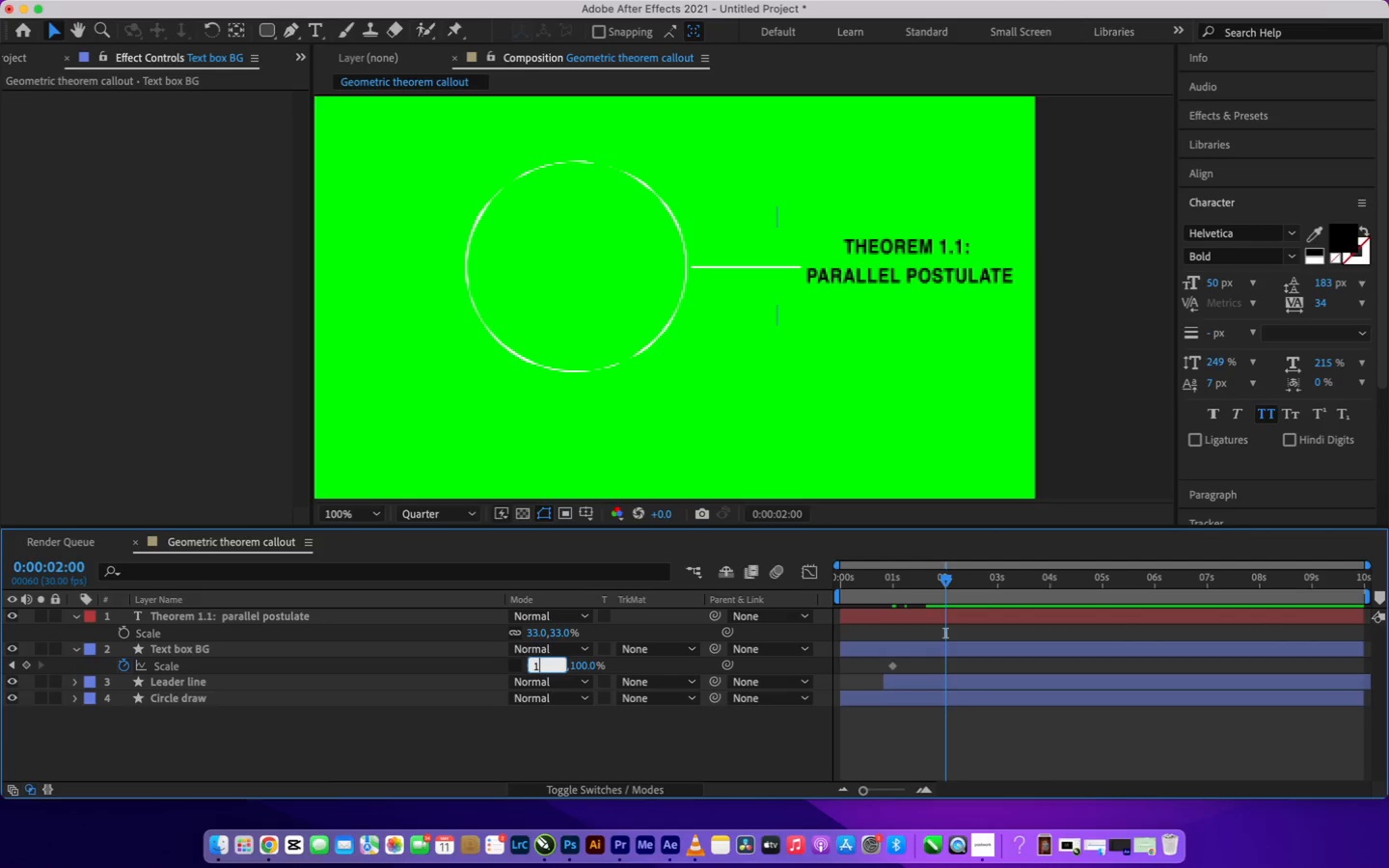 
type(100)
 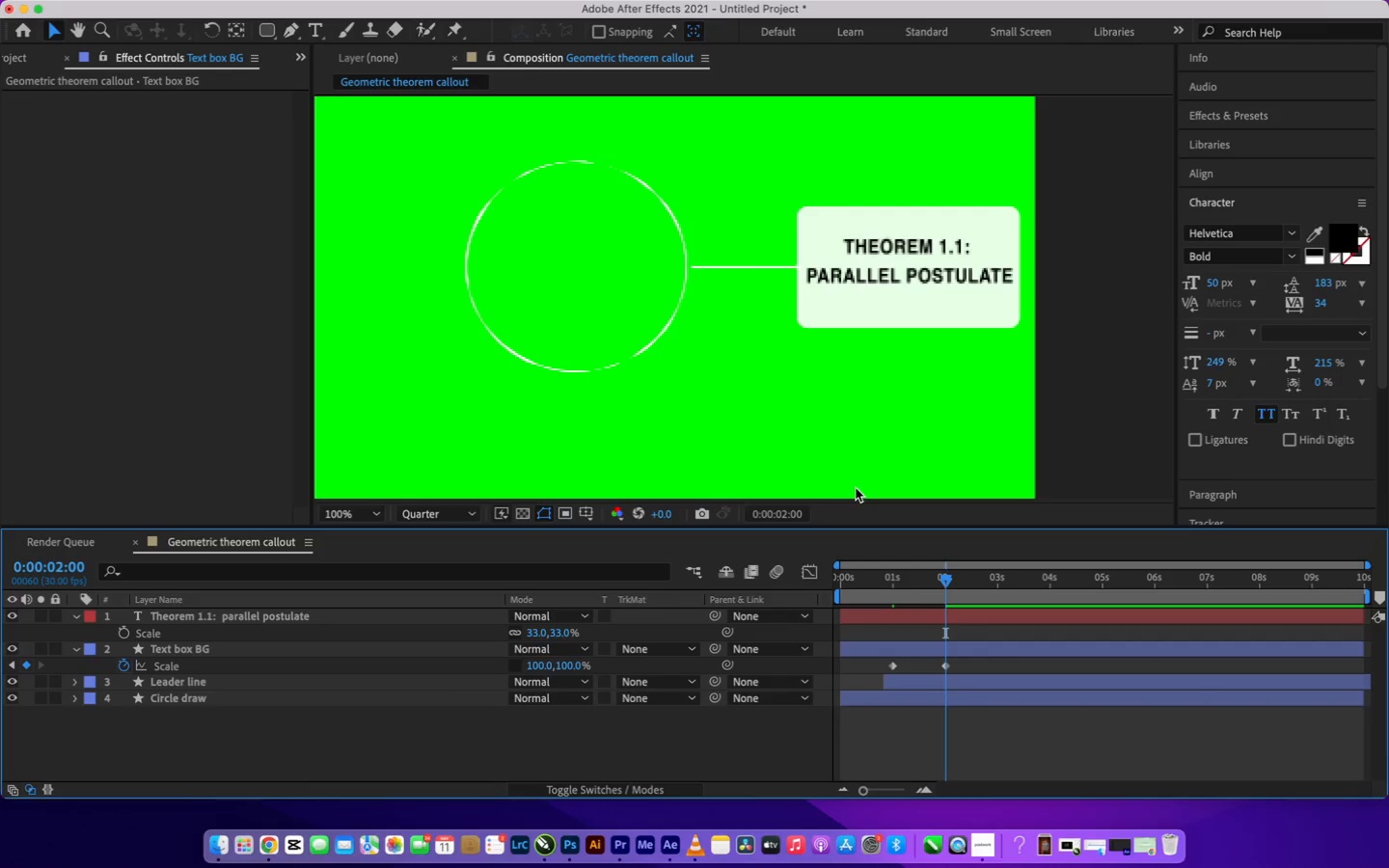 
wait(14.27)
 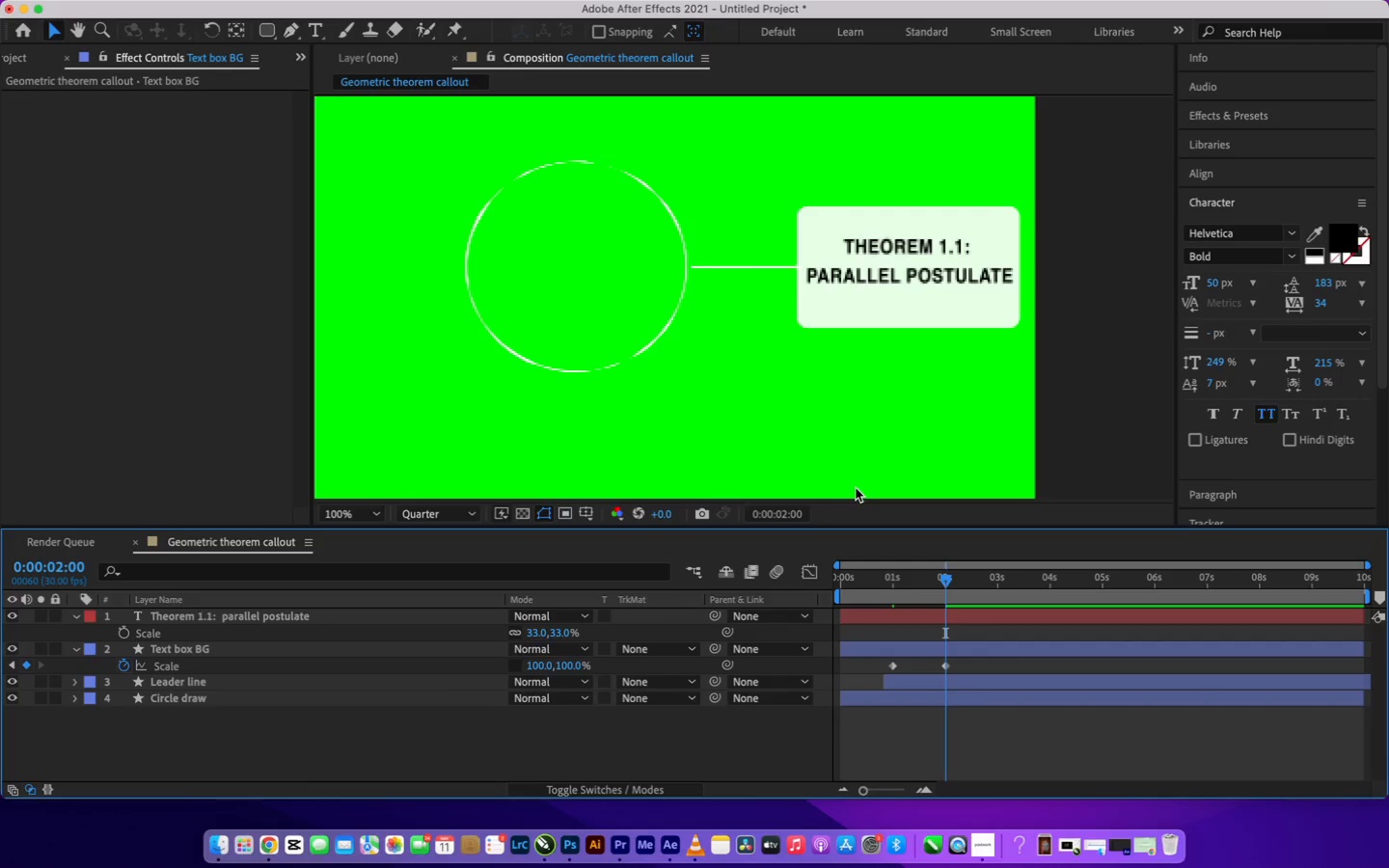 
left_click_drag(start_coordinate=[966, 662], to_coordinate=[881, 669])
 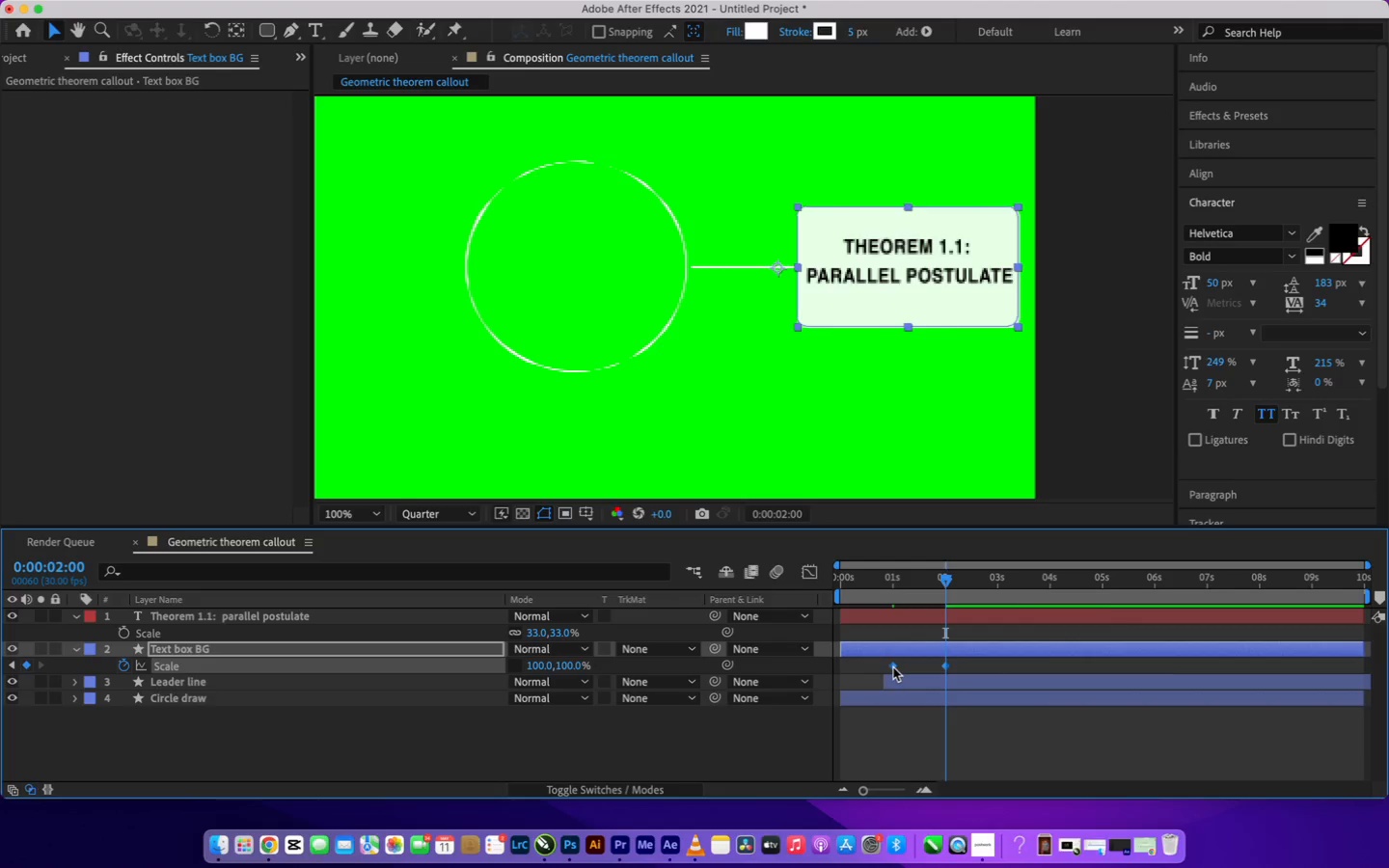 
right_click([893, 667])
 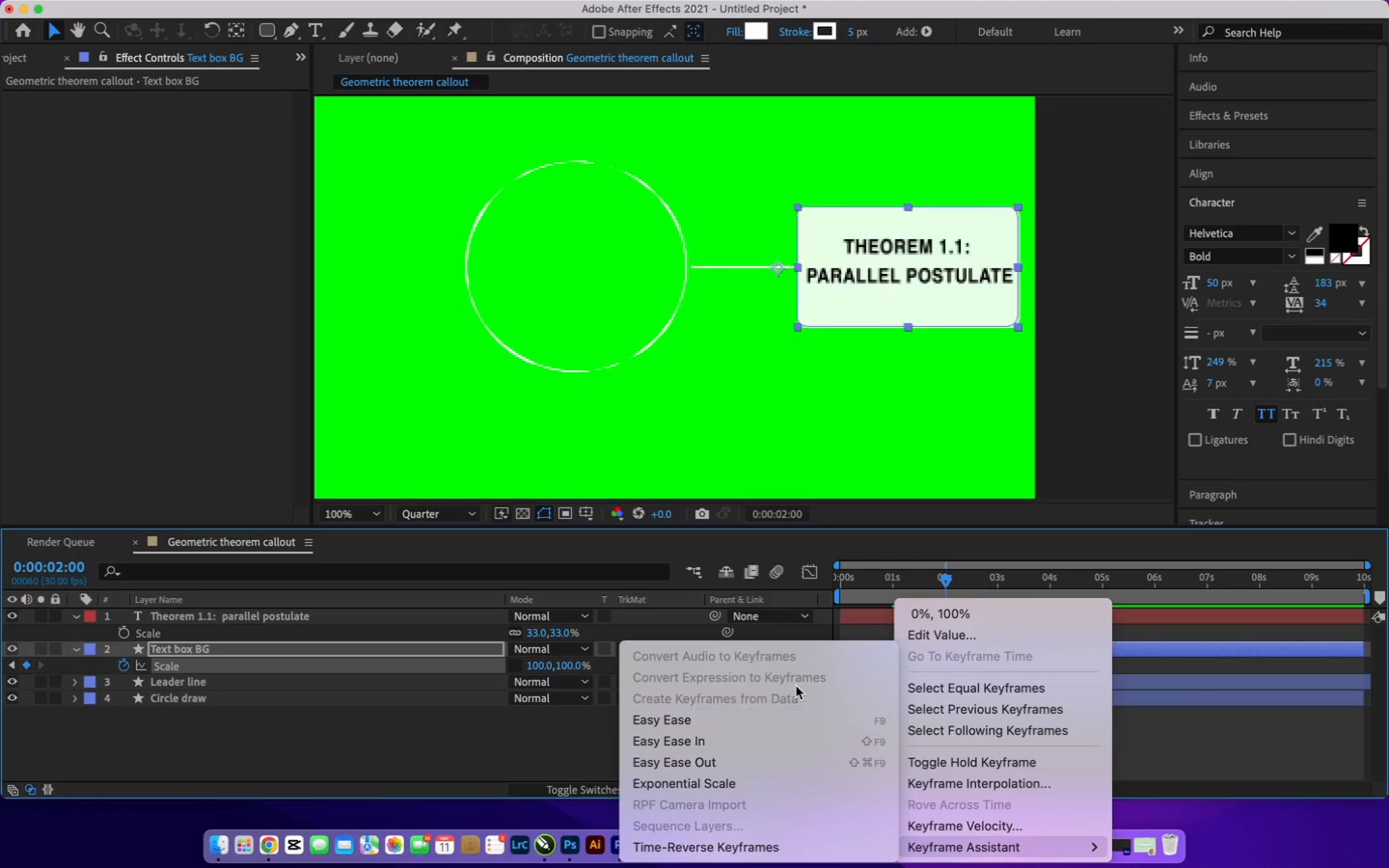 
wait(9.01)
 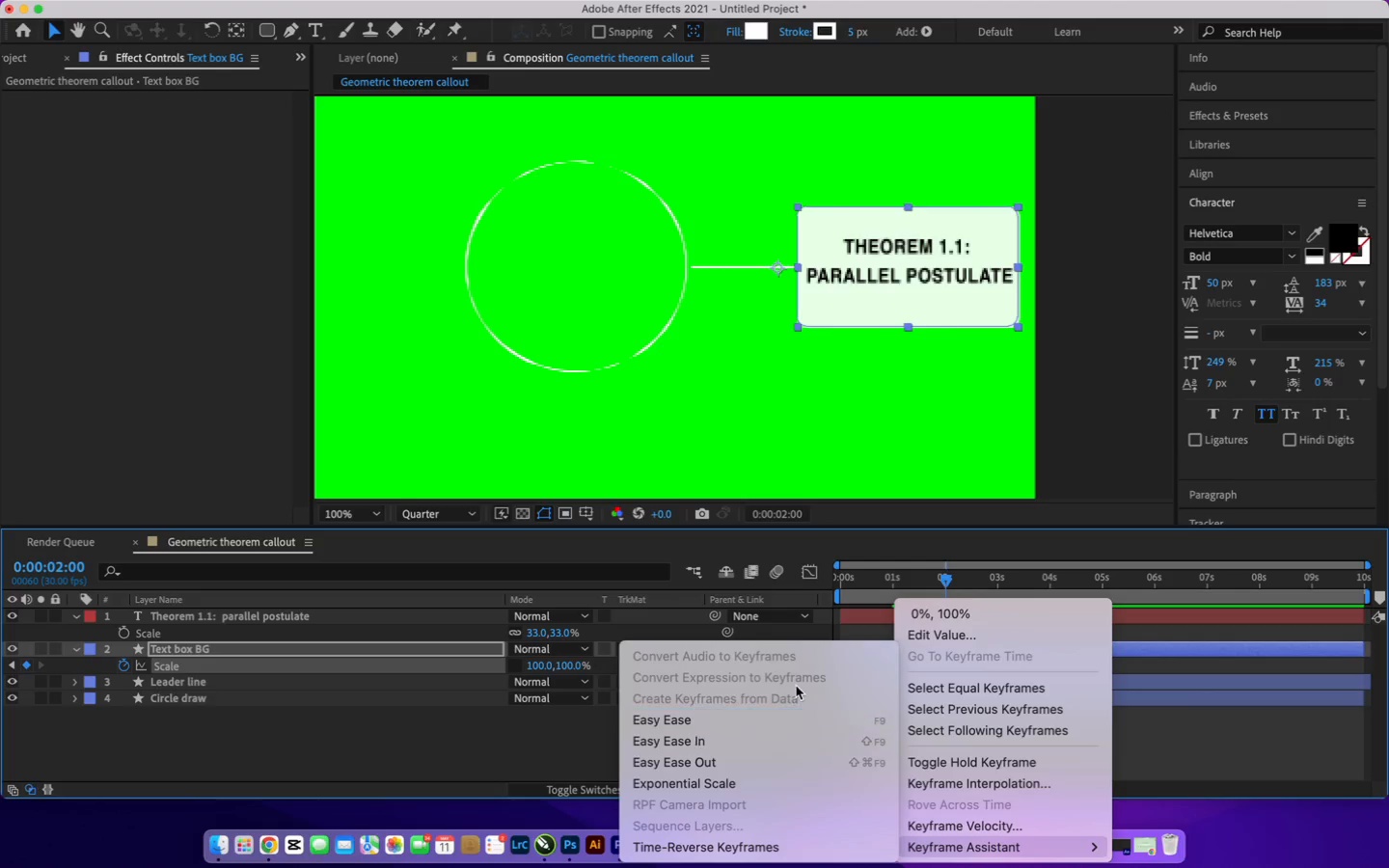 
right_click([943, 668])
 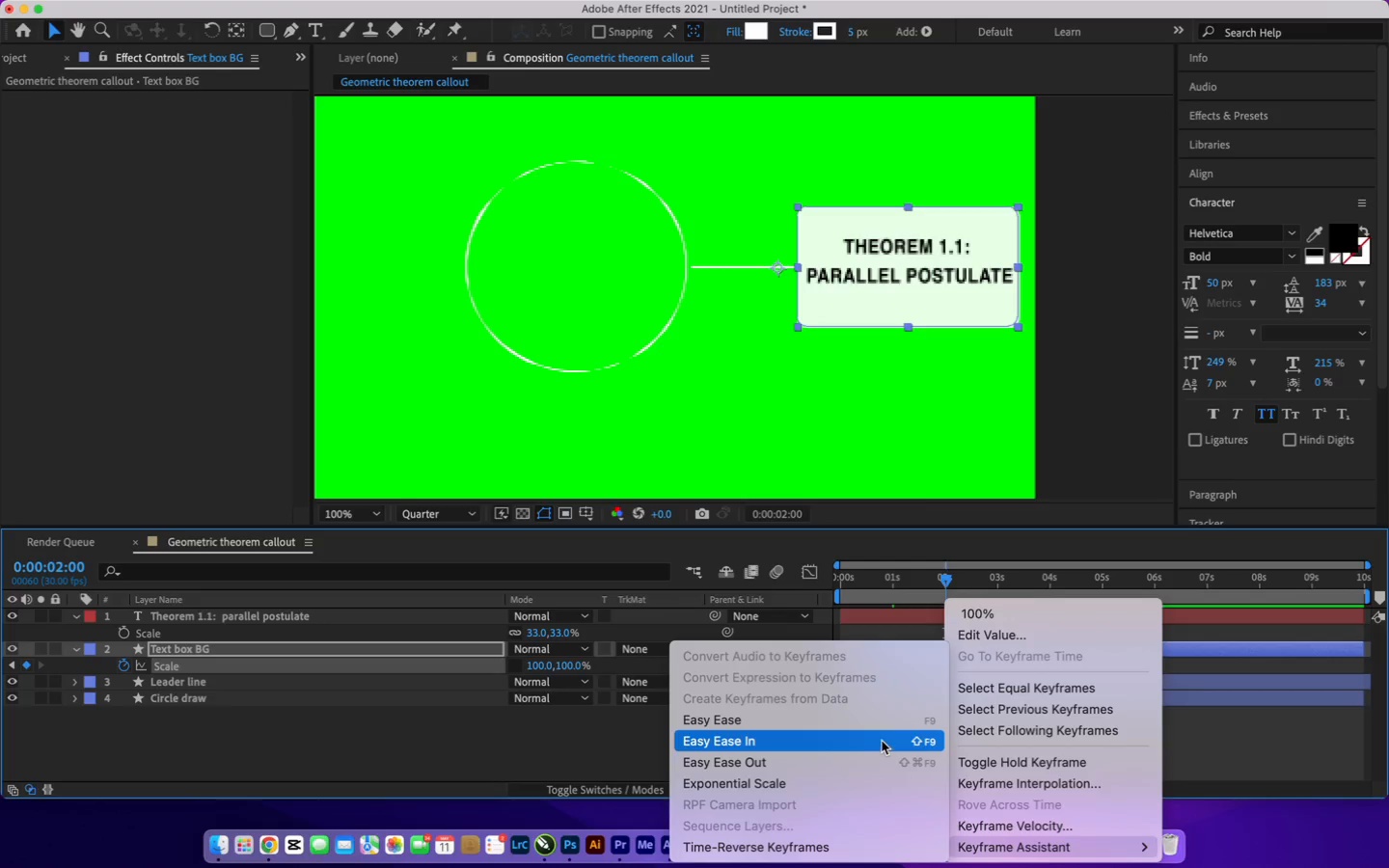 
left_click([887, 728])
 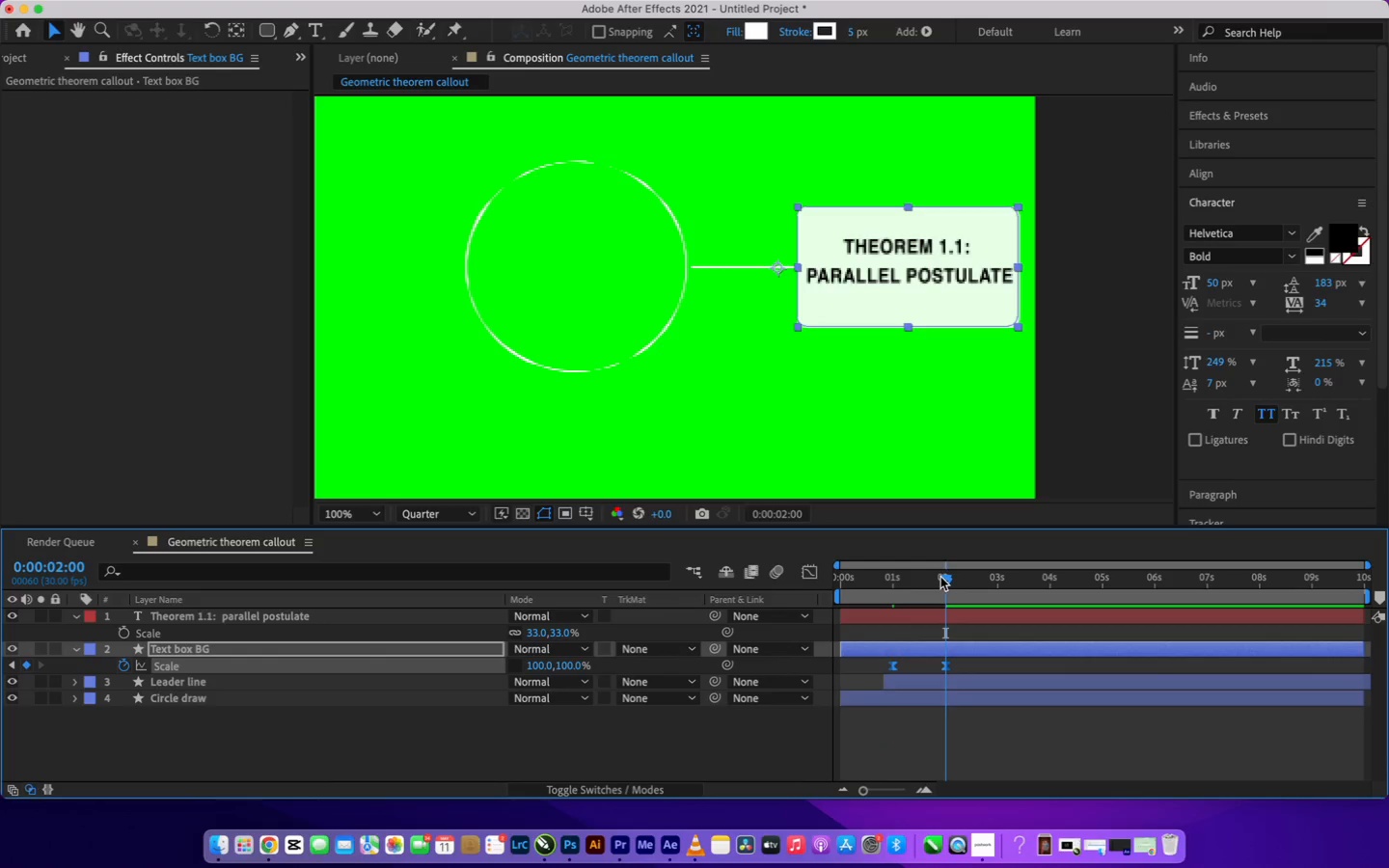 
left_click_drag(start_coordinate=[941, 577], to_coordinate=[953, 672])
 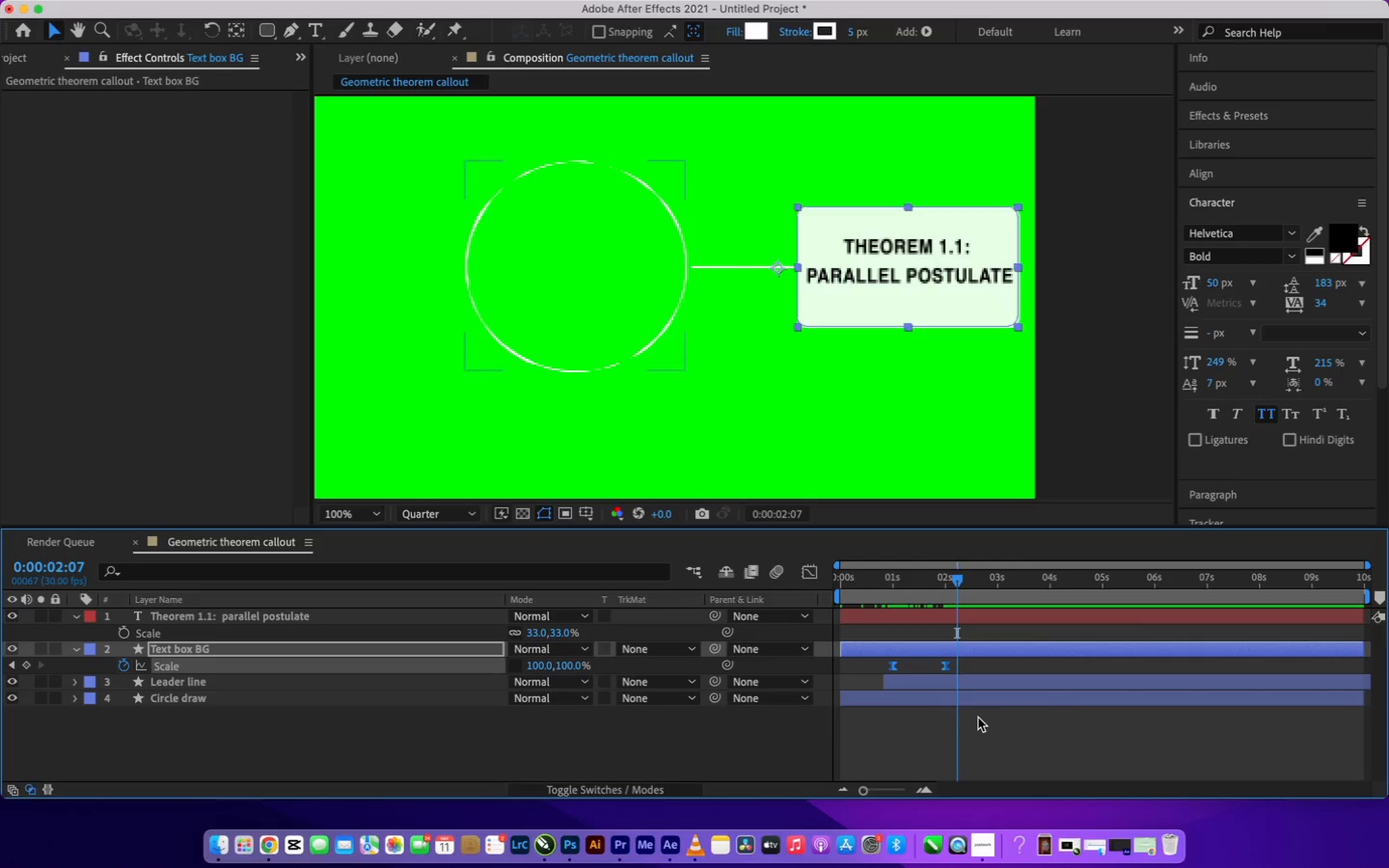 
wait(6.88)
 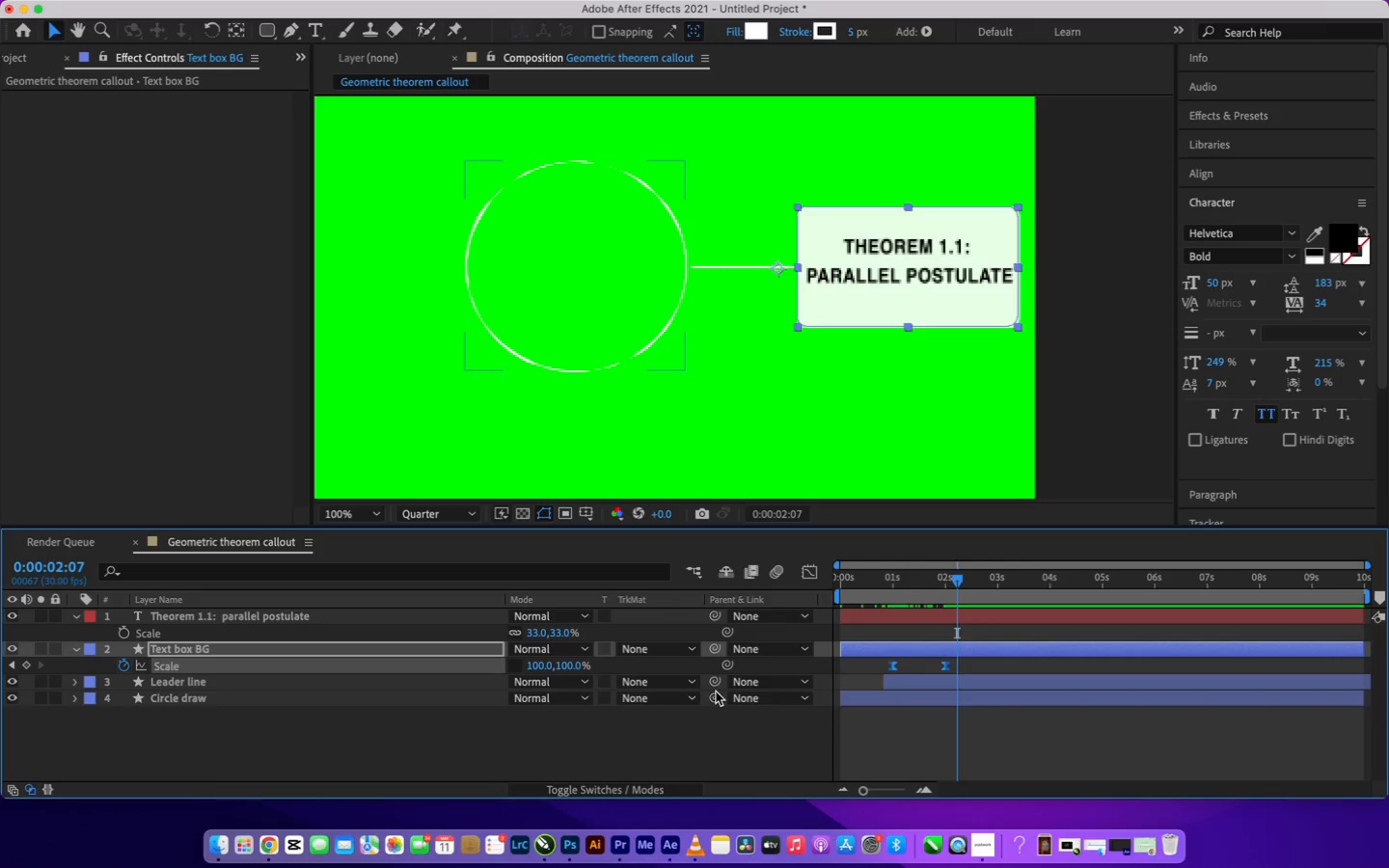 
left_click_drag(start_coordinate=[964, 584], to_coordinate=[1311, 606])
 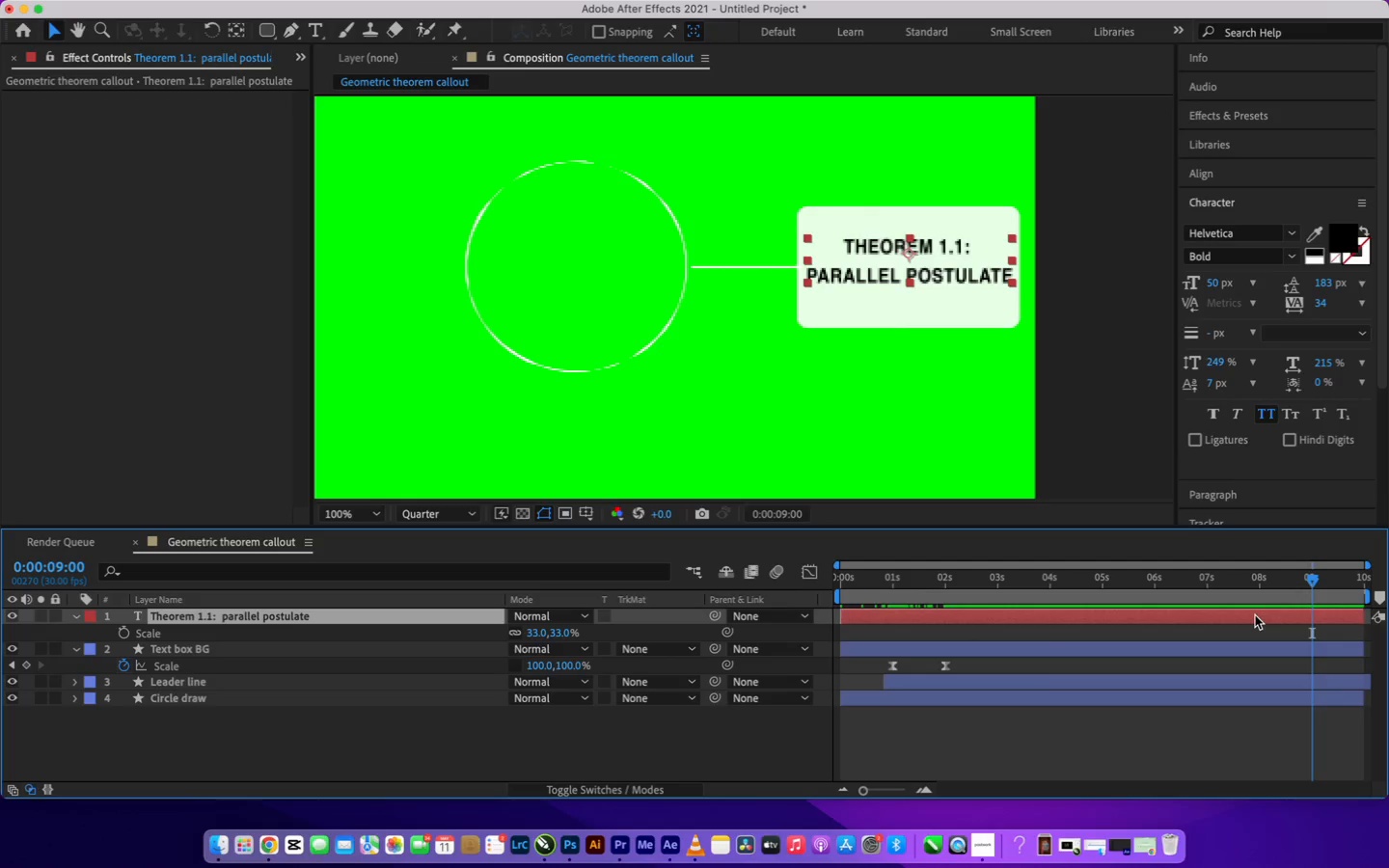 
key(Meta+A)
 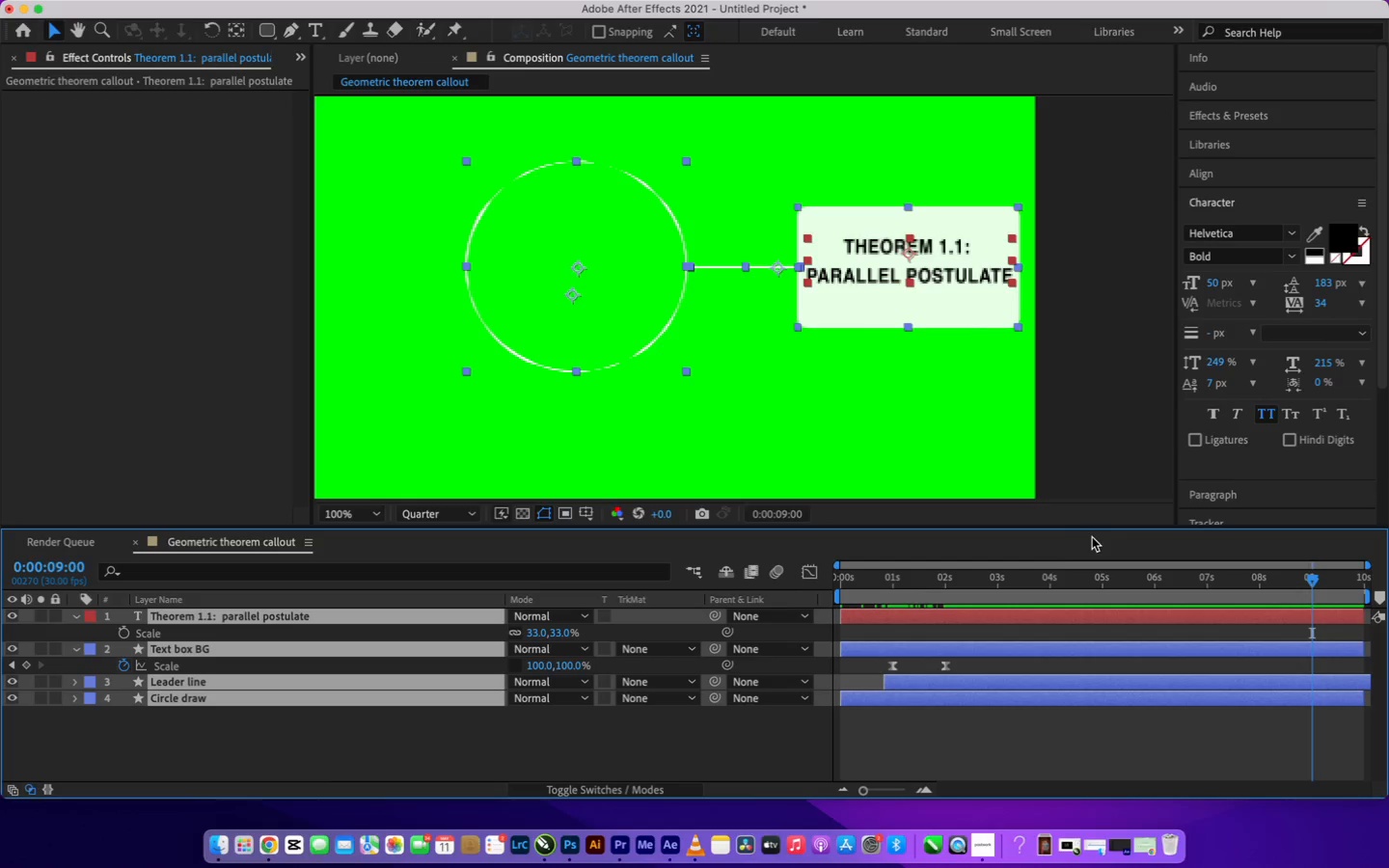 
key(T)
 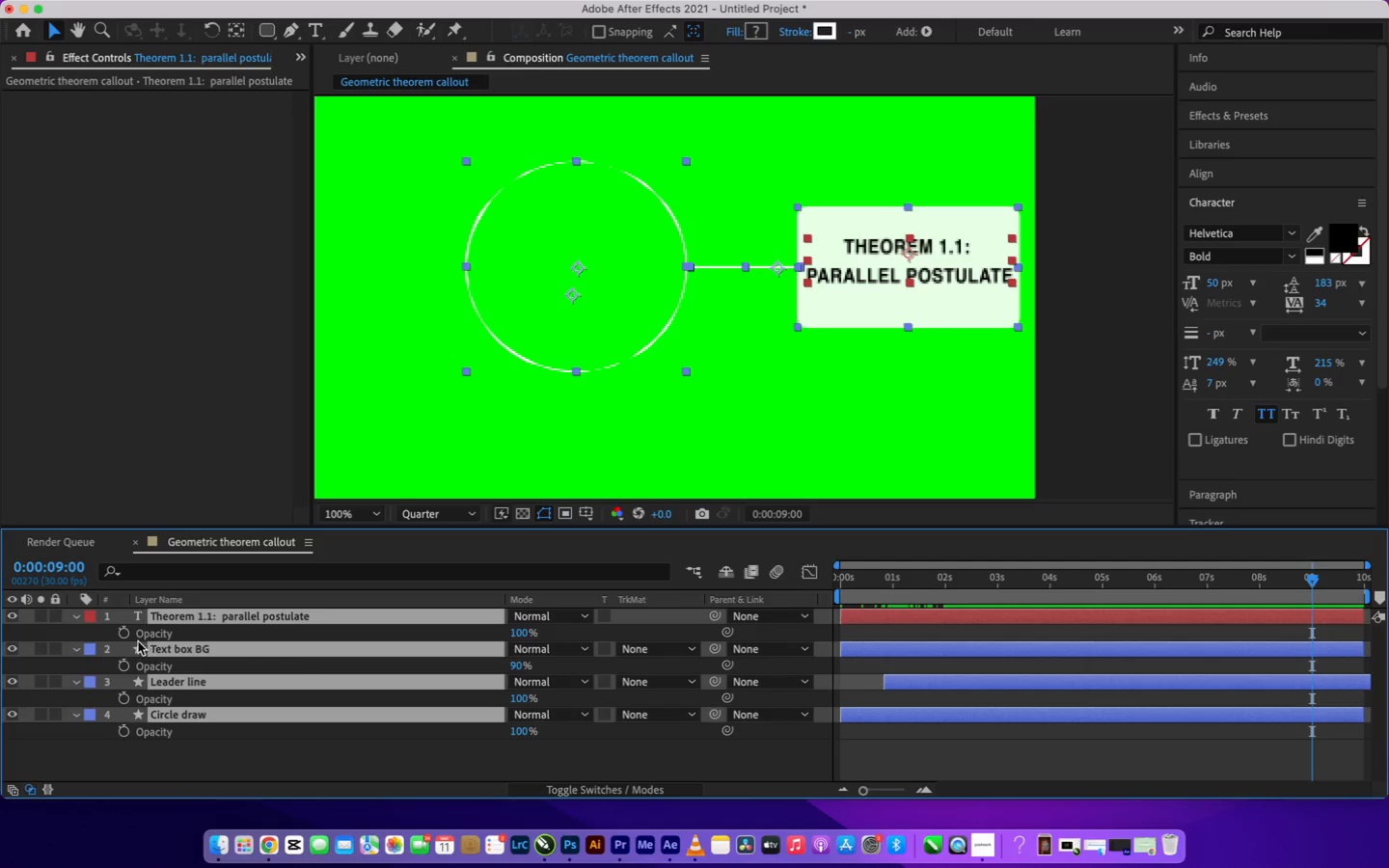 
left_click([125, 636])
 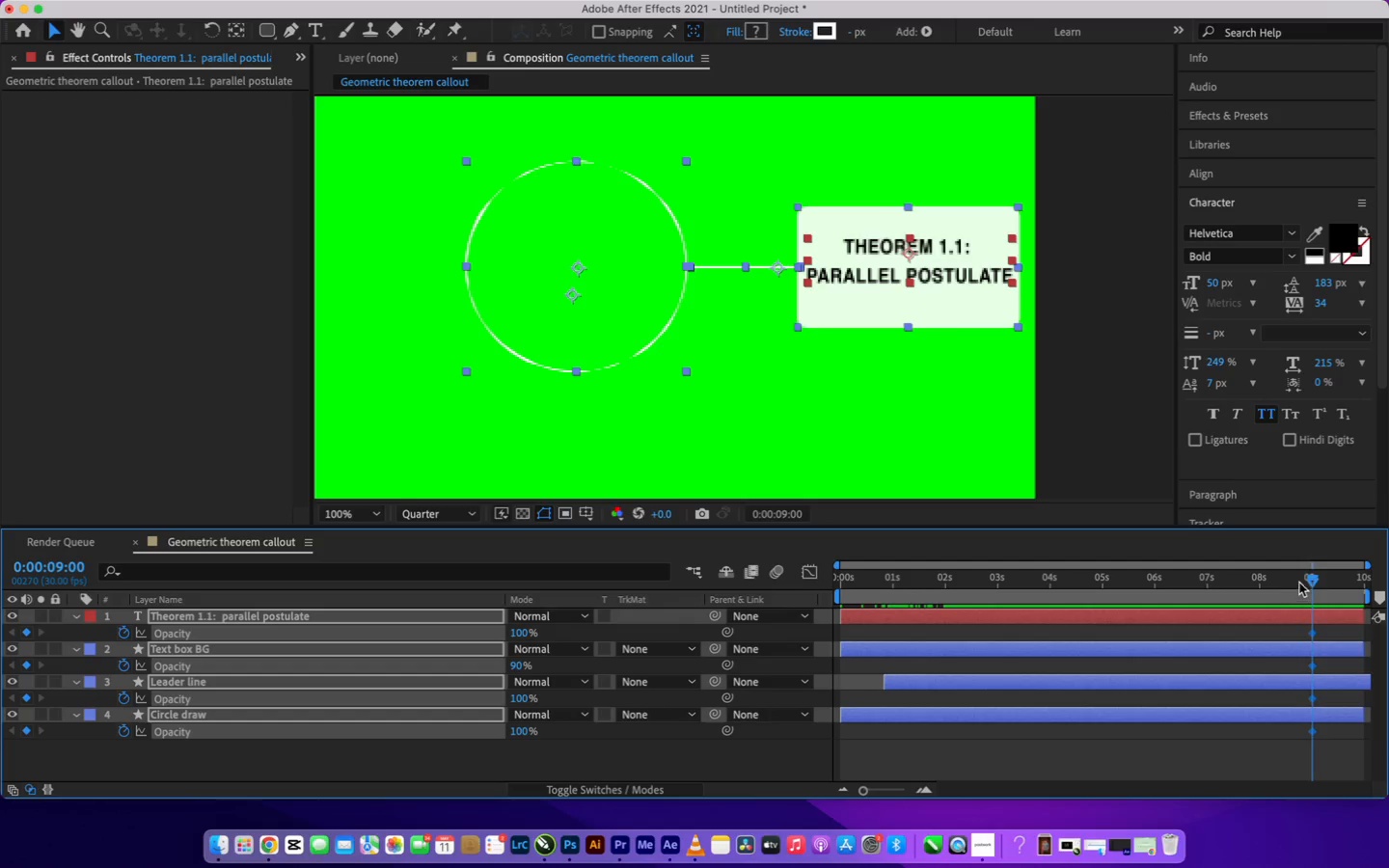 
left_click_drag(start_coordinate=[1317, 581], to_coordinate=[1388, 579])
 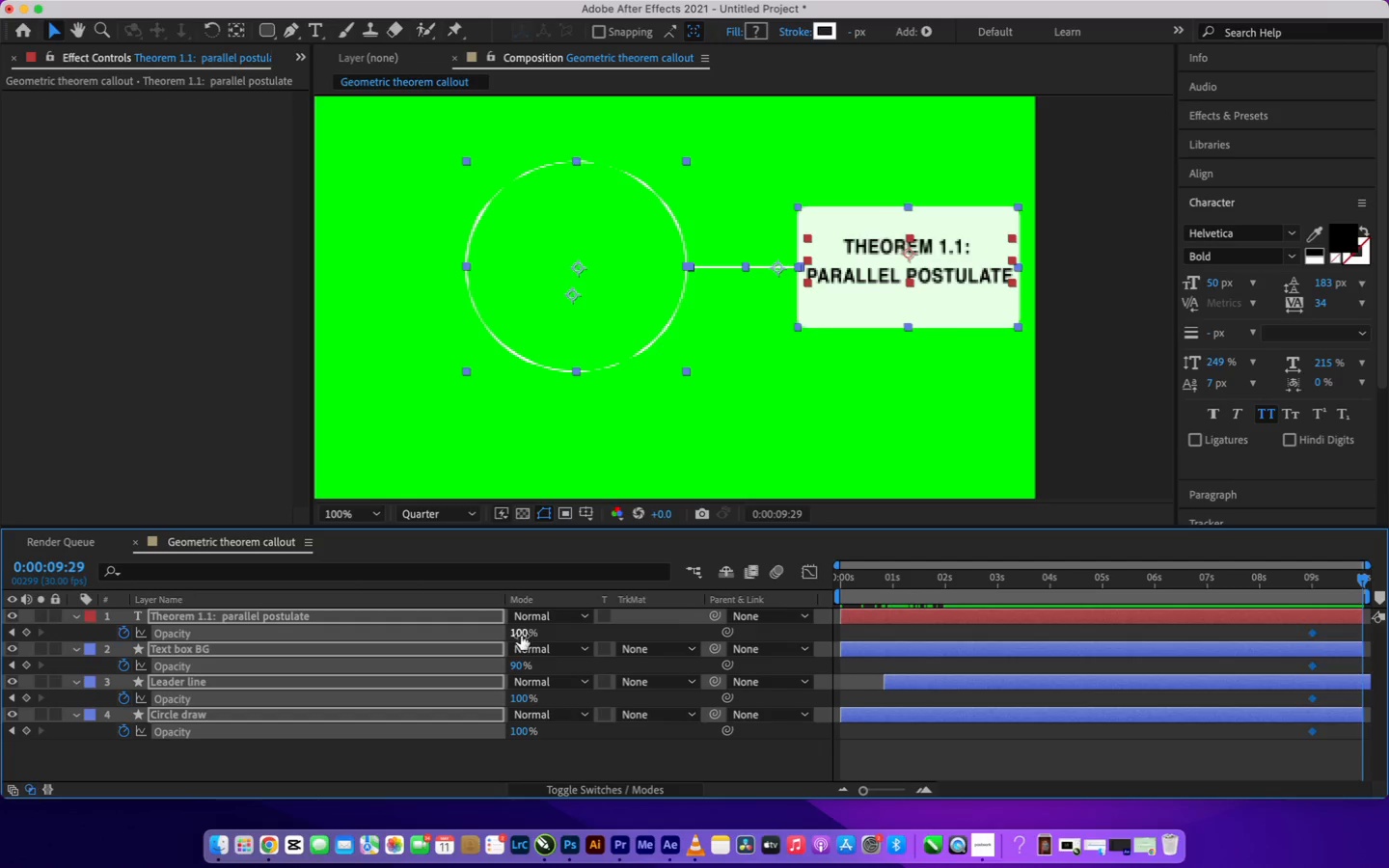 
left_click([521, 636])
 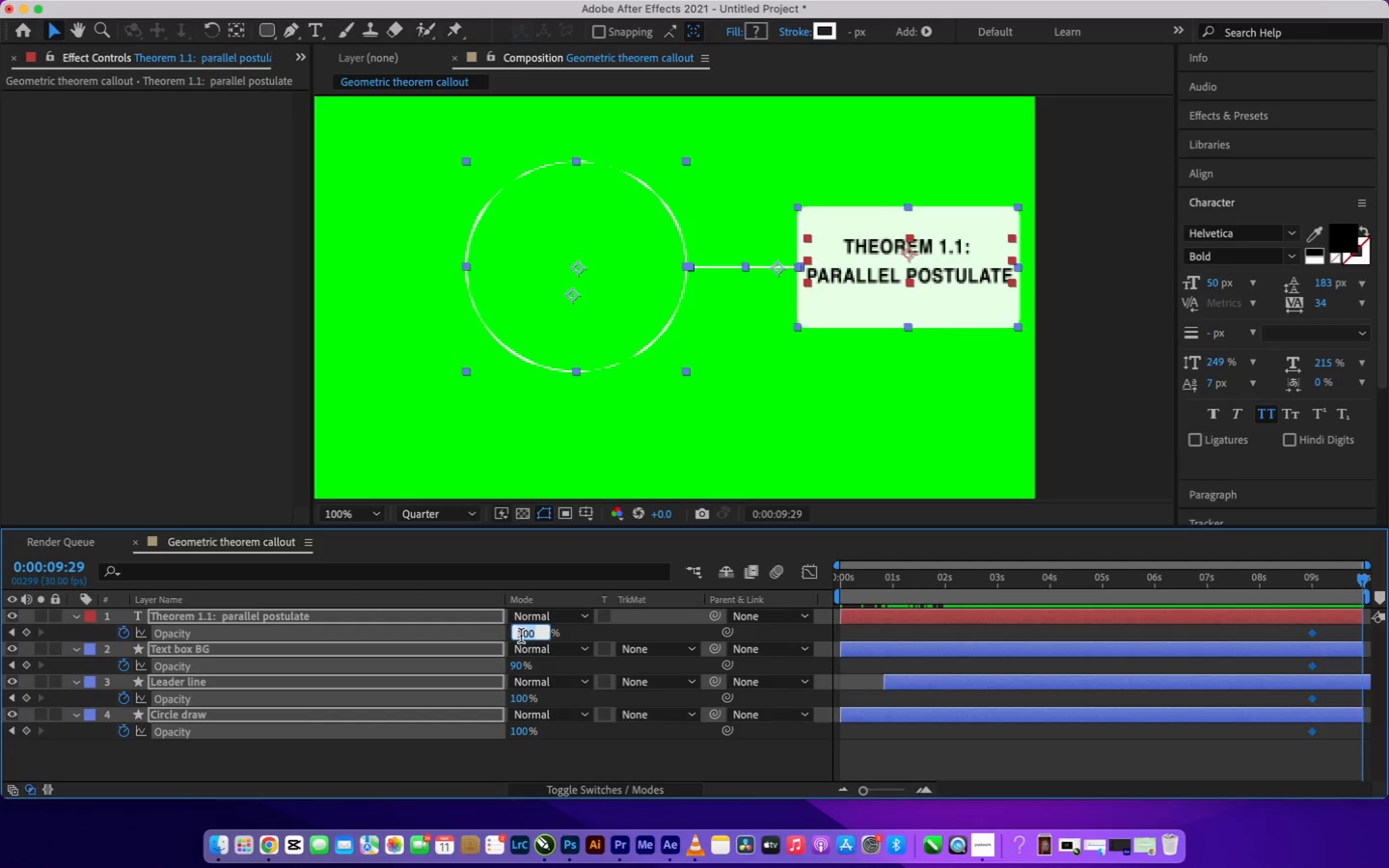 
key(0)
 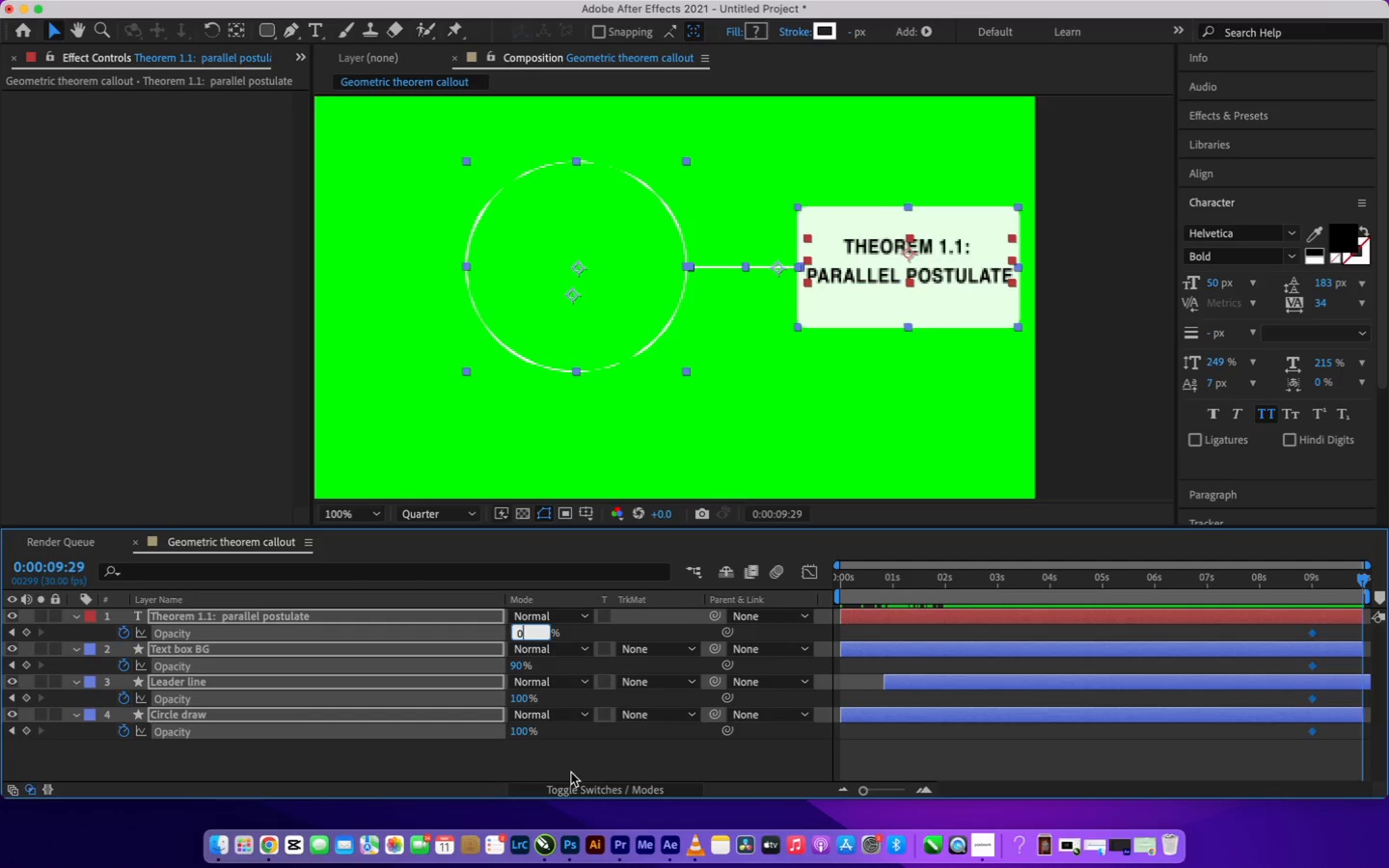 
left_click([571, 773])
 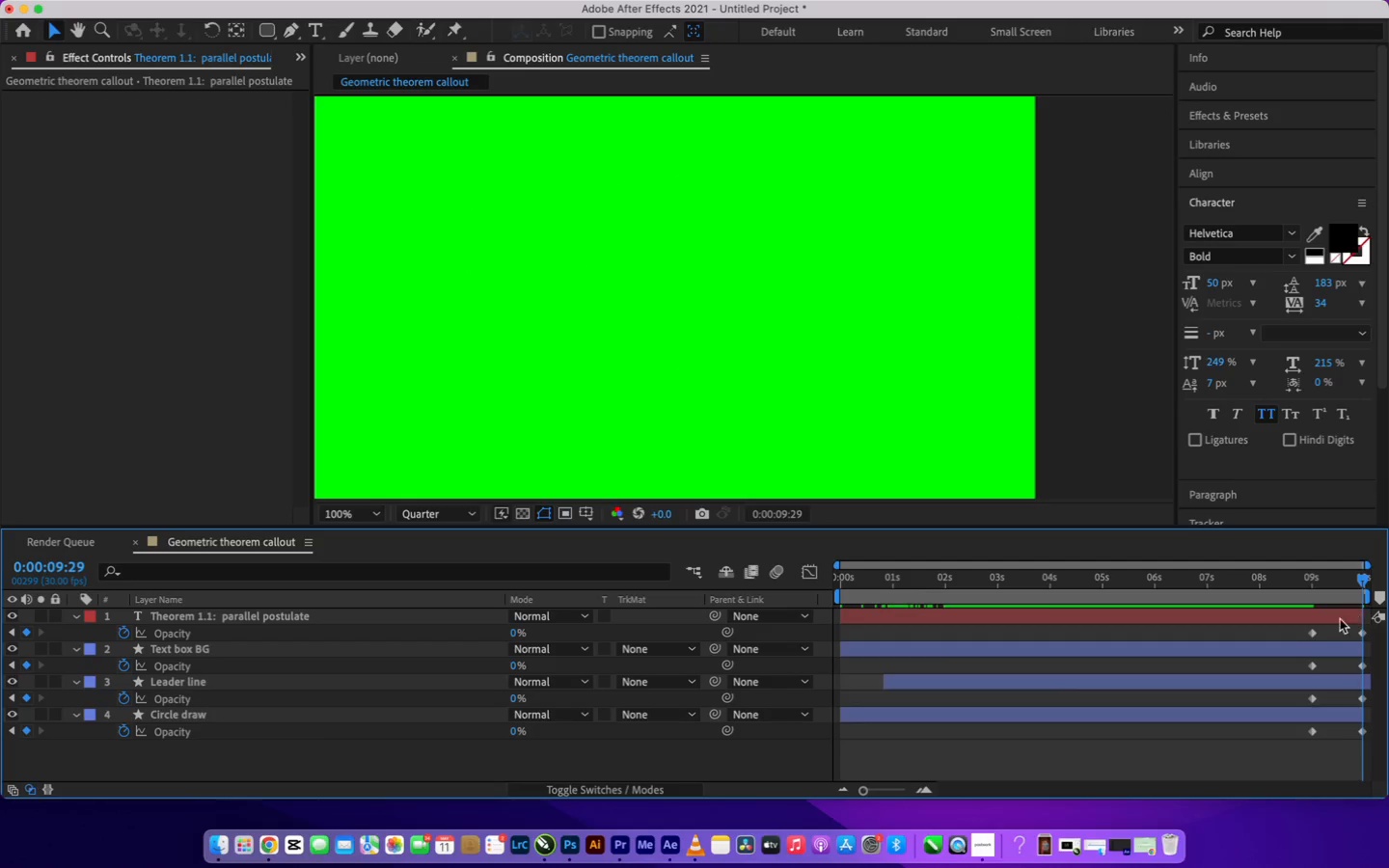 
left_click_drag(start_coordinate=[1294, 628], to_coordinate=[1374, 744])
 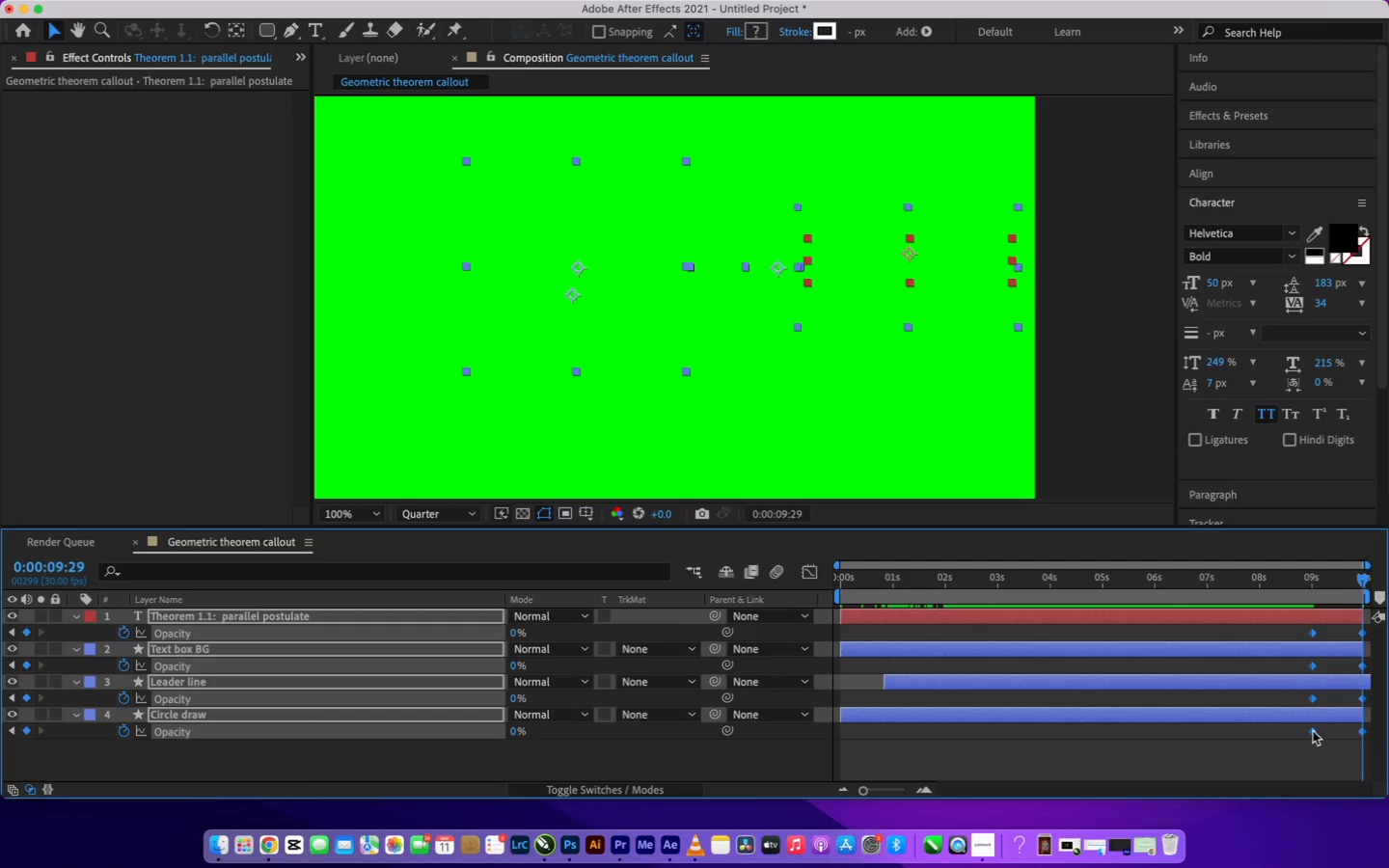 
right_click([1313, 731])
 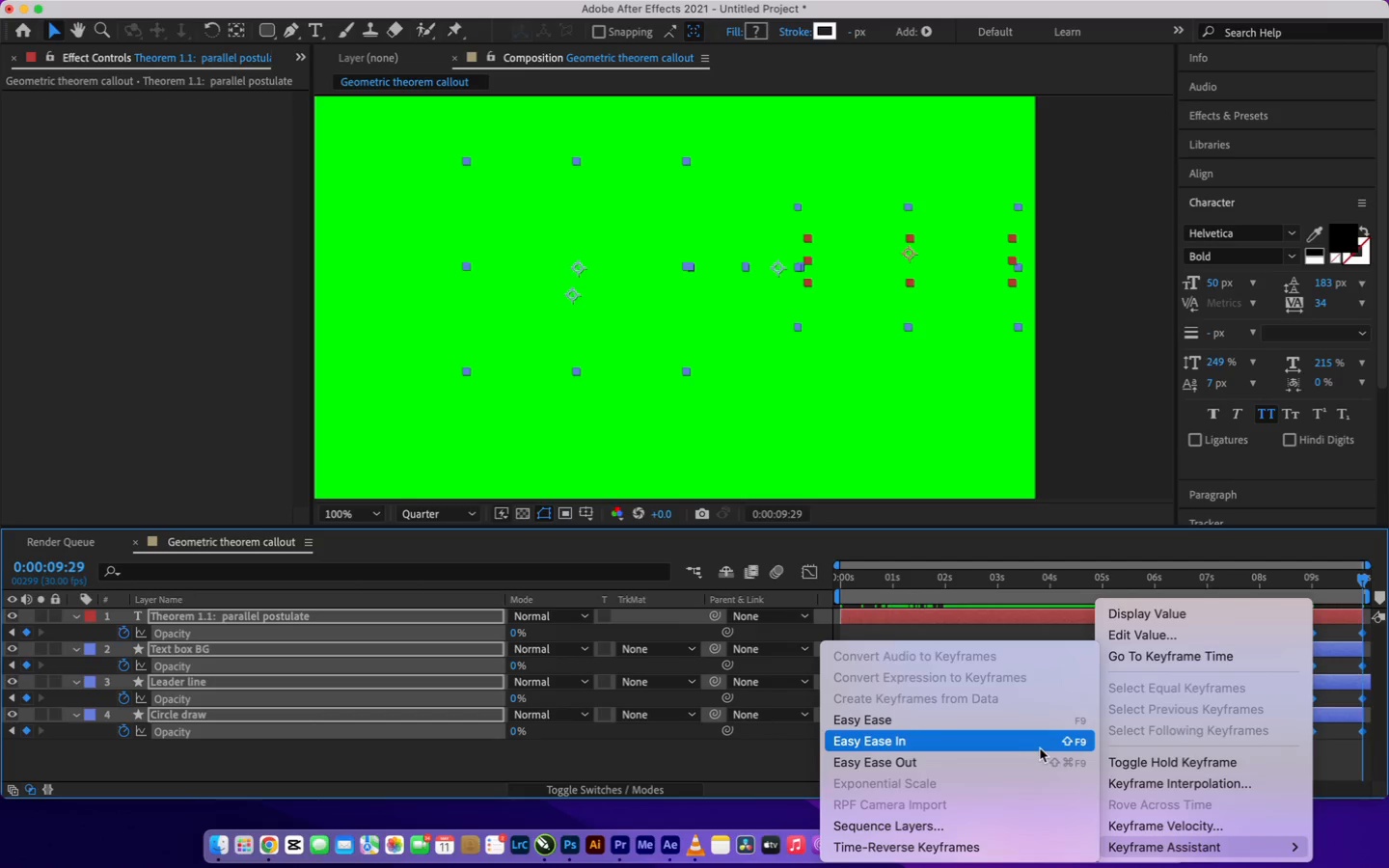 
left_click([1047, 724])
 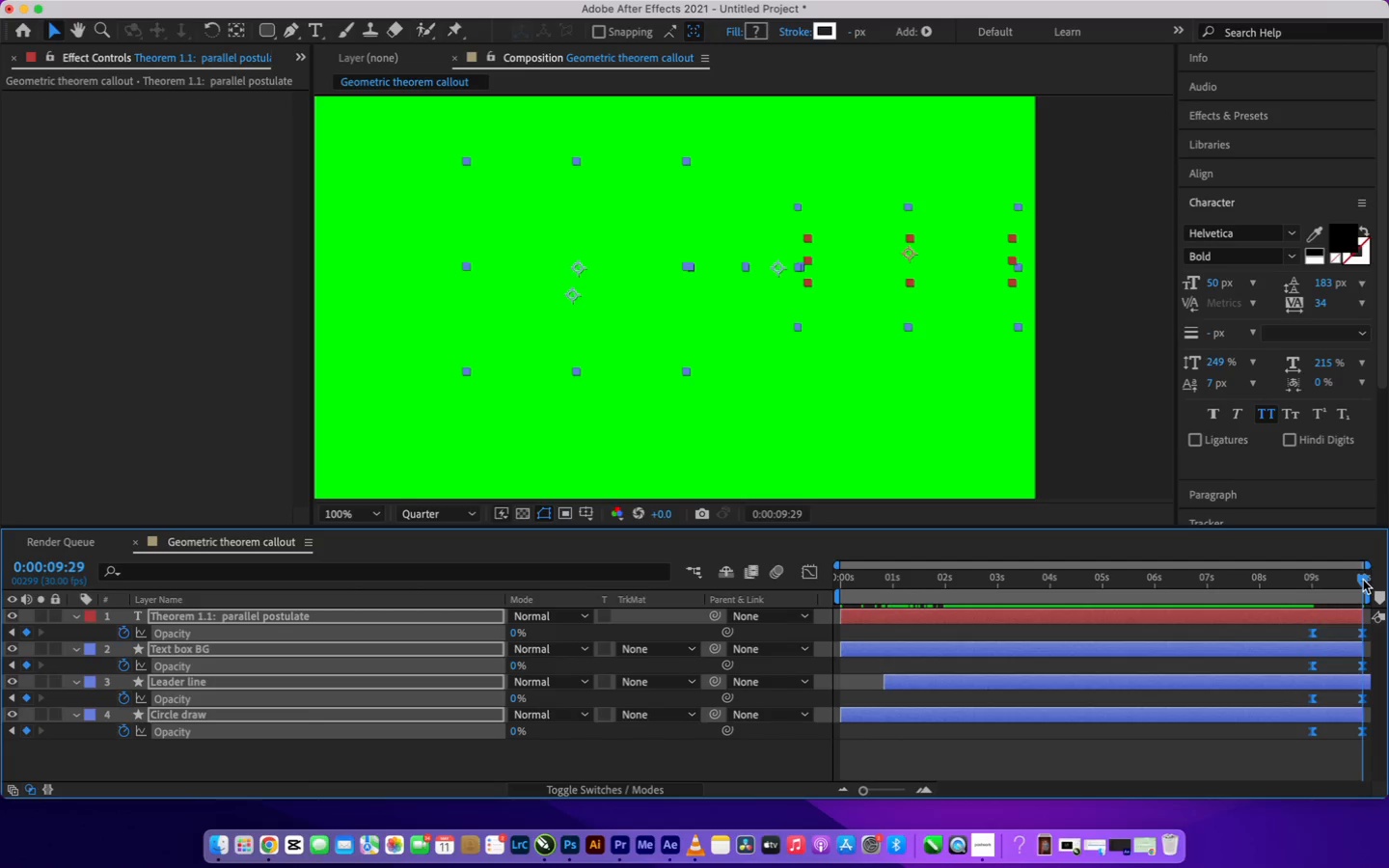 
left_click_drag(start_coordinate=[1364, 582], to_coordinate=[827, 606])
 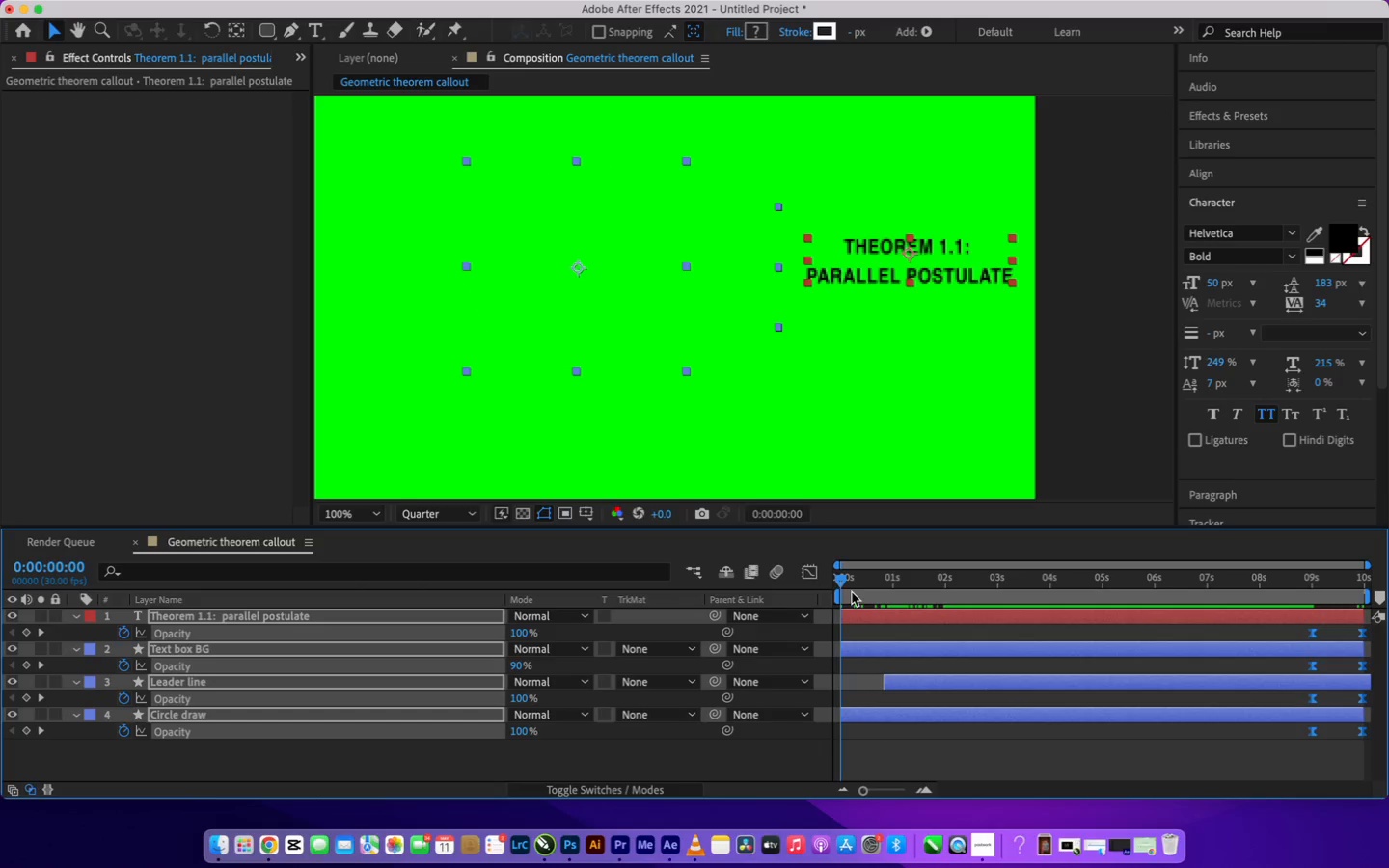 
left_click_drag(start_coordinate=[842, 585], to_coordinate=[946, 608])
 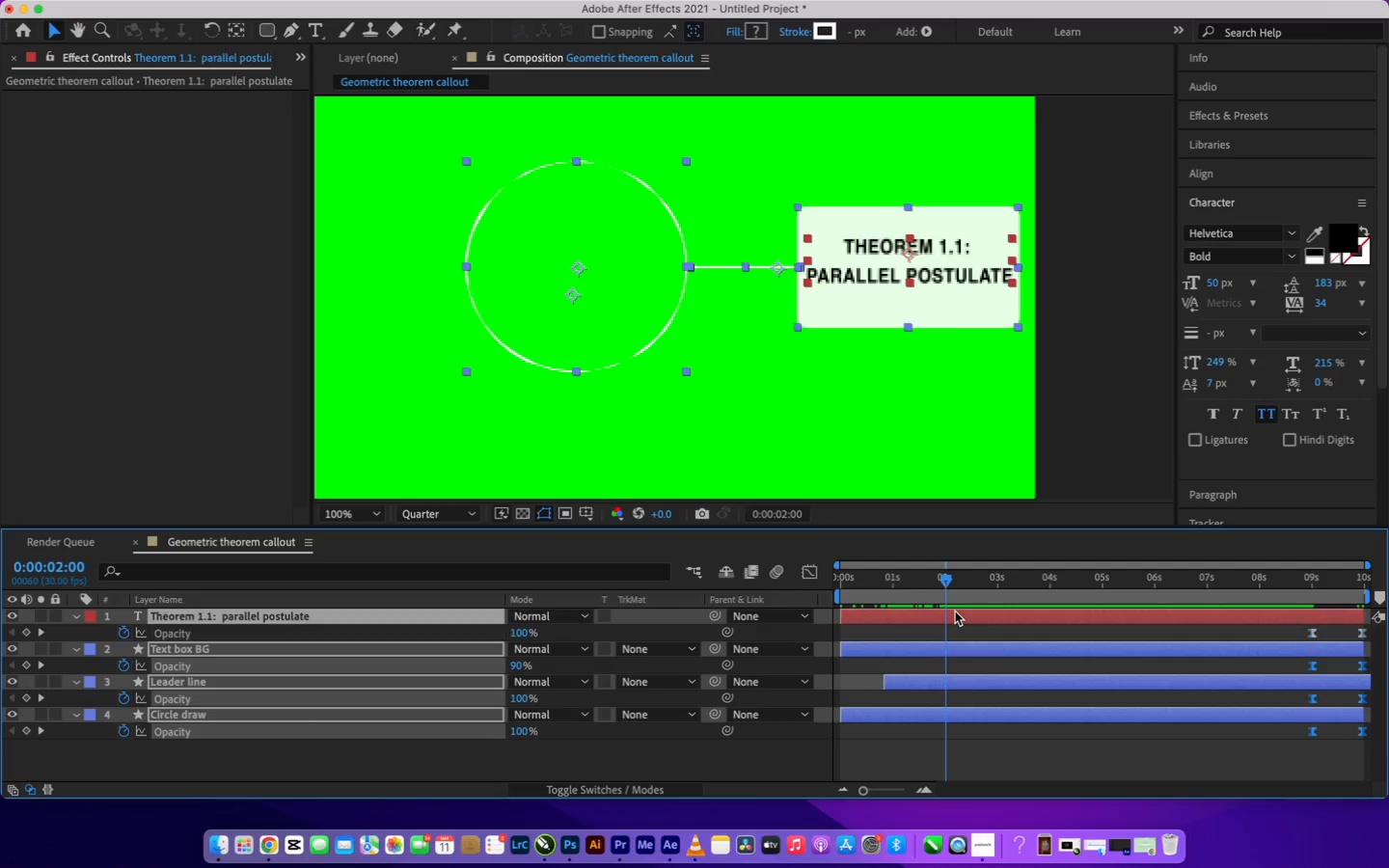 
left_click([955, 611])
 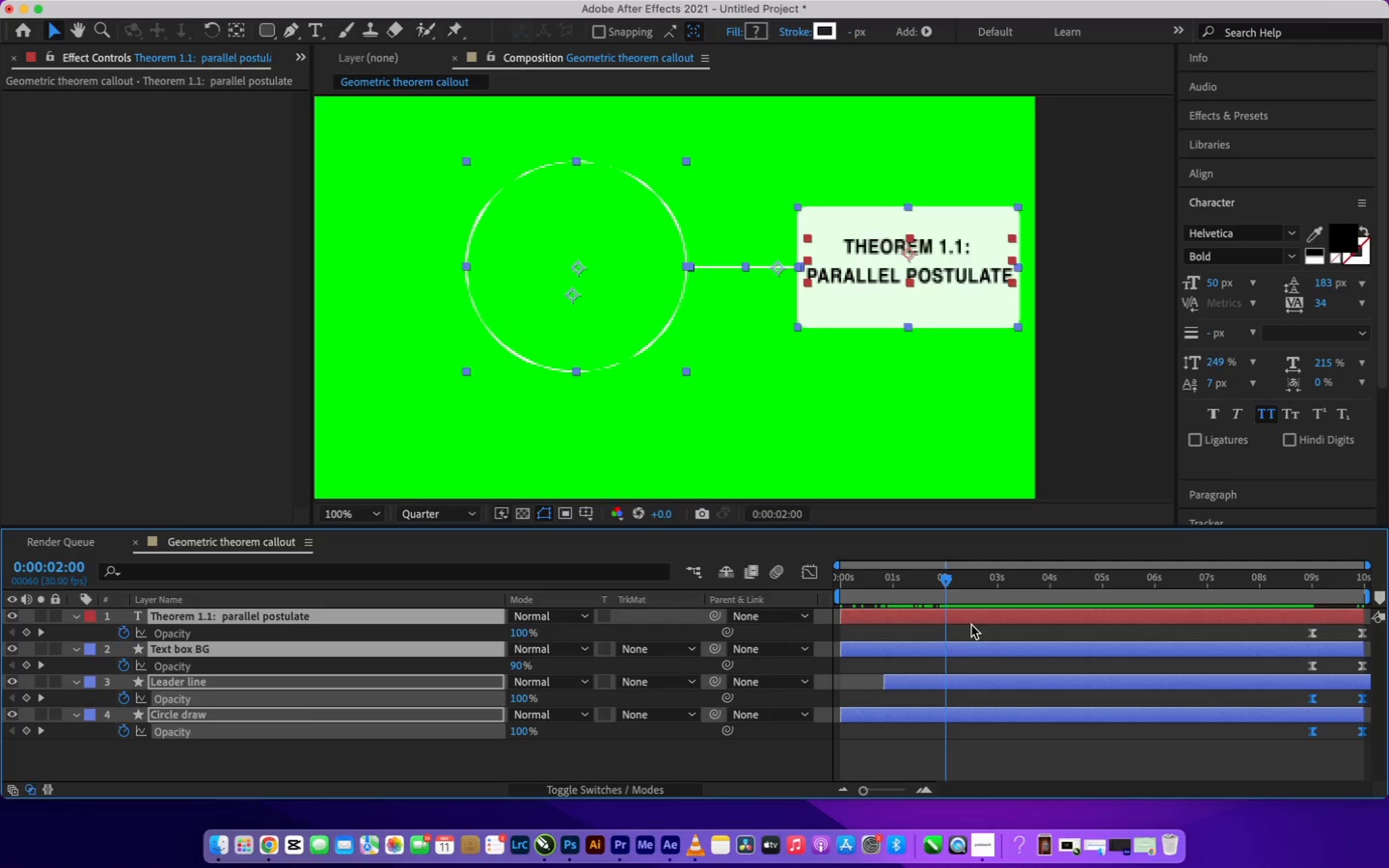 
double_click([973, 619])
 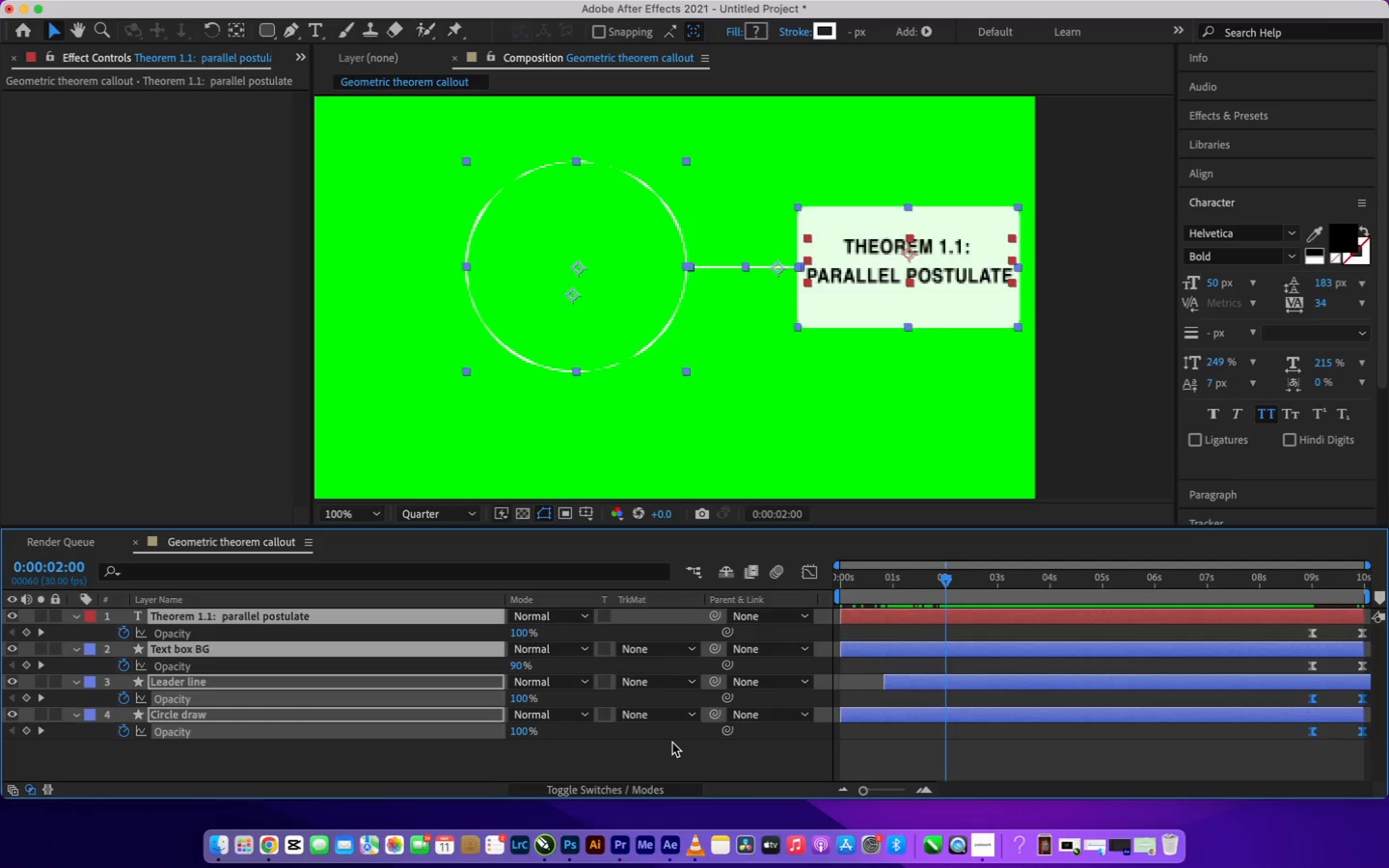 
left_click([672, 743])
 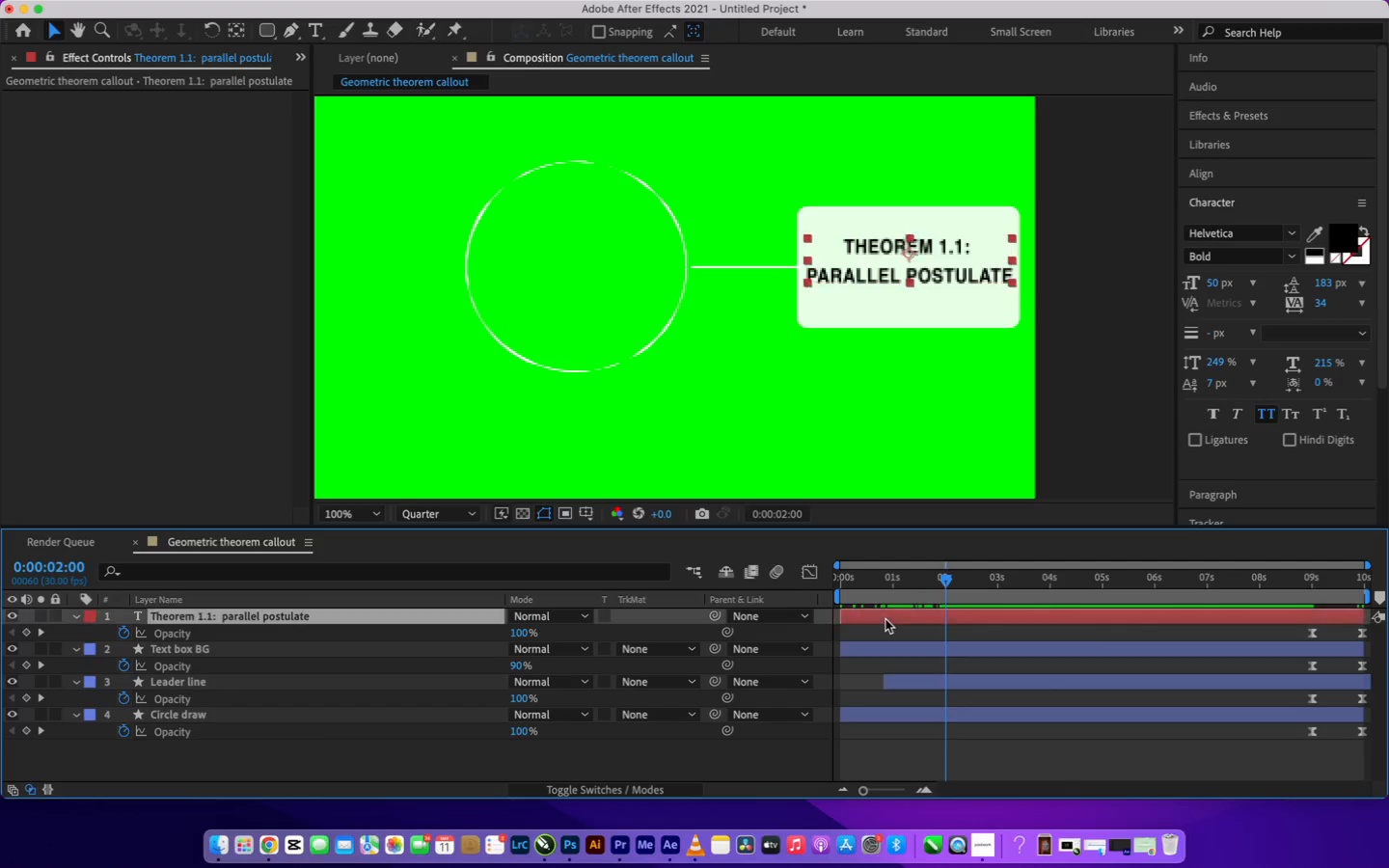 
left_click([885, 619])
 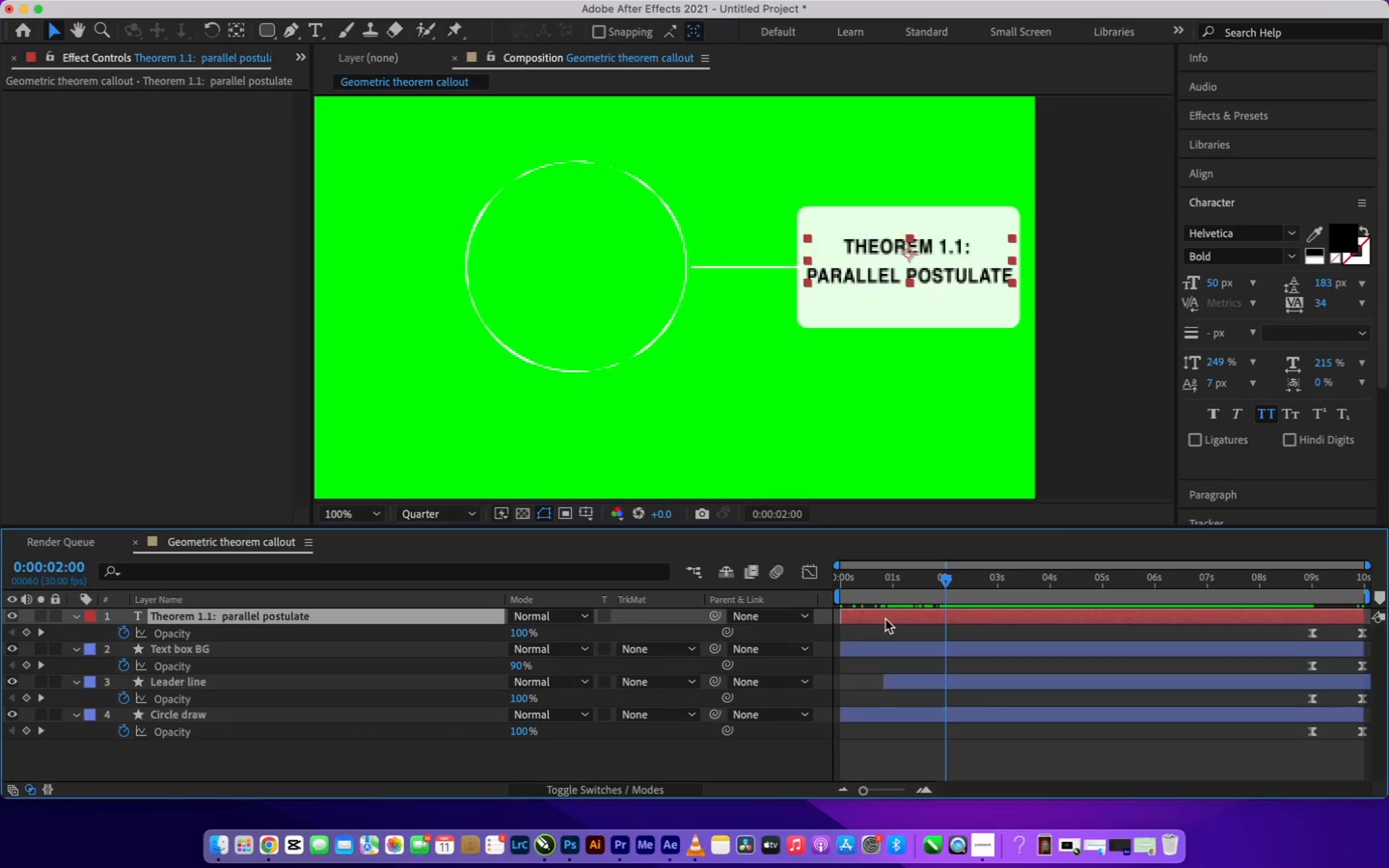 
key(Alt+OptionLeft)
 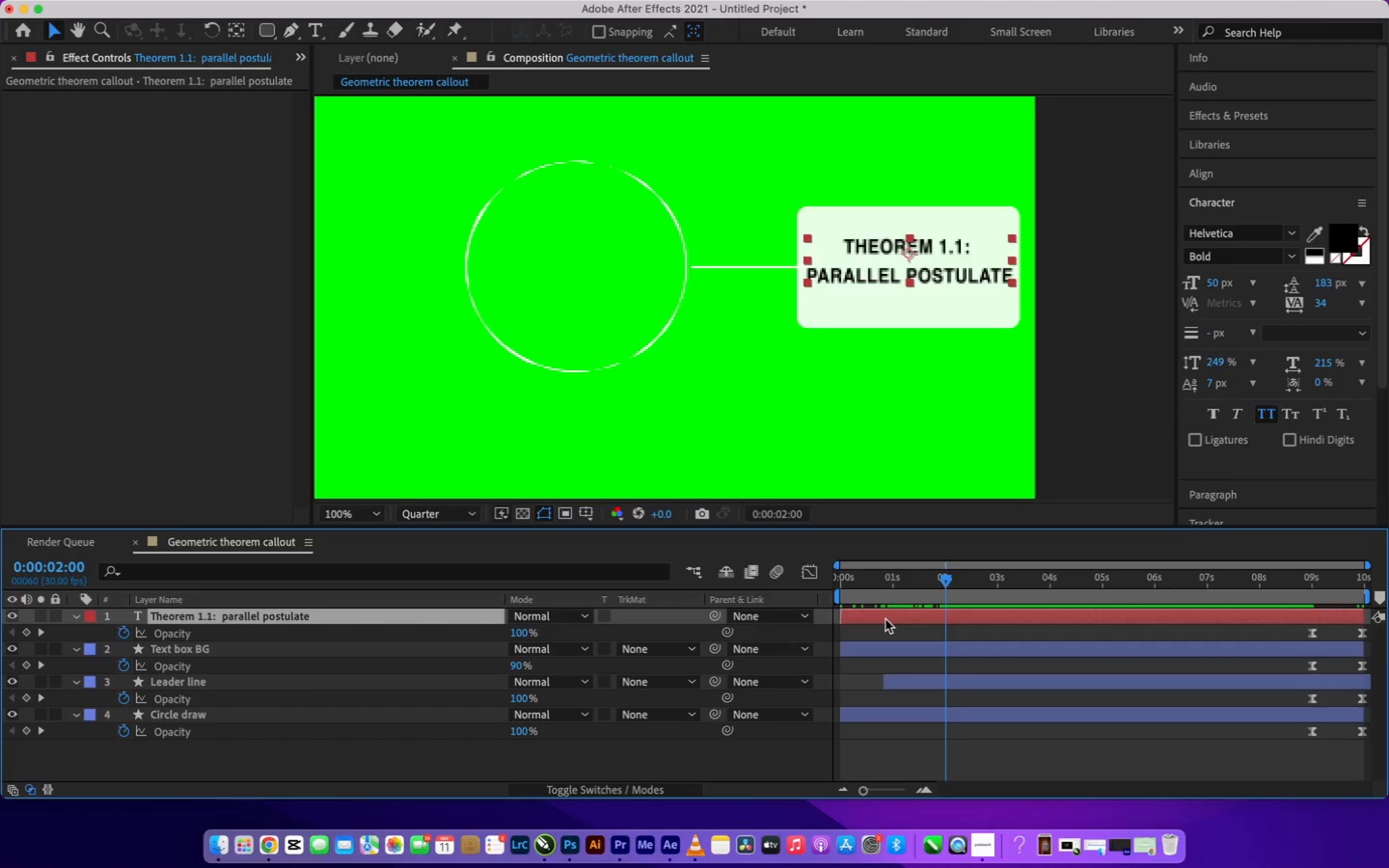 
key(Alt+OptionLeft)
 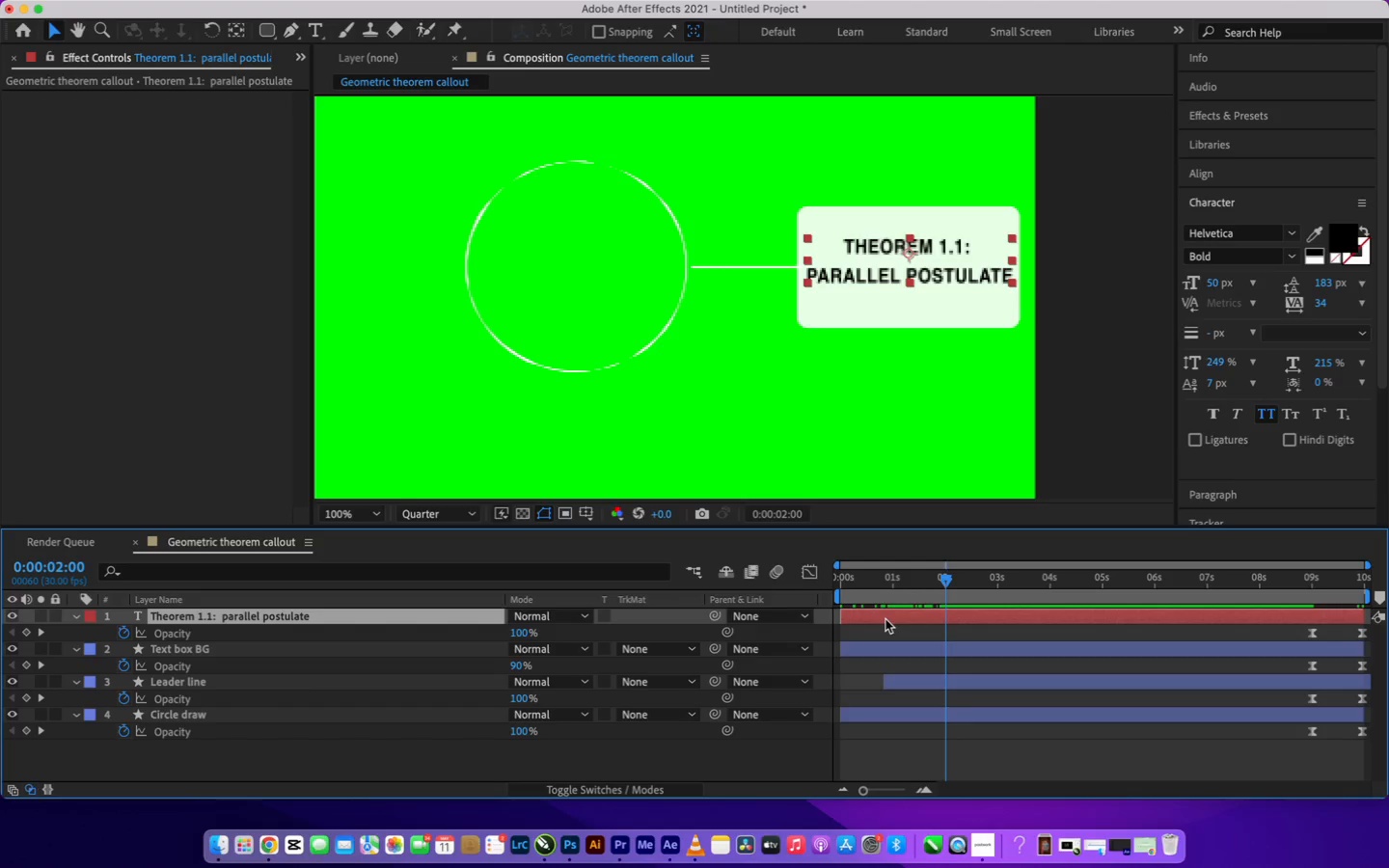 
hold_key(key=Equal, duration=0.62)
 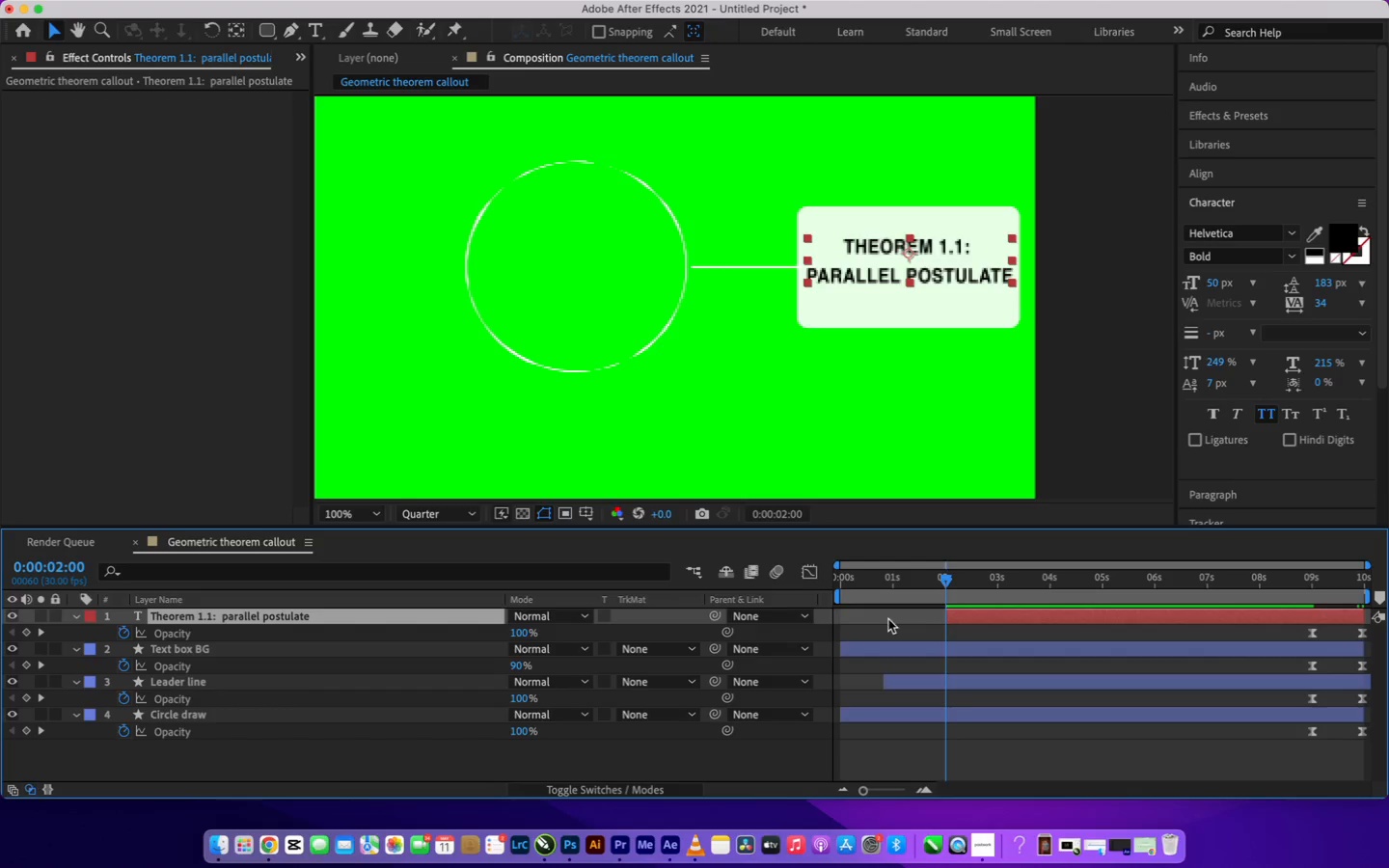 
key(Alt+BracketLeft)
 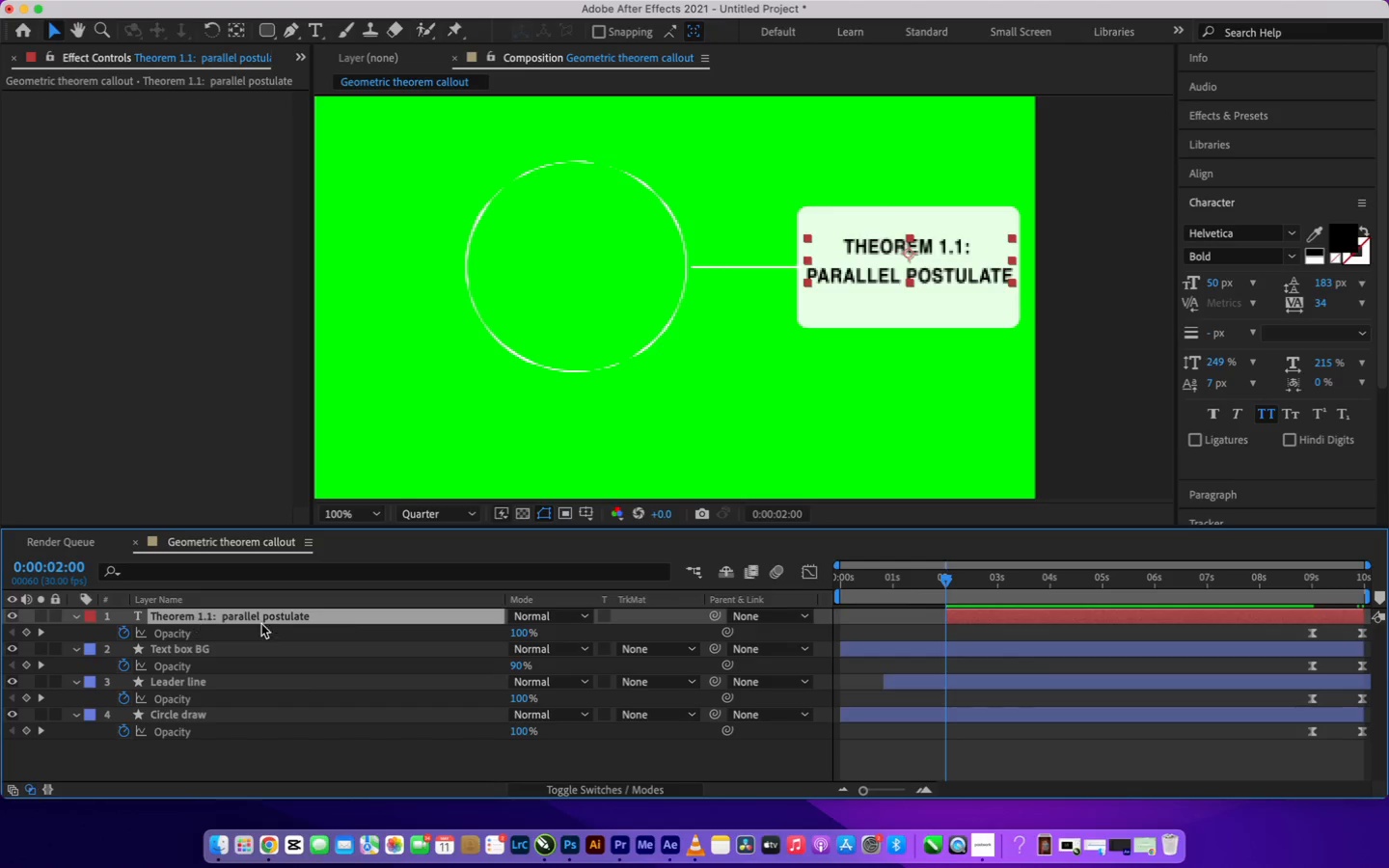 
wait(6.0)
 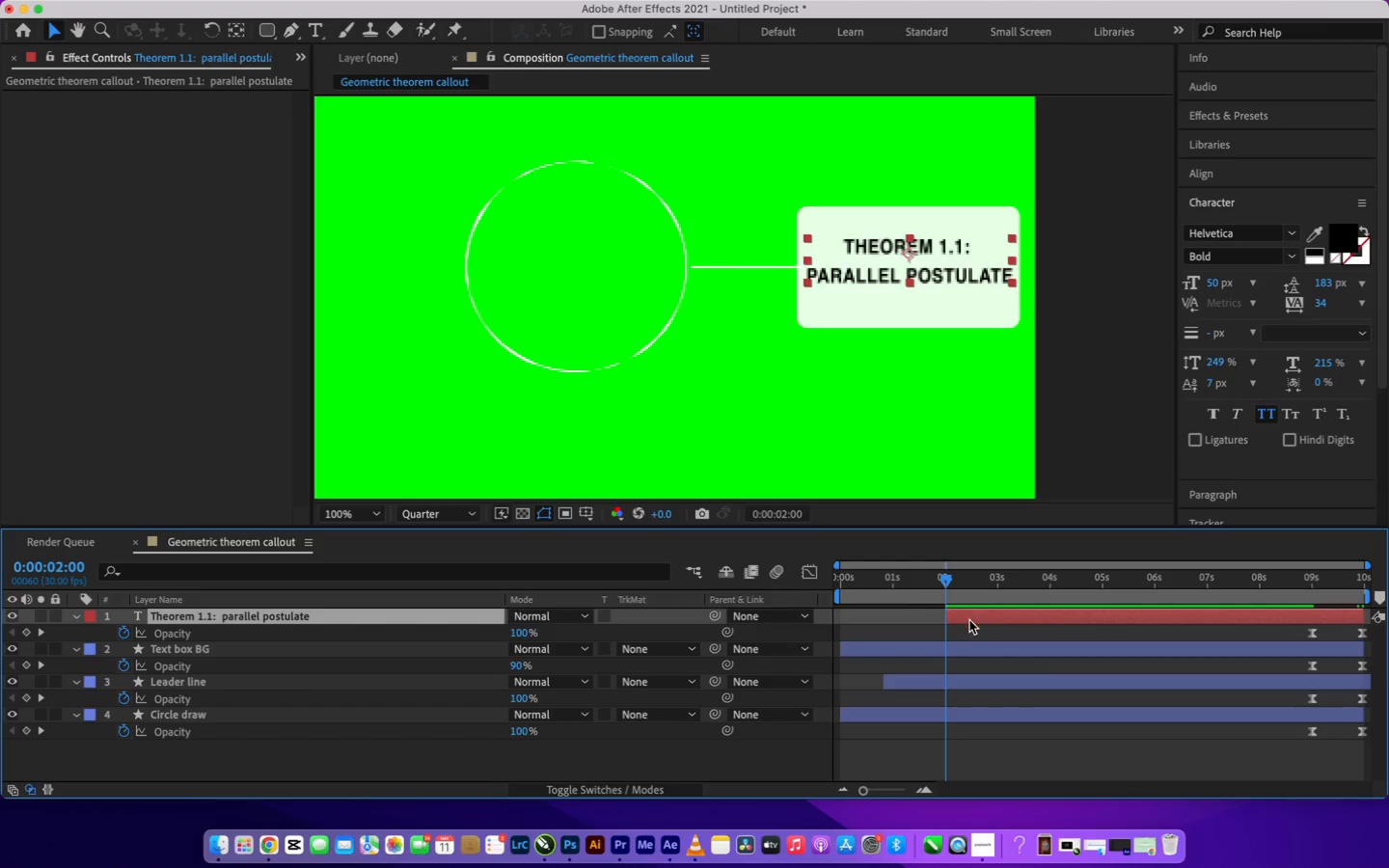 
double_click([237, 761])
 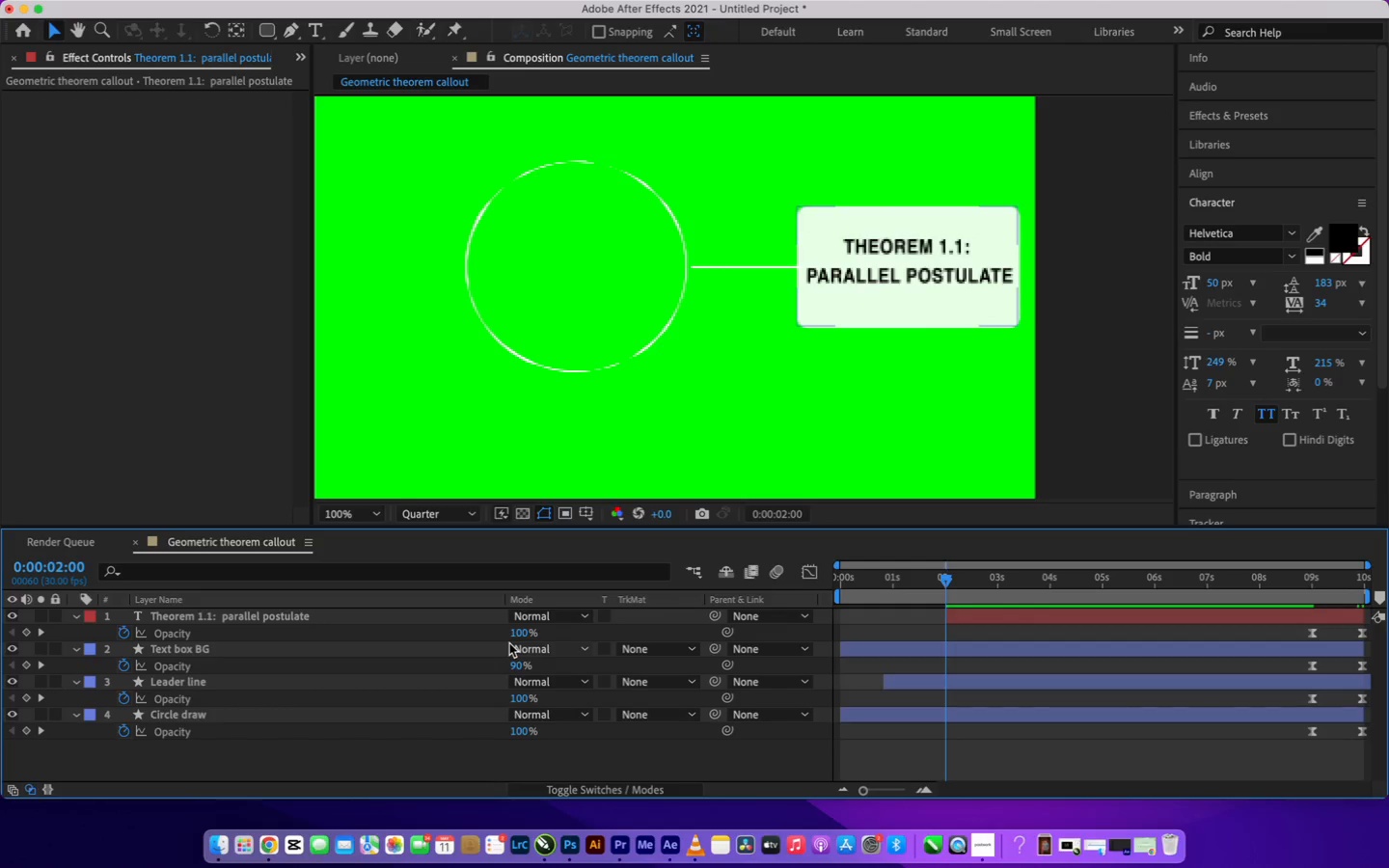 
wait(6.09)
 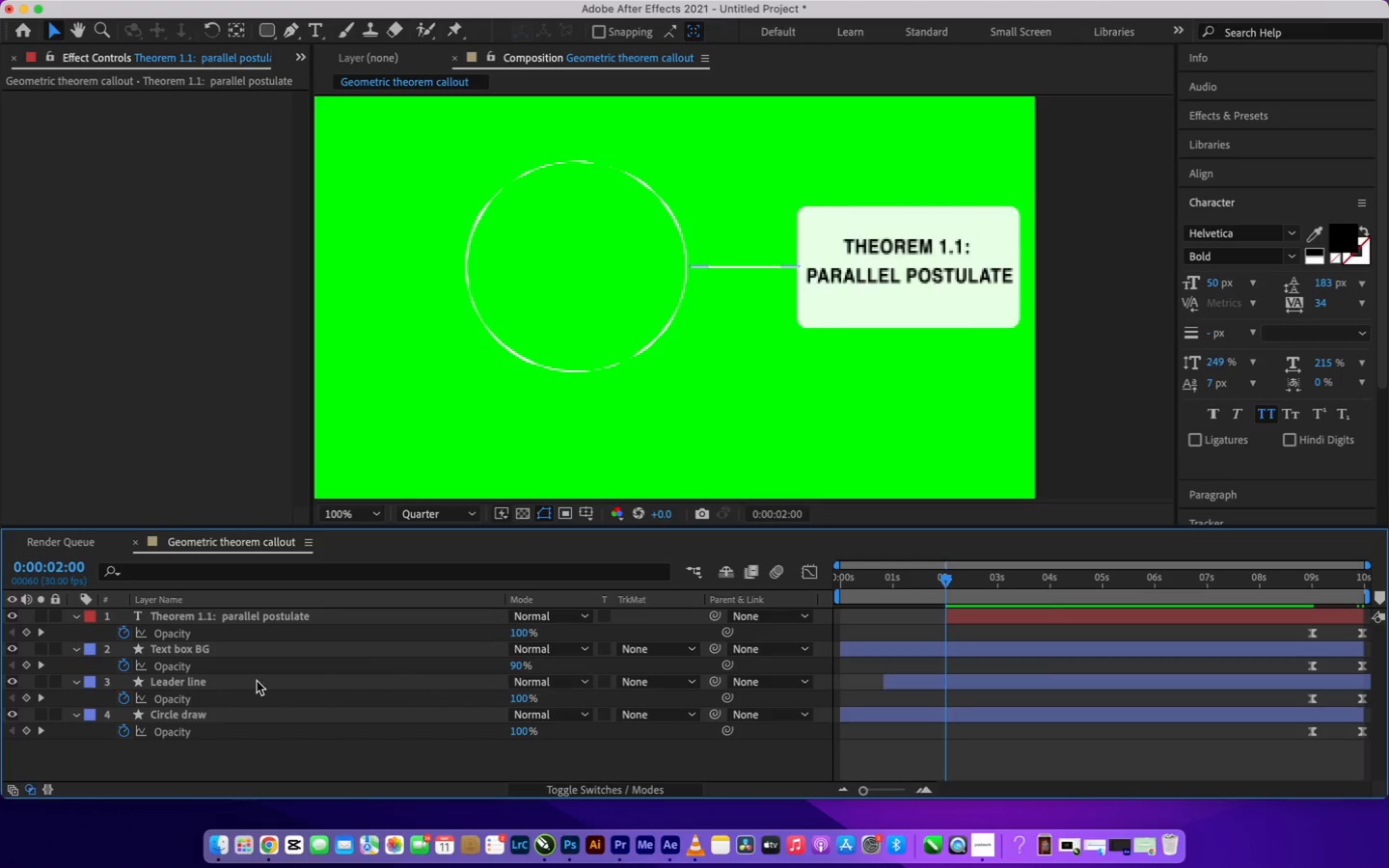 
left_click_drag(start_coordinate=[519, 636], to_coordinate=[377, 665])
 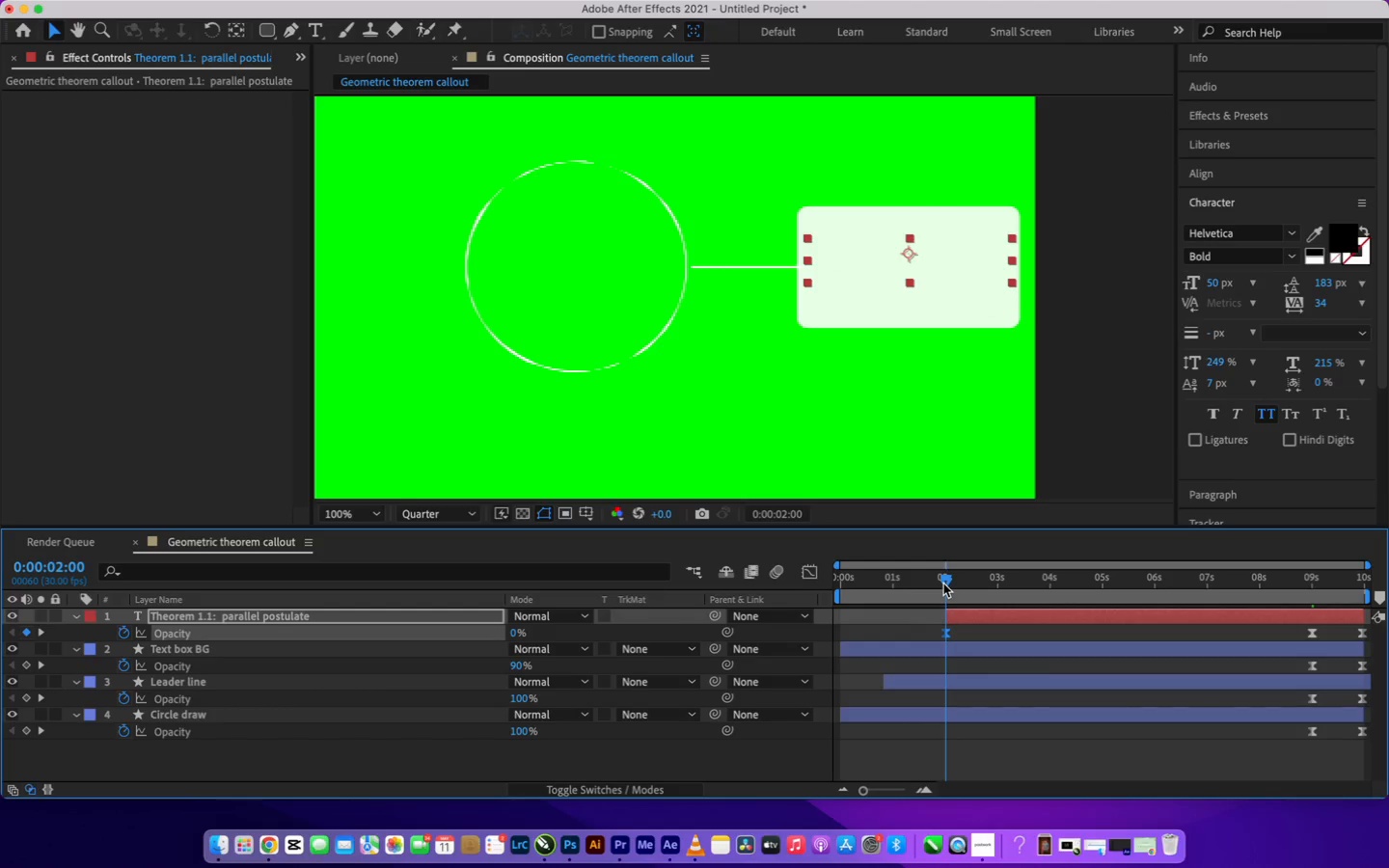 
left_click_drag(start_coordinate=[943, 583], to_coordinate=[962, 600])
 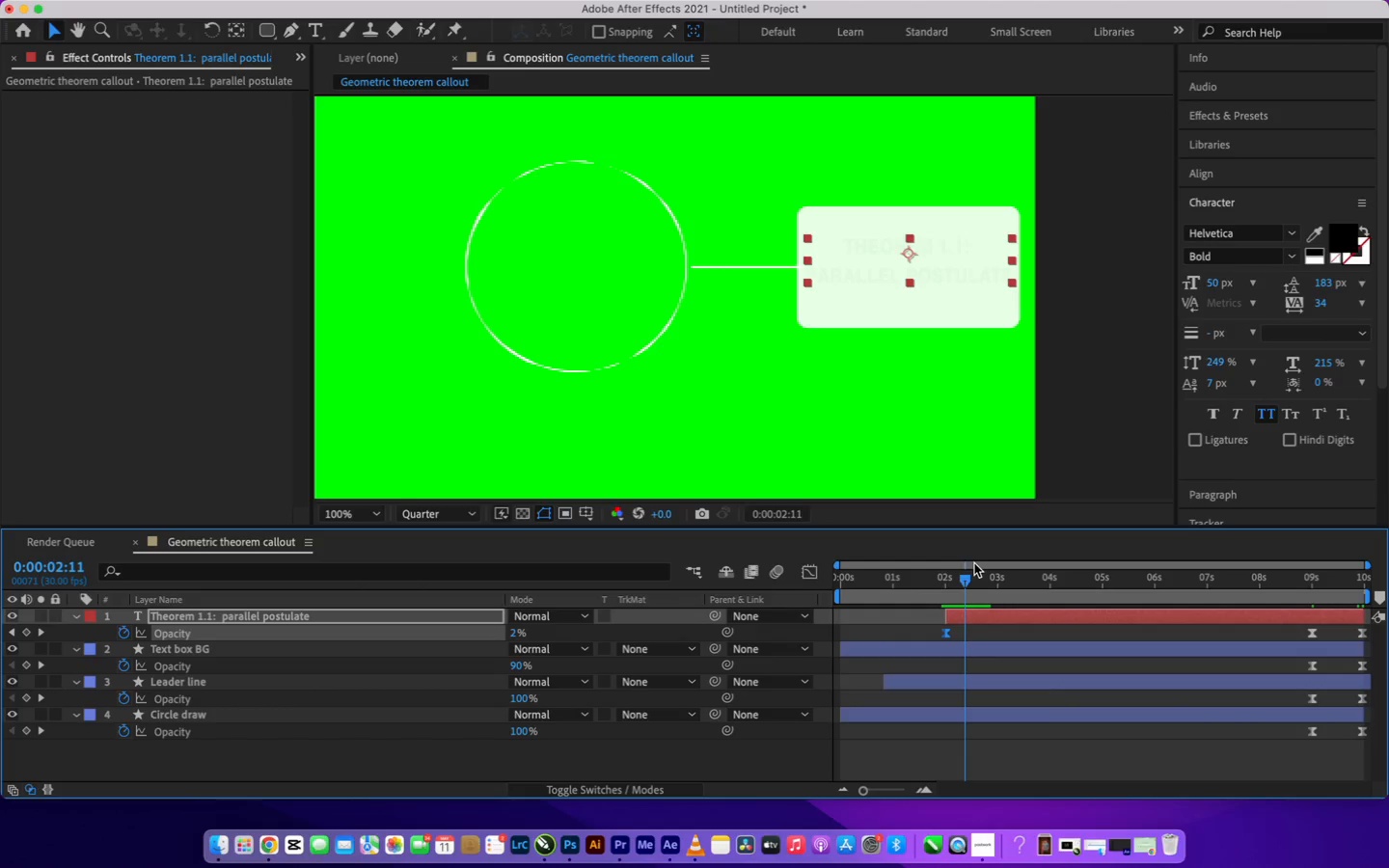 
left_click_drag(start_coordinate=[966, 580], to_coordinate=[966, 586])
 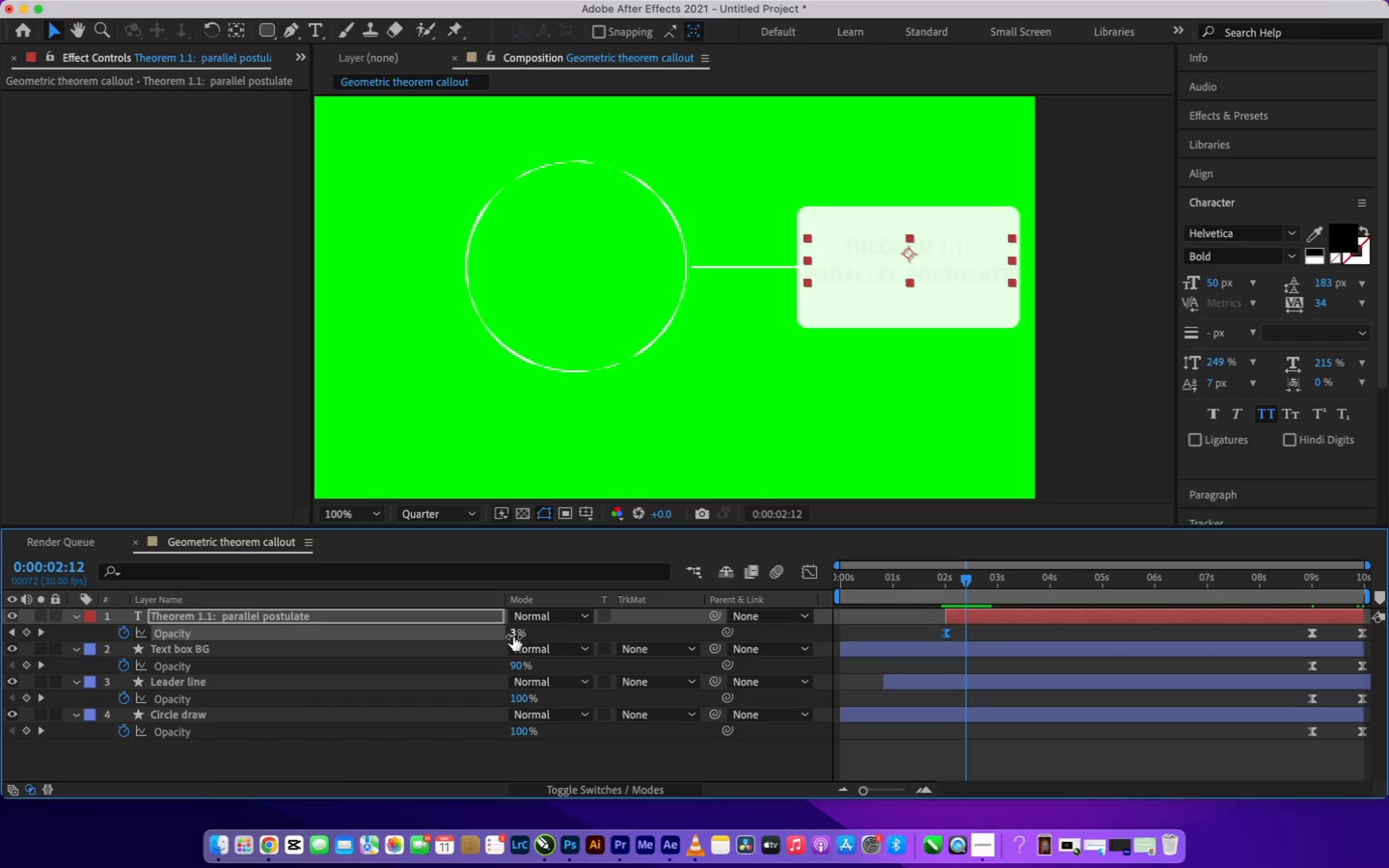 
left_click_drag(start_coordinate=[513, 637], to_coordinate=[764, 637])
 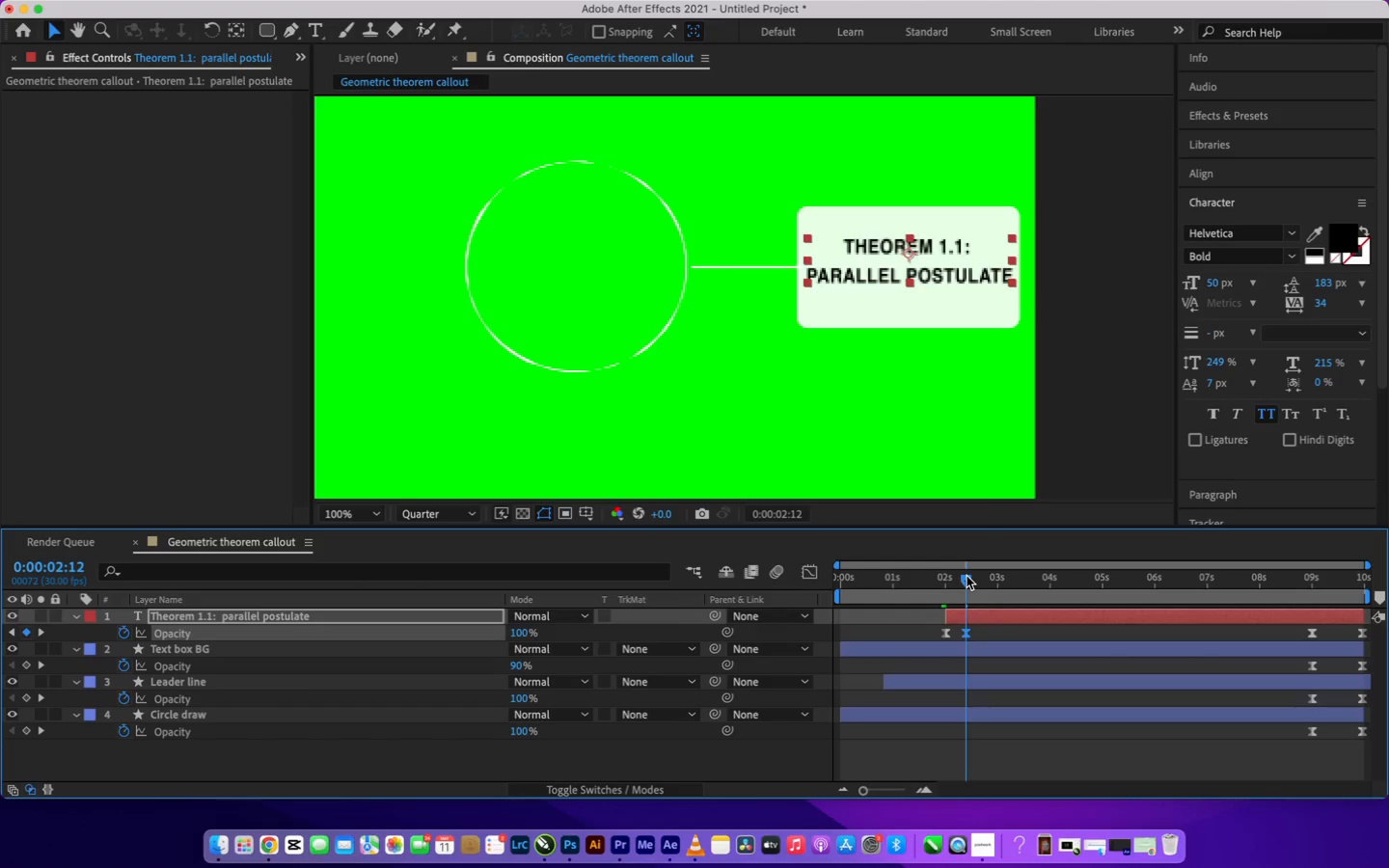 
left_click_drag(start_coordinate=[967, 576], to_coordinate=[799, 664])
 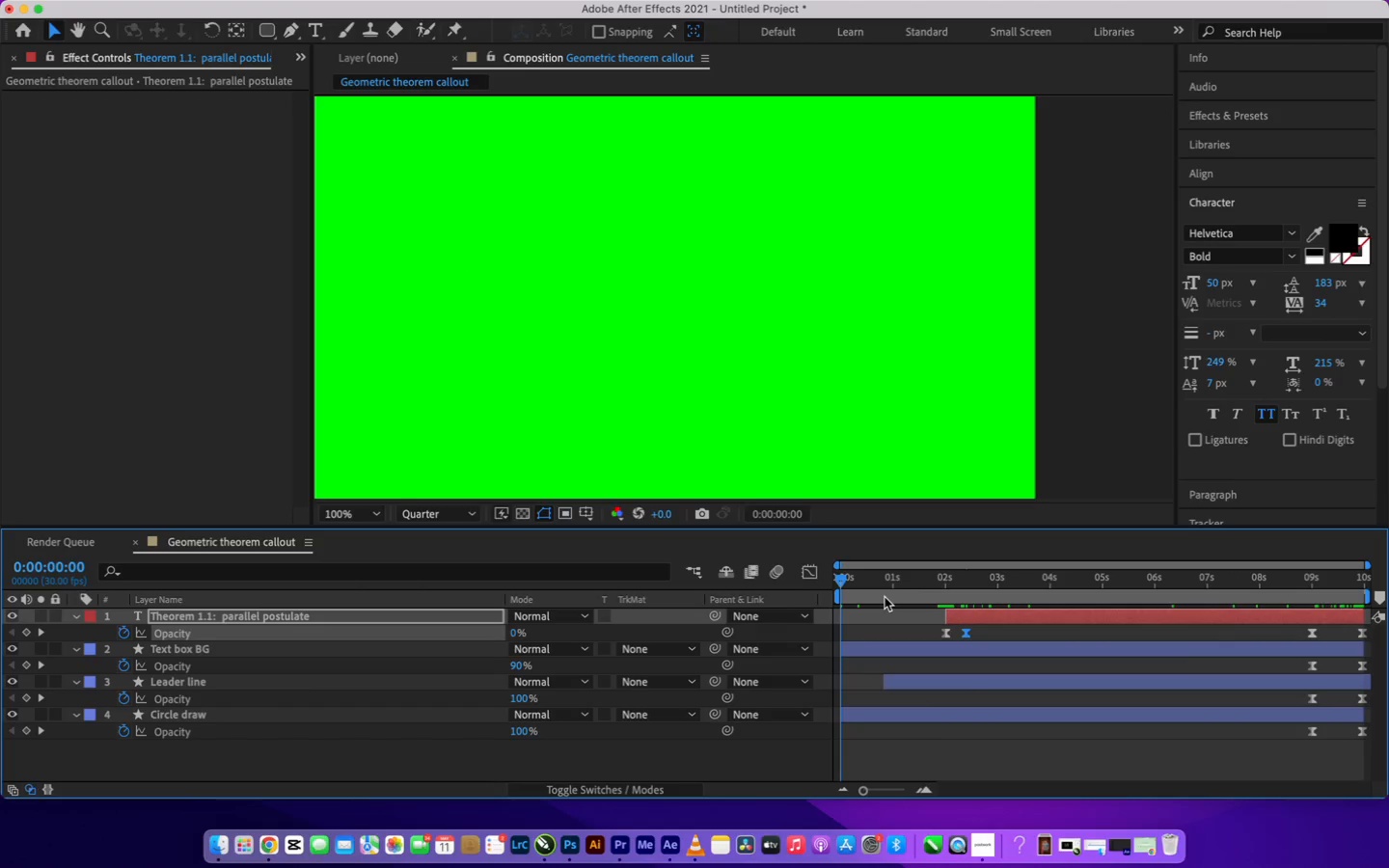 
mouse_move([884, 587])
 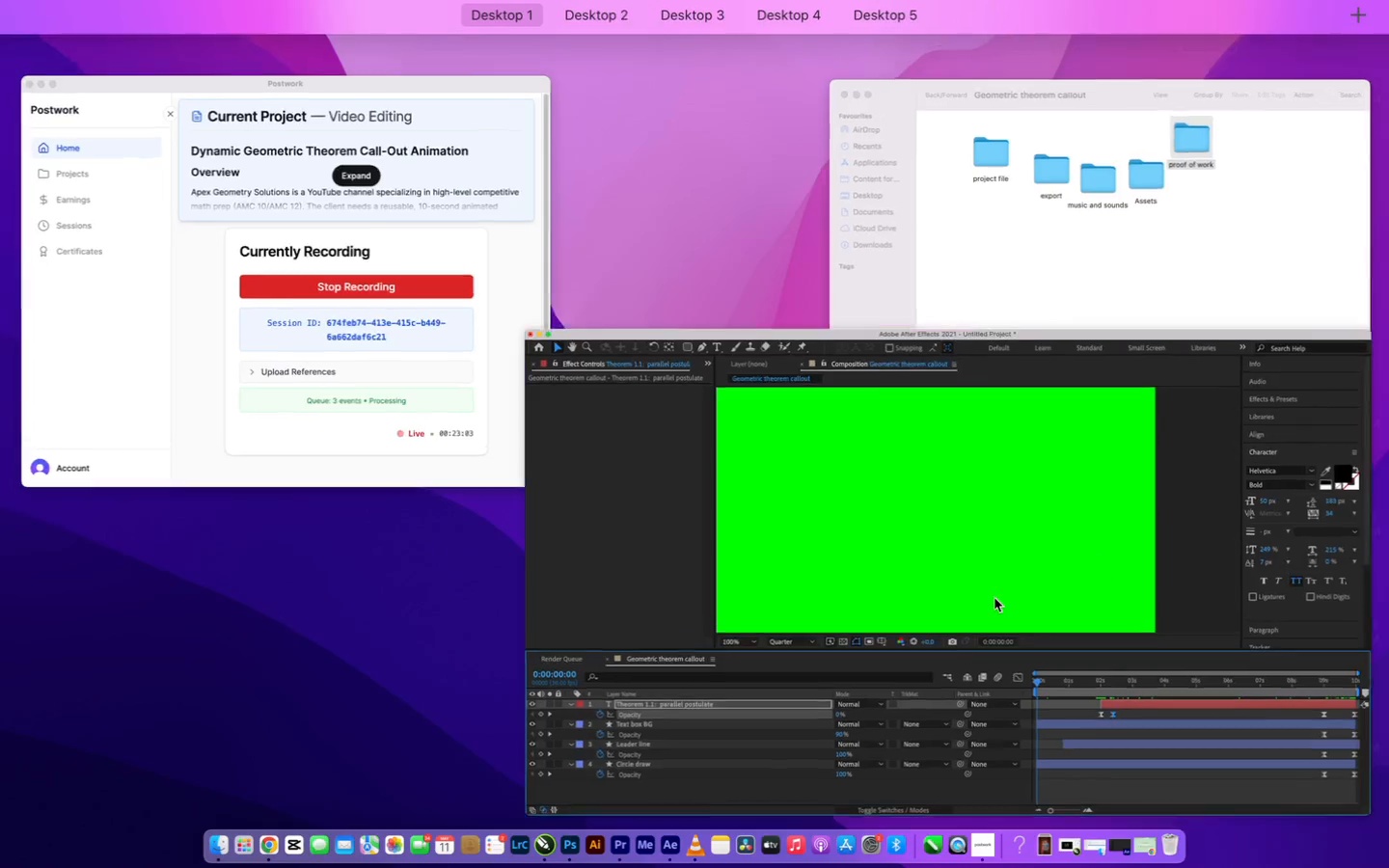 
left_click([994, 598])
 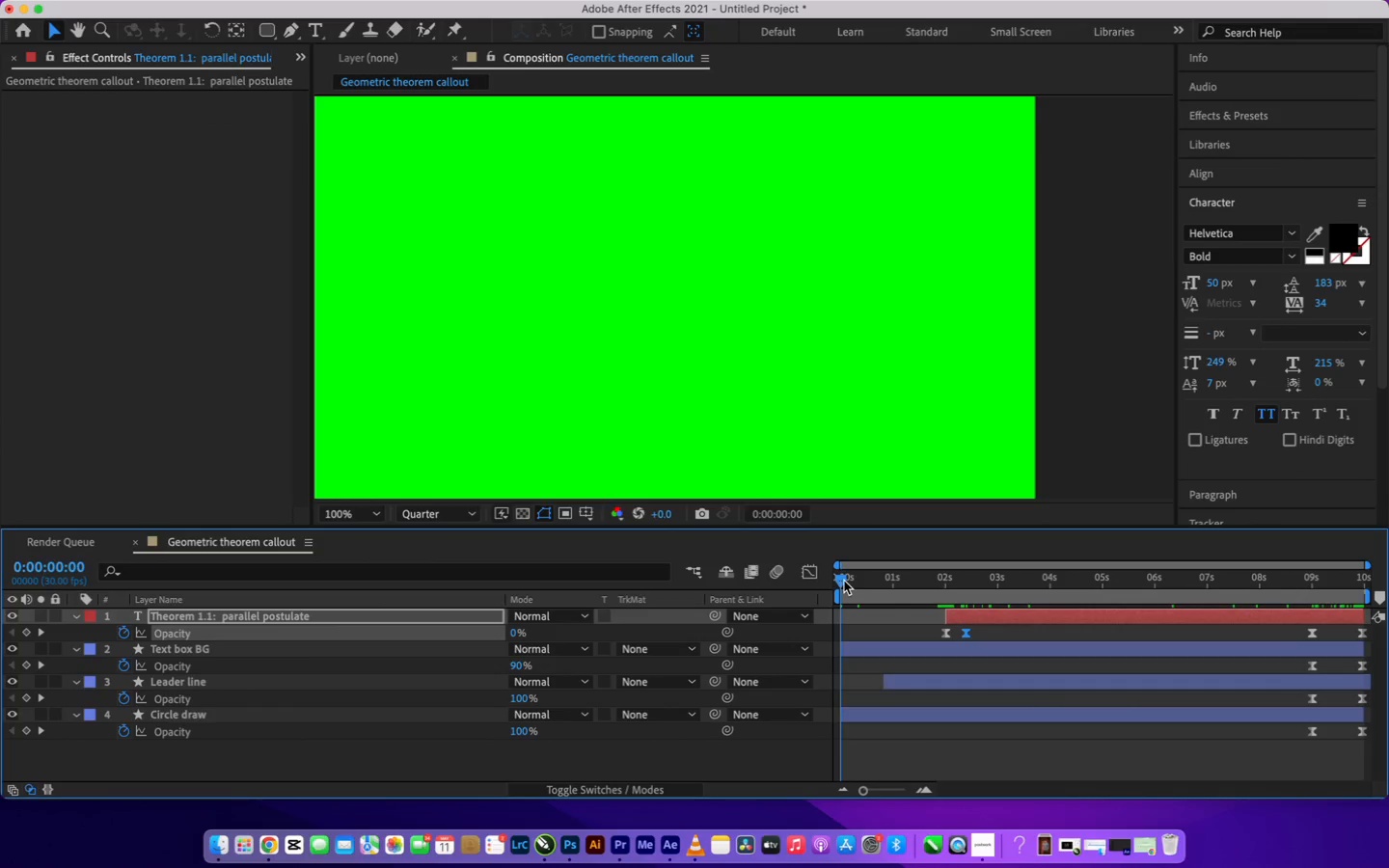 
left_click_drag(start_coordinate=[844, 579], to_coordinate=[836, 582])
 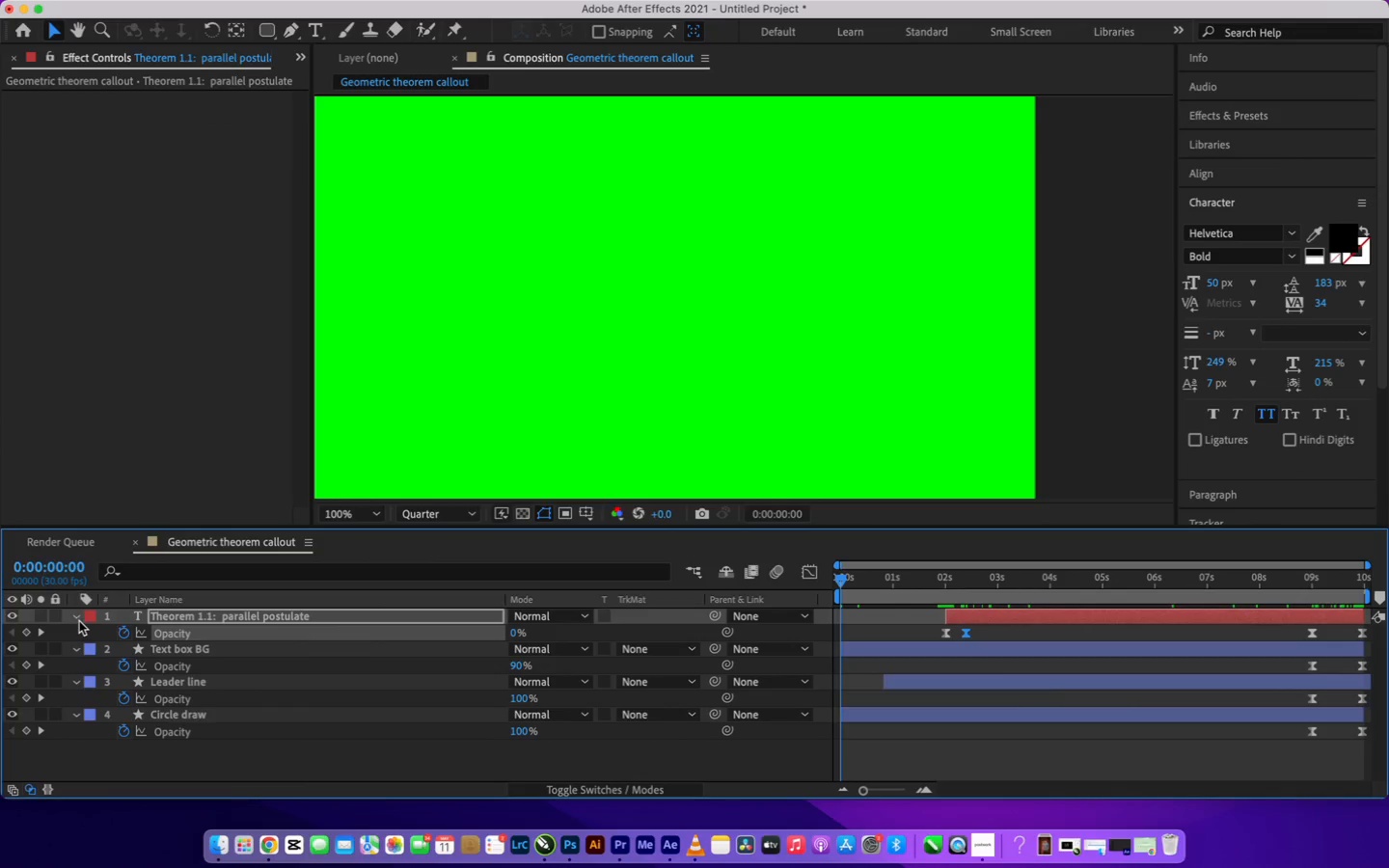 
left_click([79, 619])
 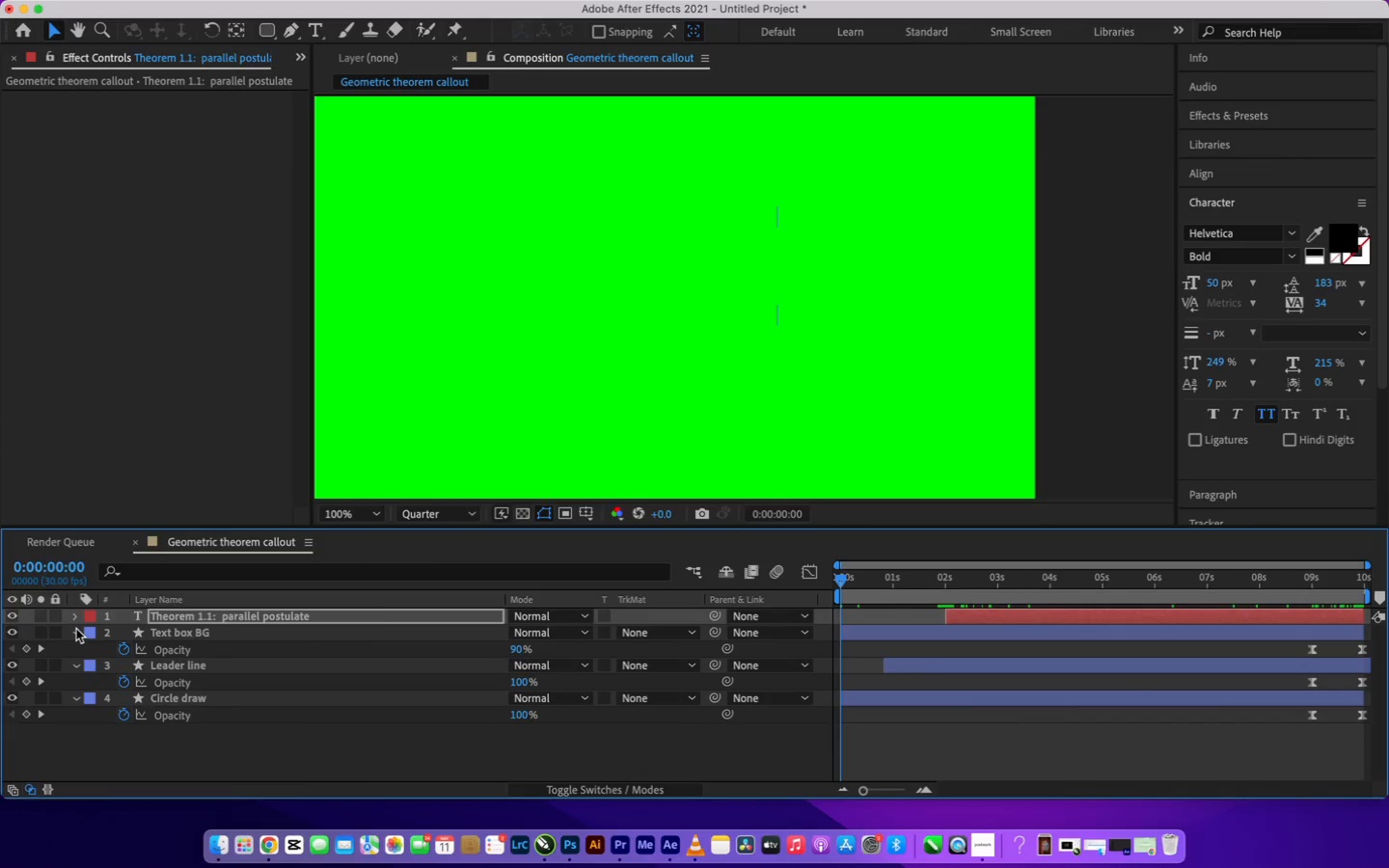 
left_click([76, 629])
 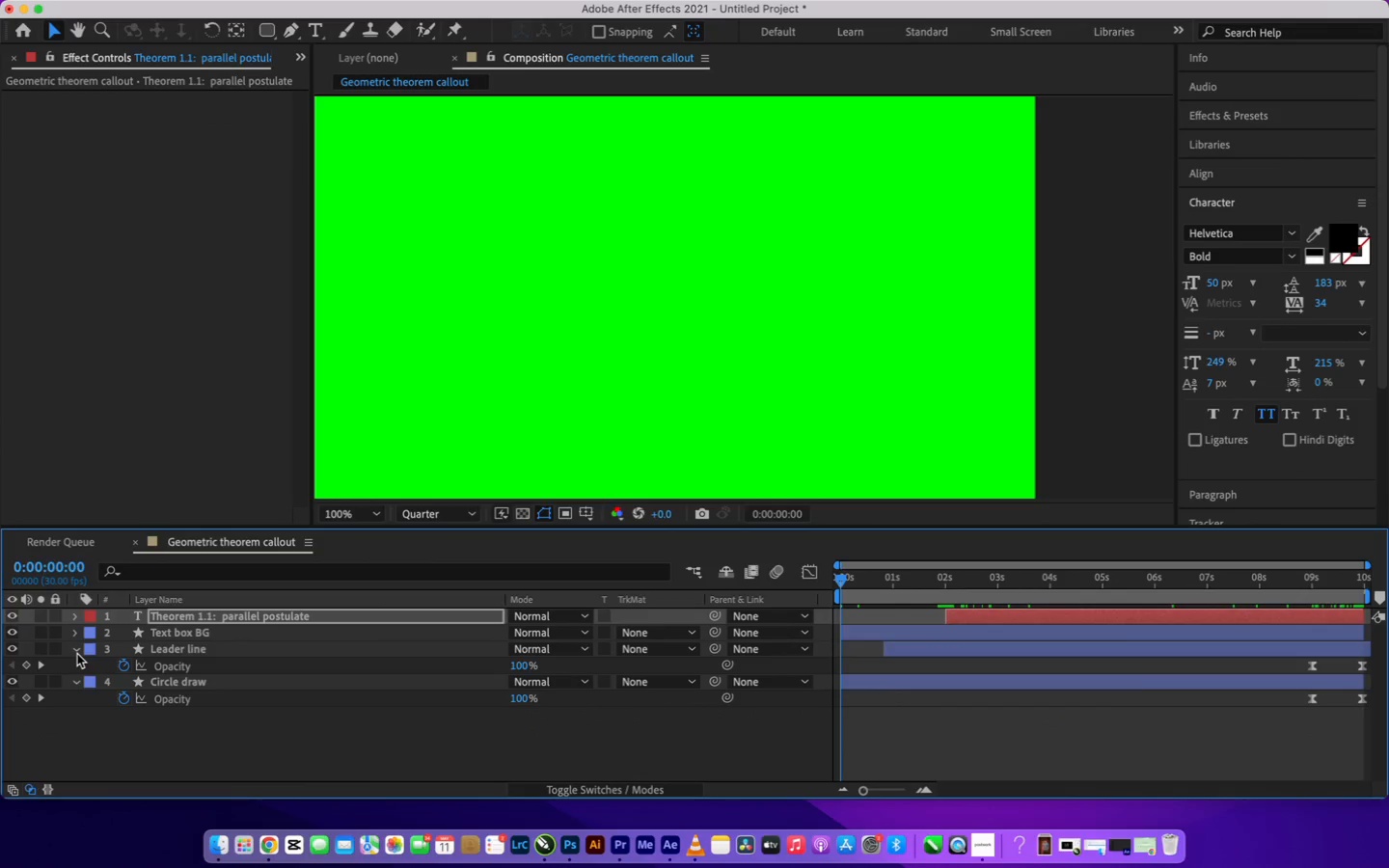 
left_click([77, 654])
 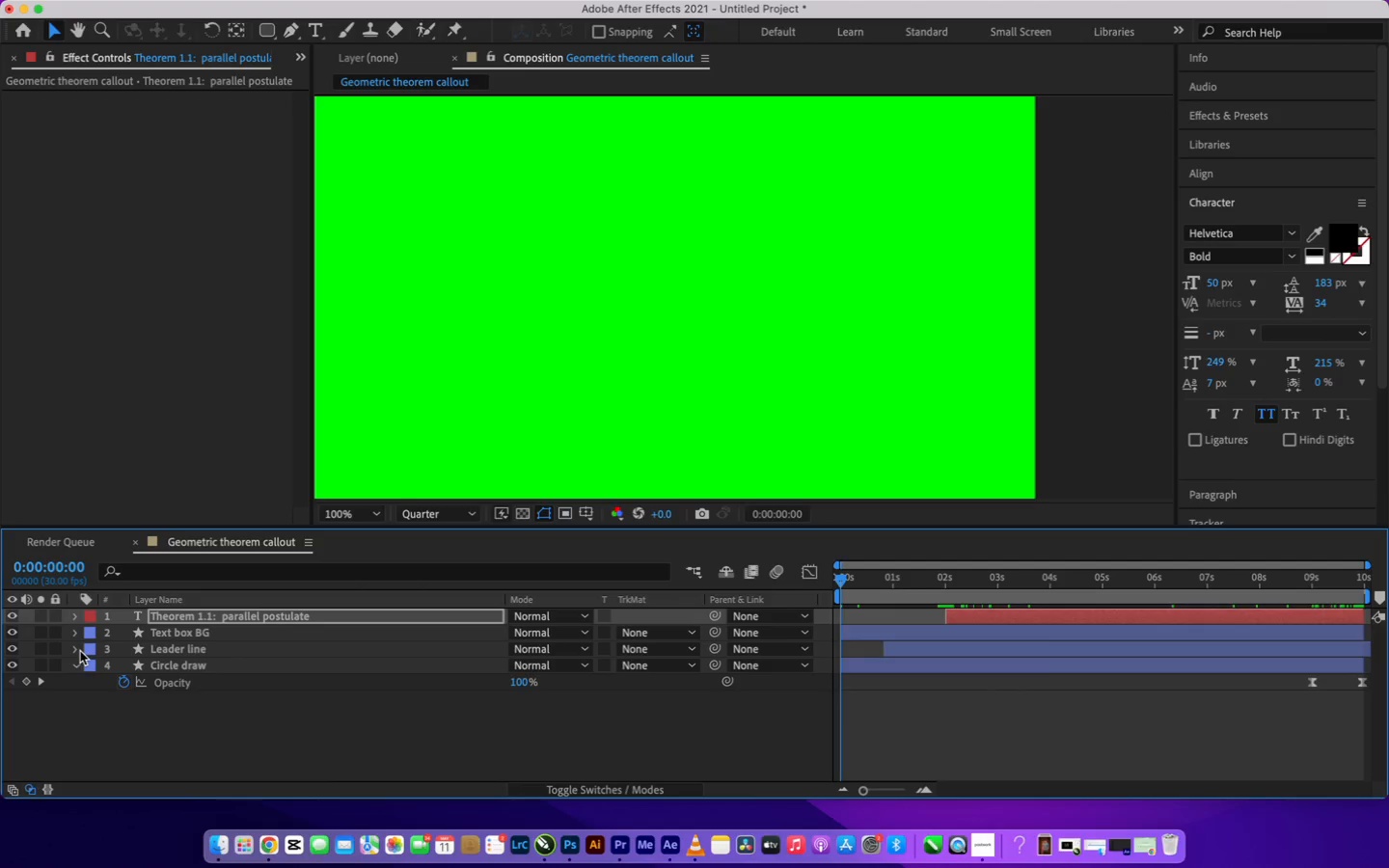 
wait(8.93)
 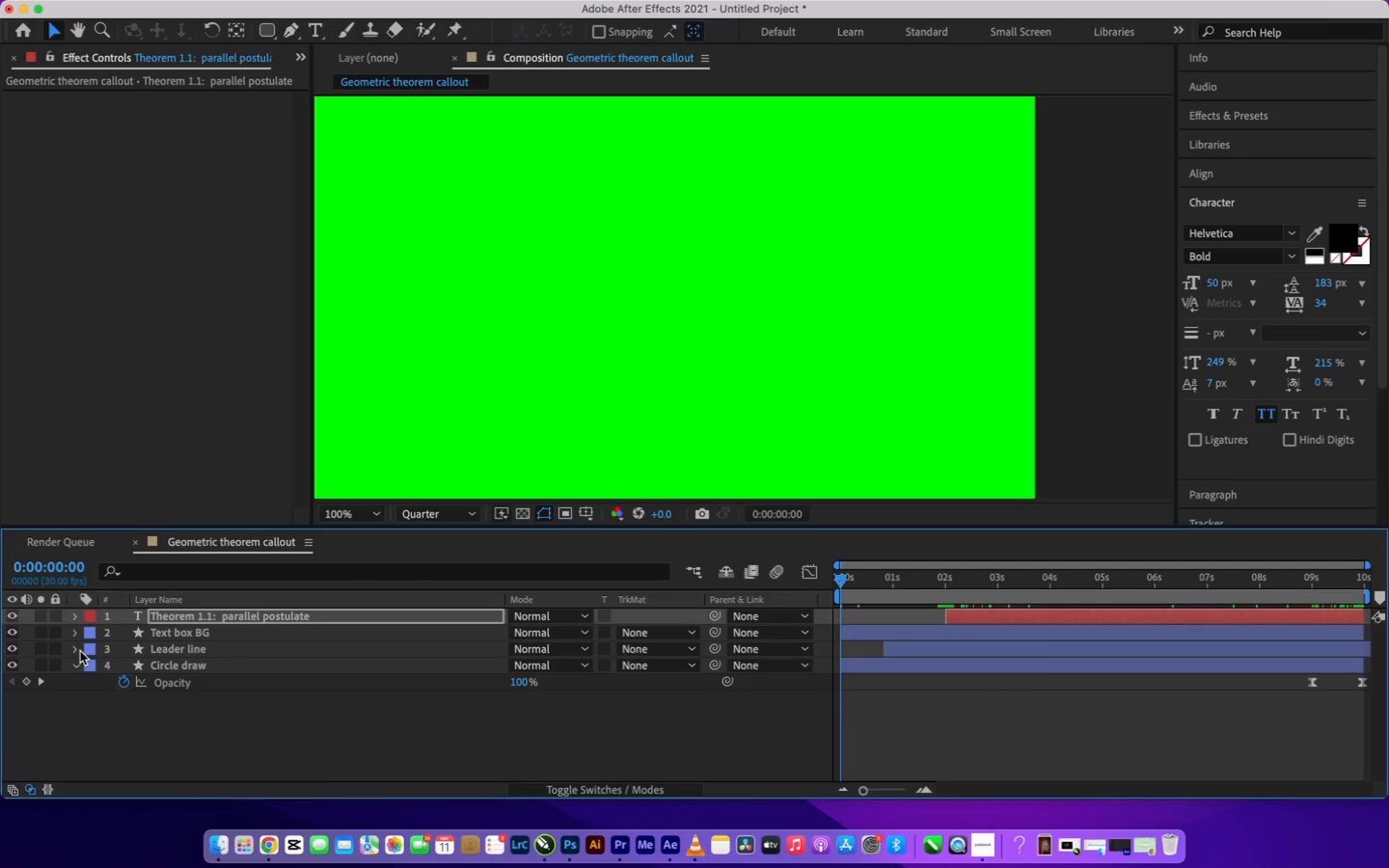 
left_click([75, 662])
 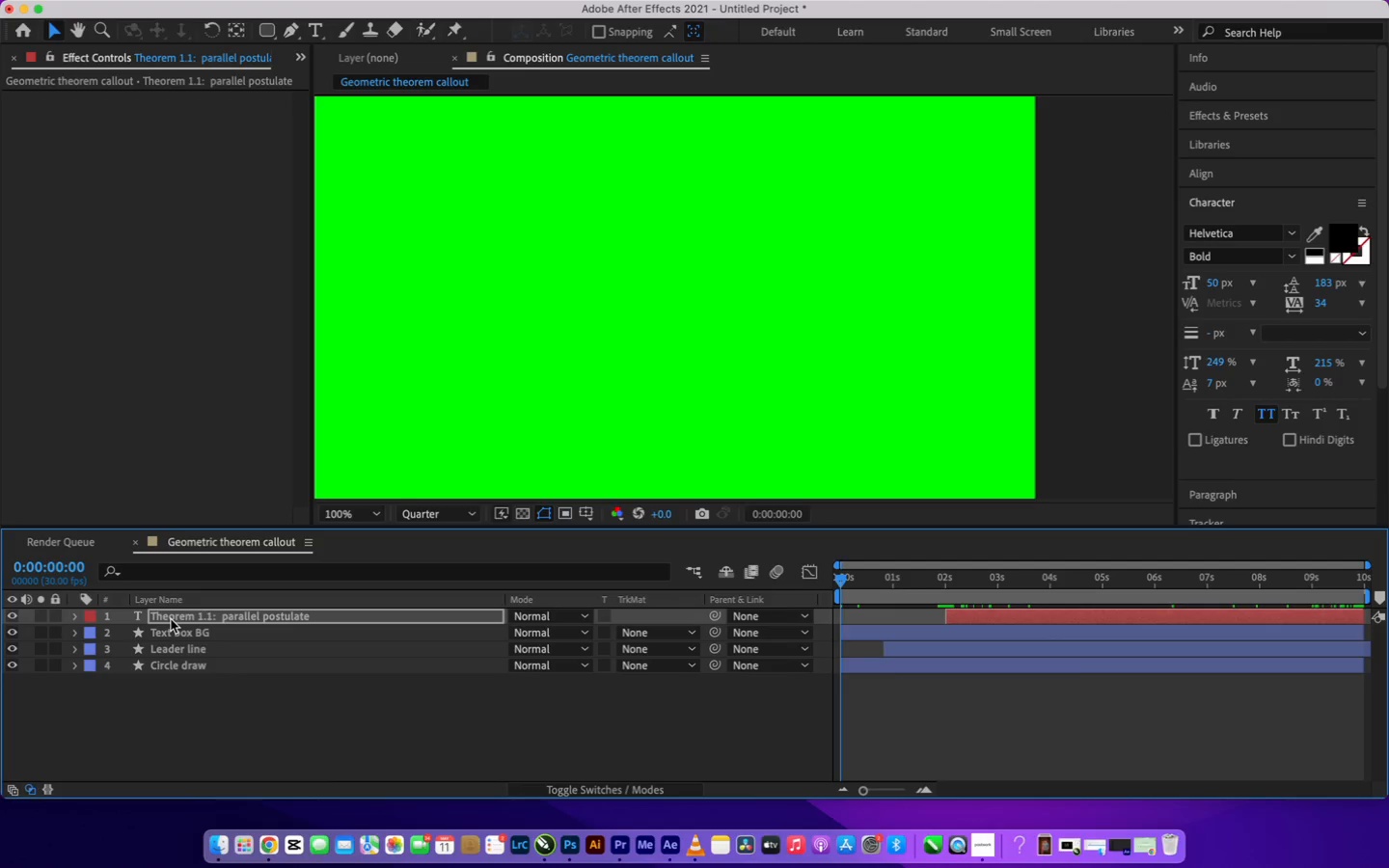 
left_click([171, 619])
 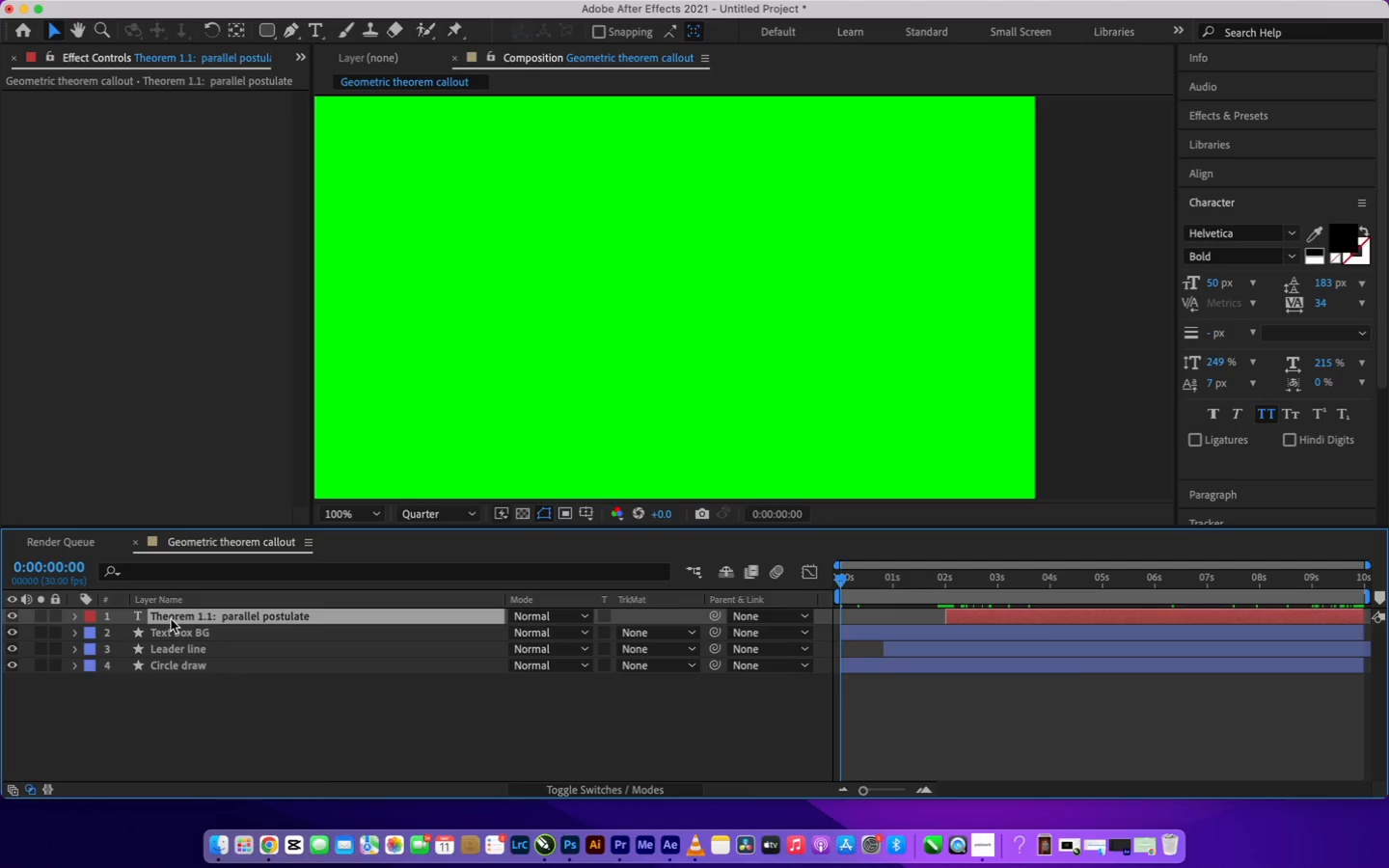 
right_click([171, 619])
 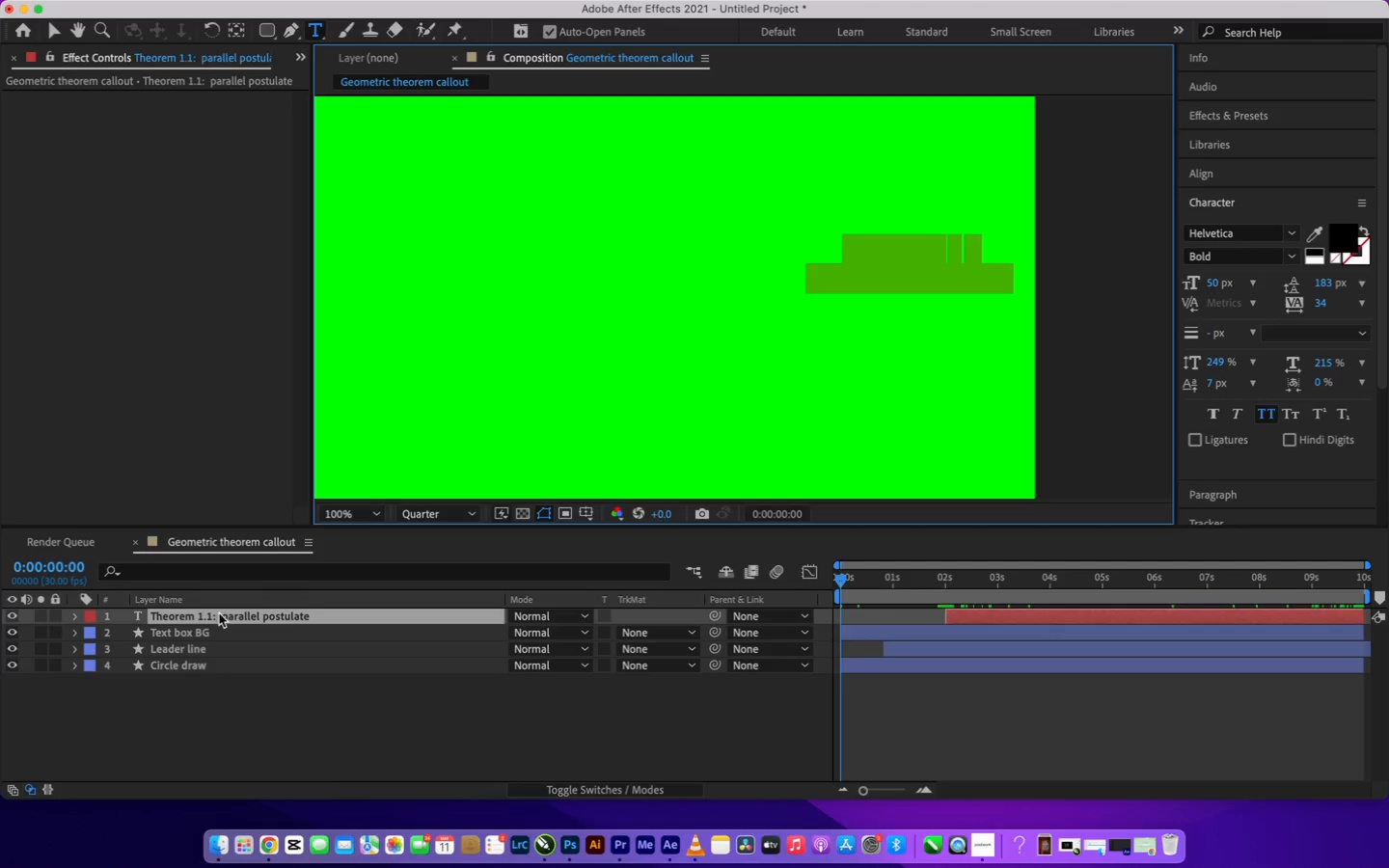 
right_click([223, 613])
 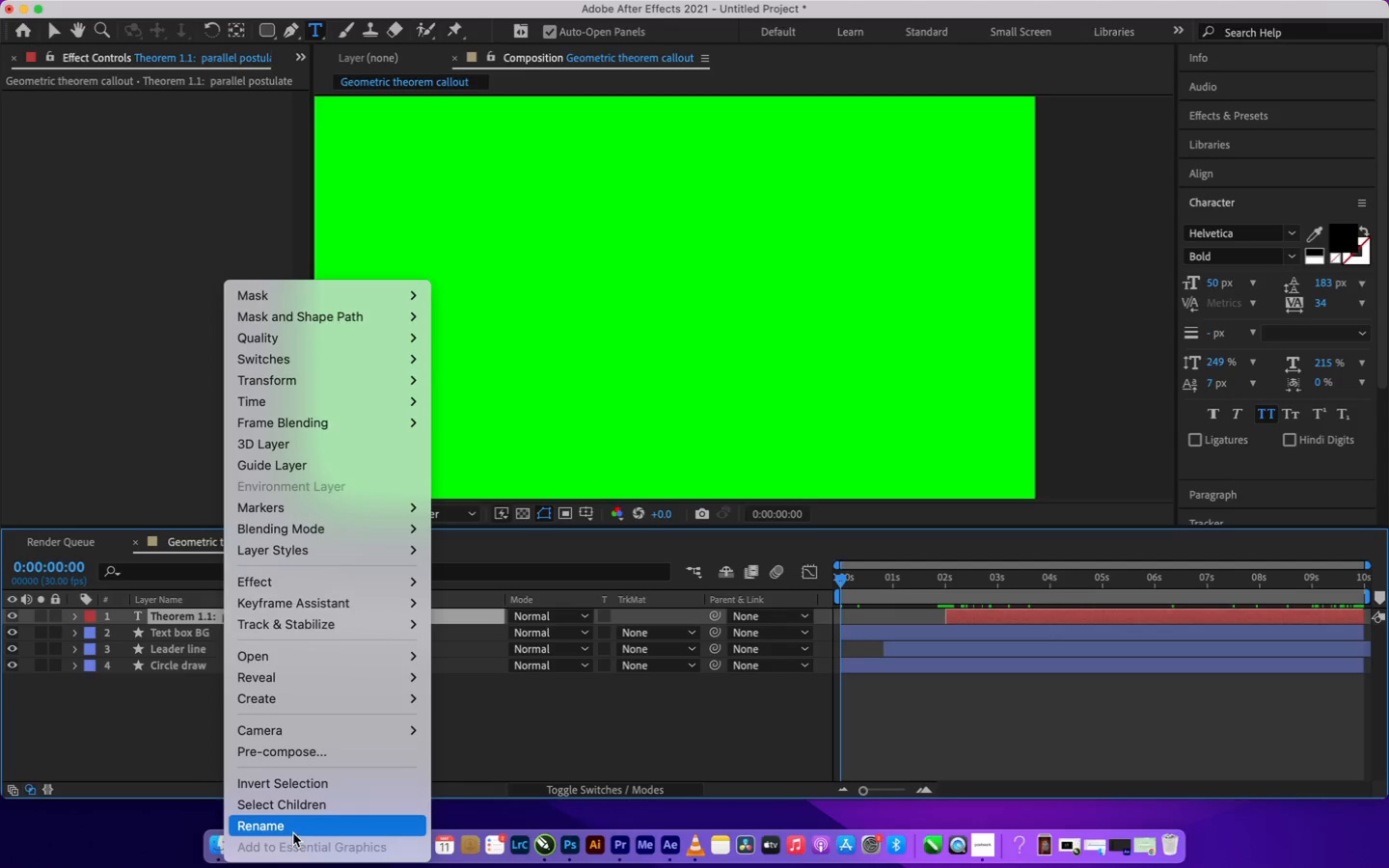 
left_click([294, 828])
 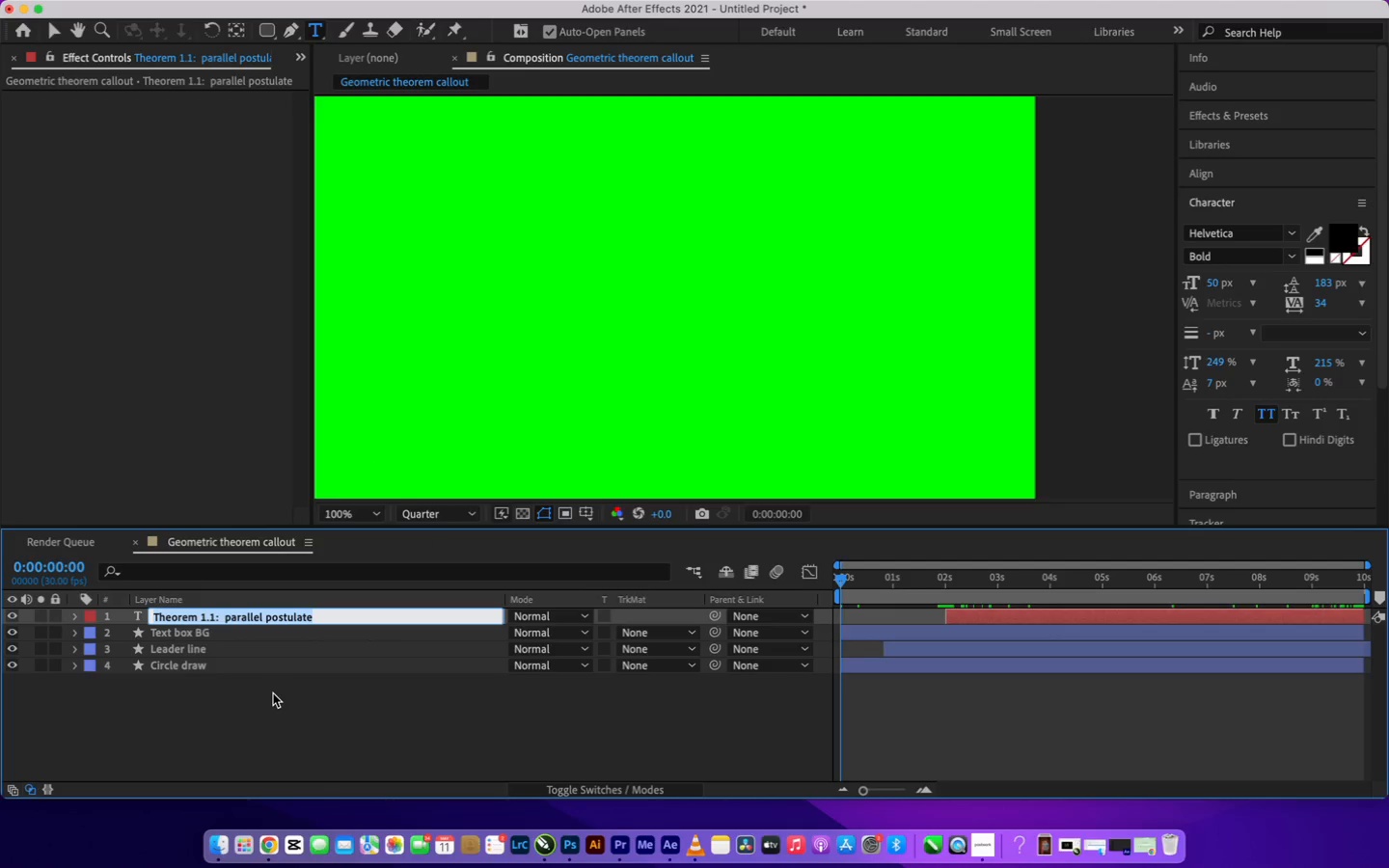 
type(main text)
 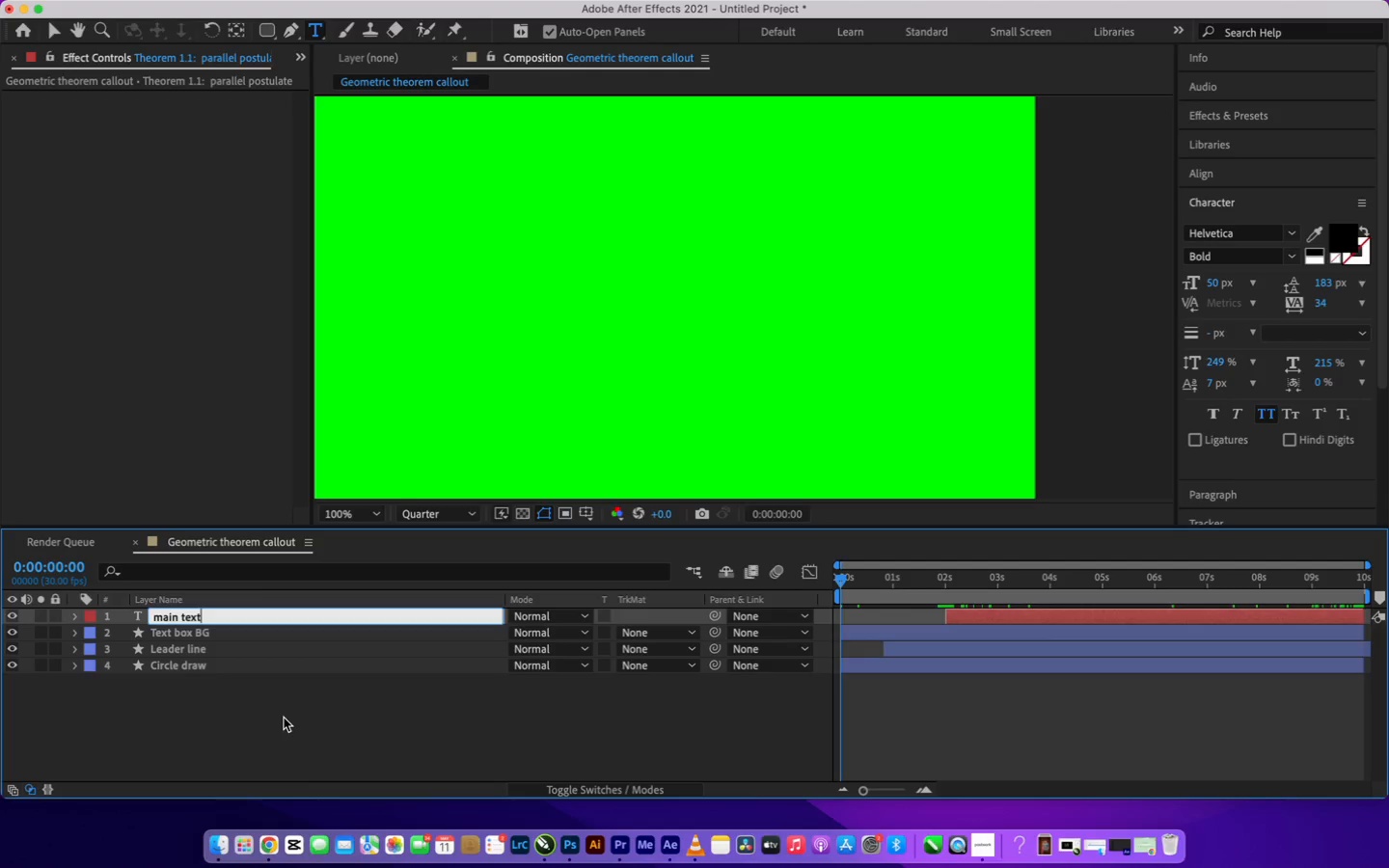 
left_click([284, 718])
 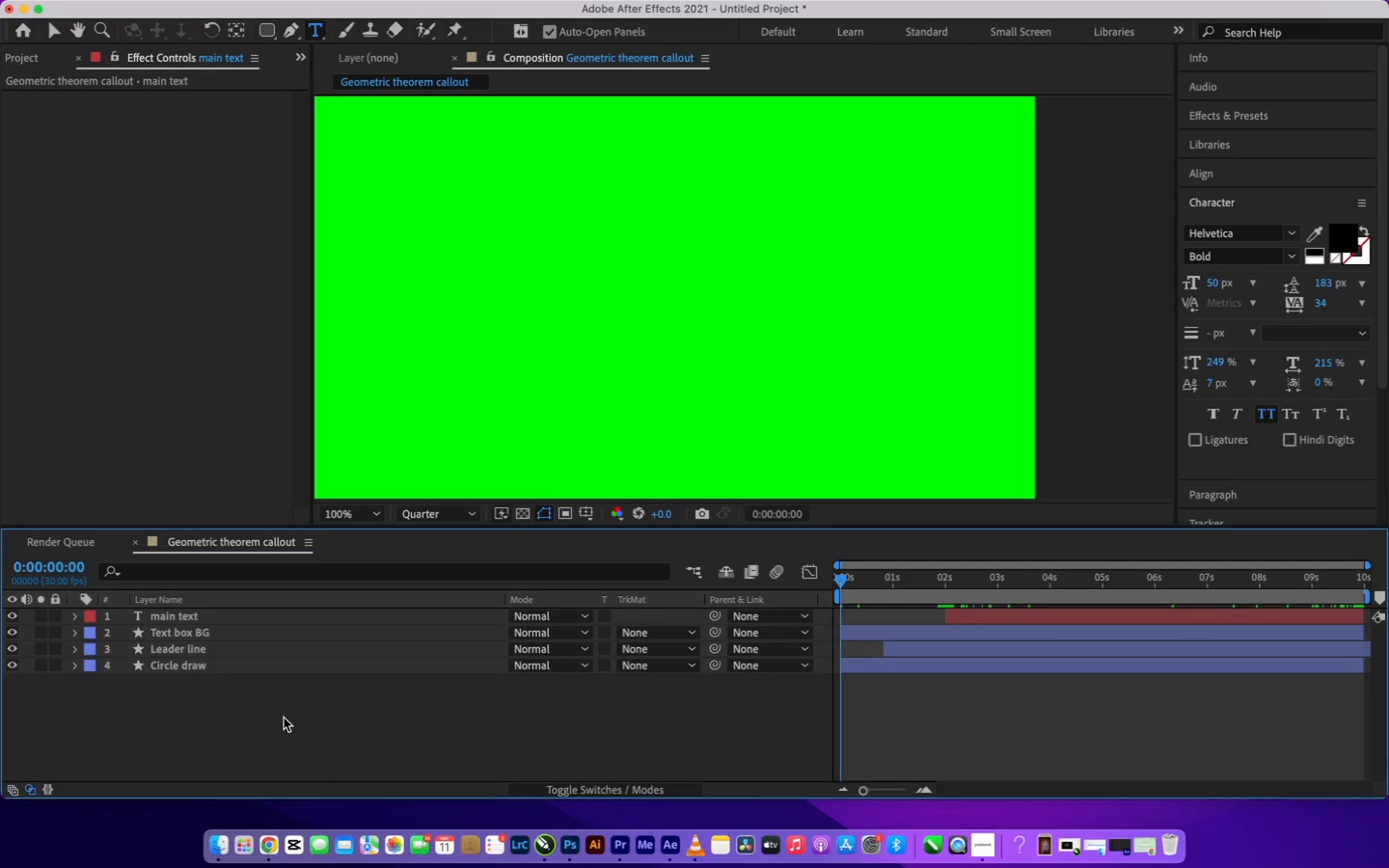 
wait(16.73)
 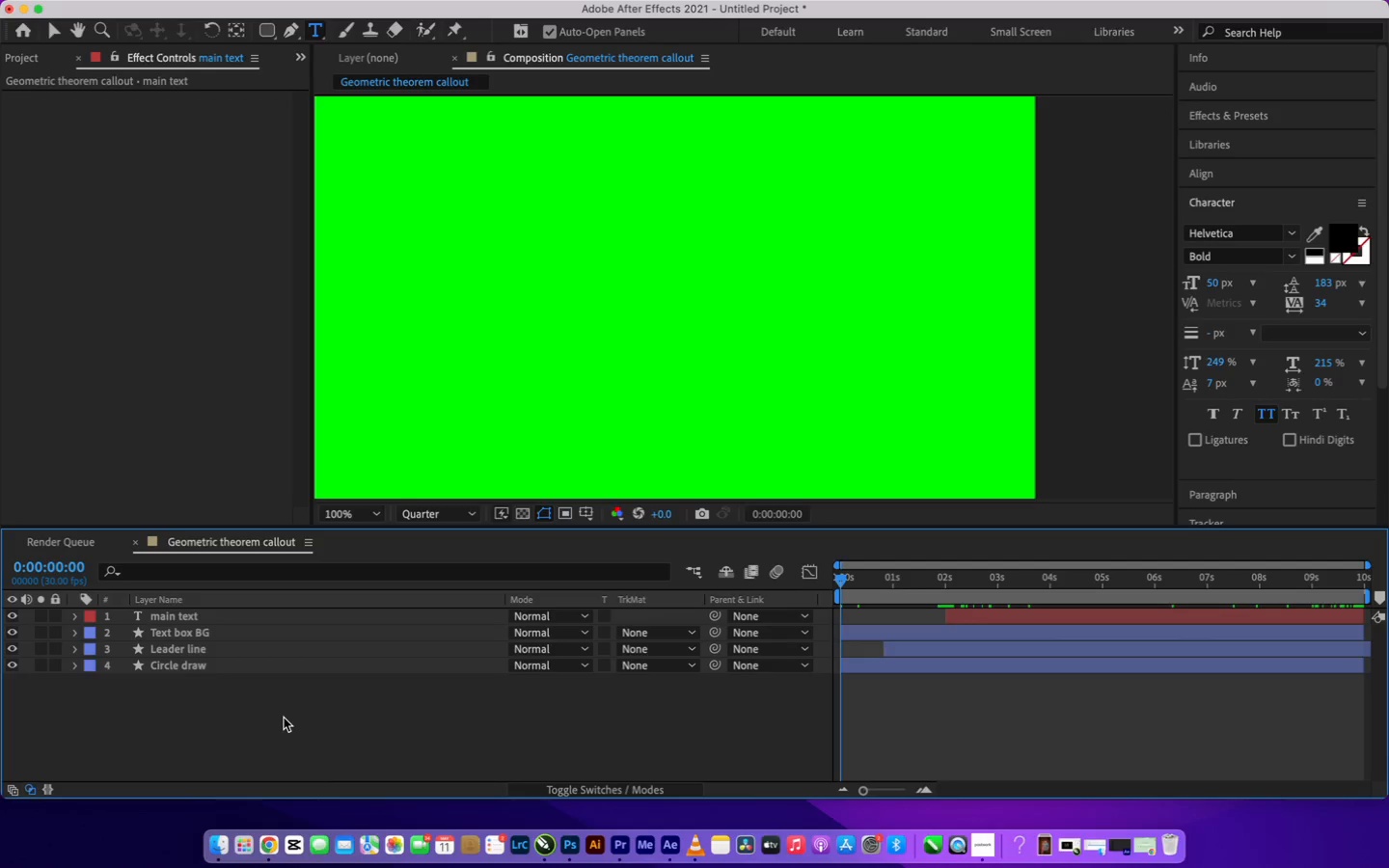 
left_click([390, 725])
 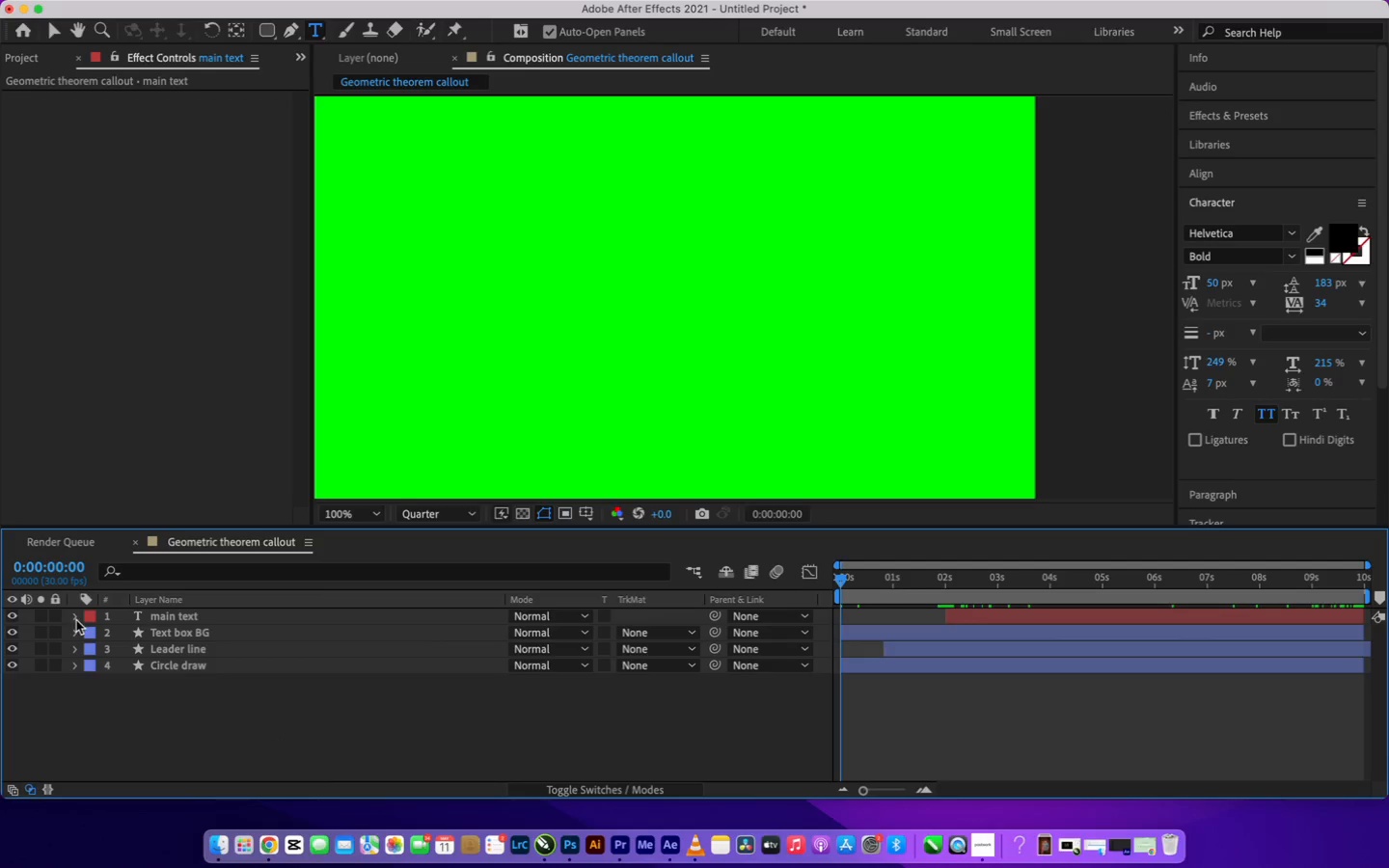 
left_click([75, 622])
 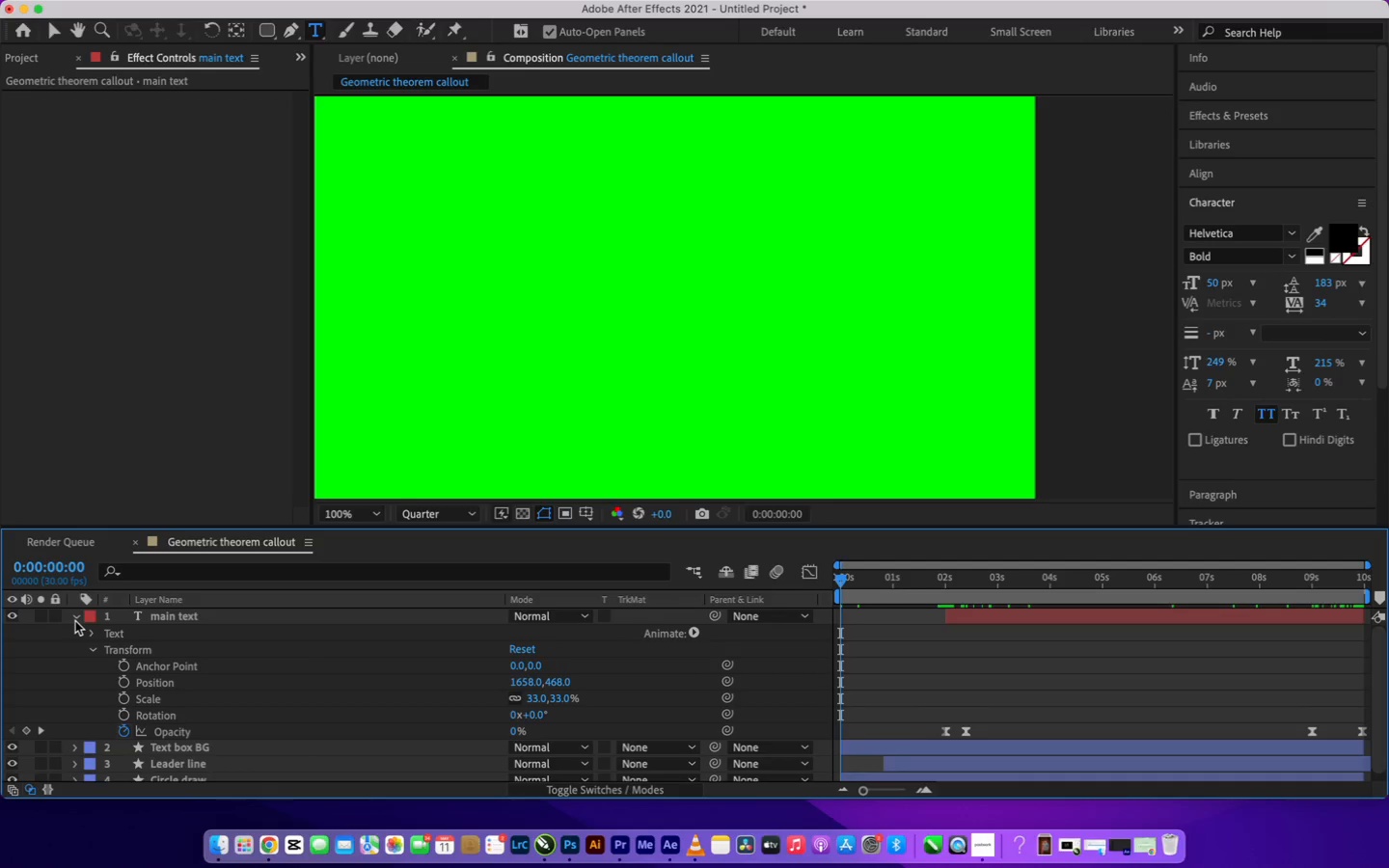 
left_click([75, 621])
 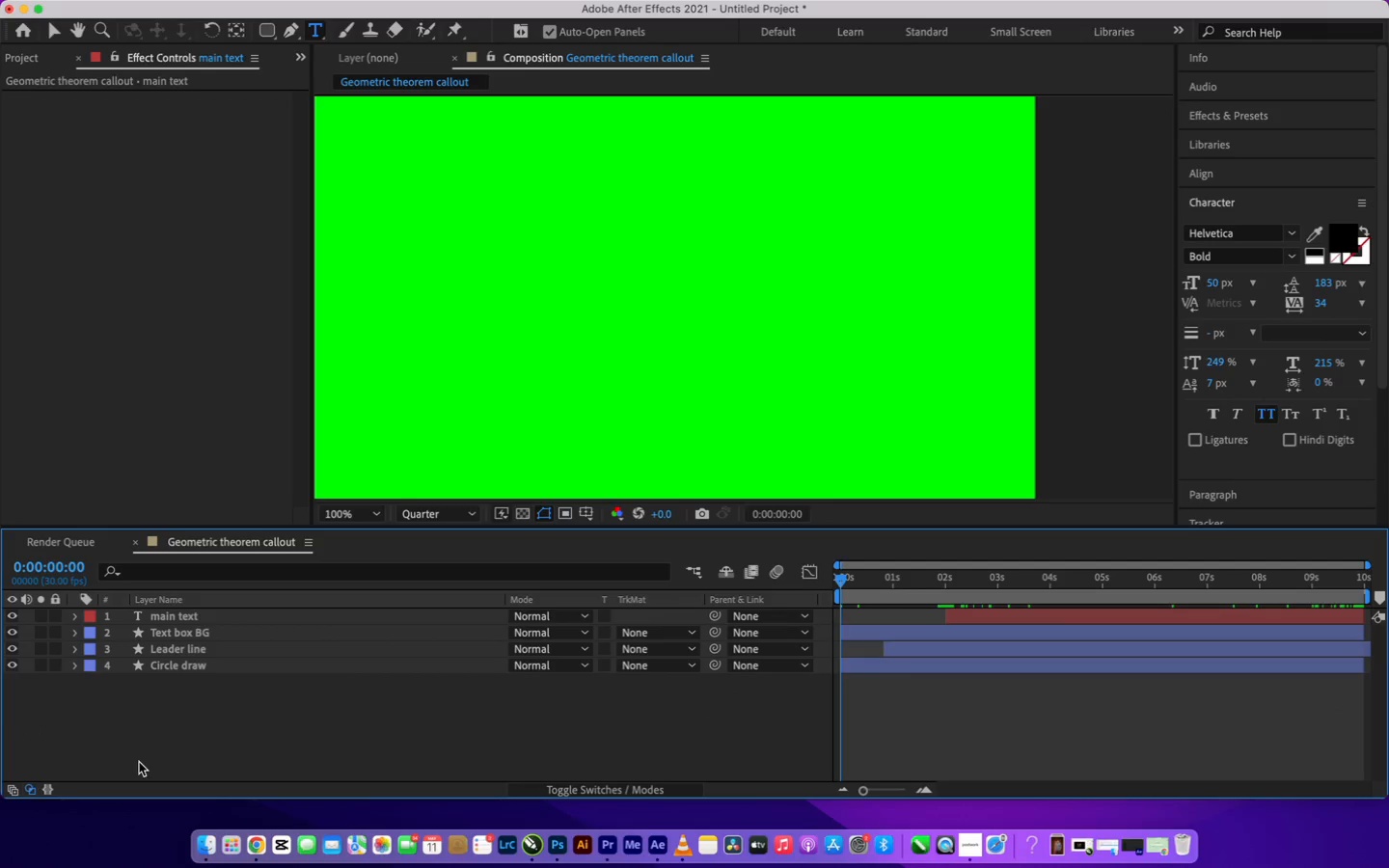 
left_click([139, 762])
 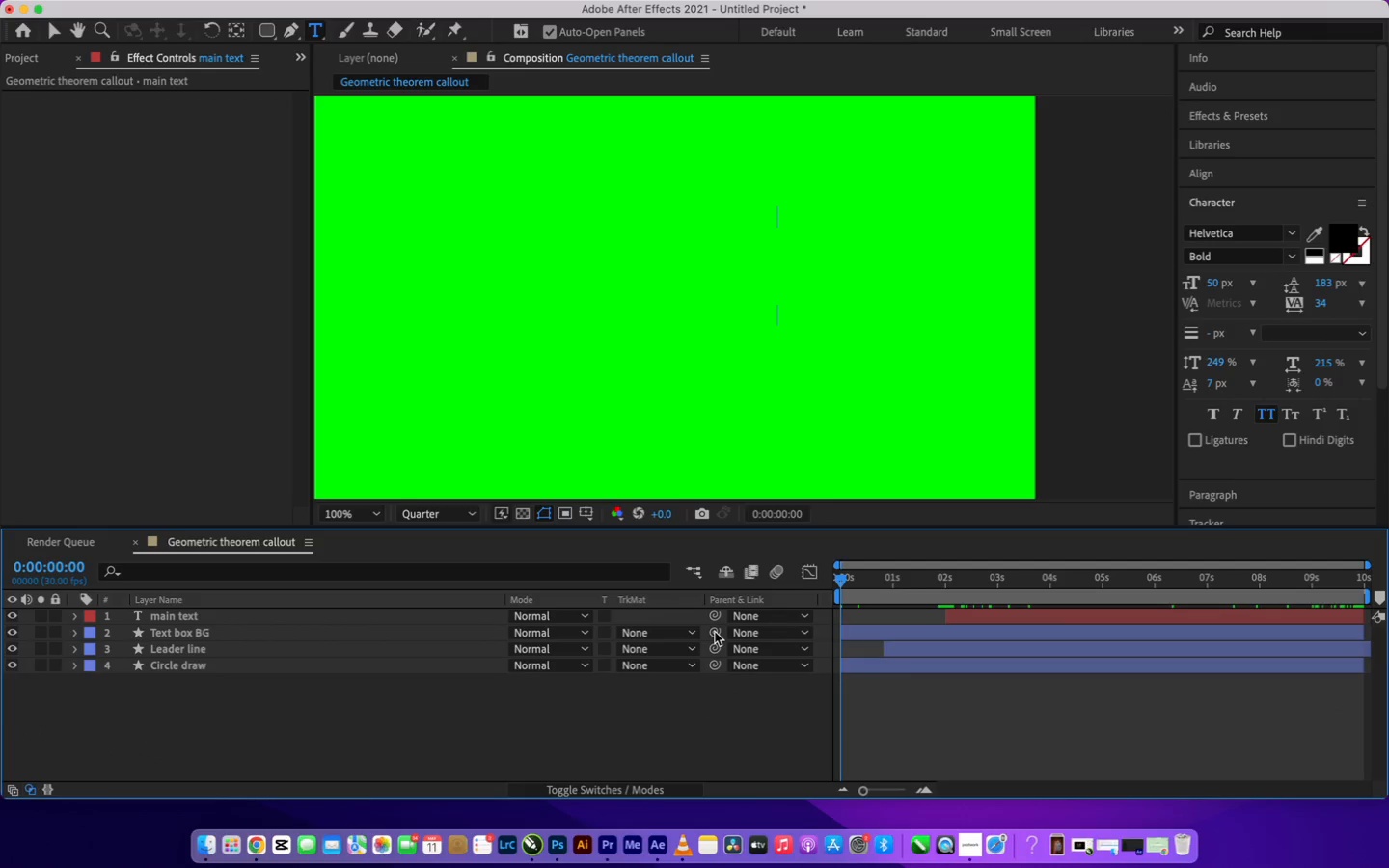 
key(Space)
 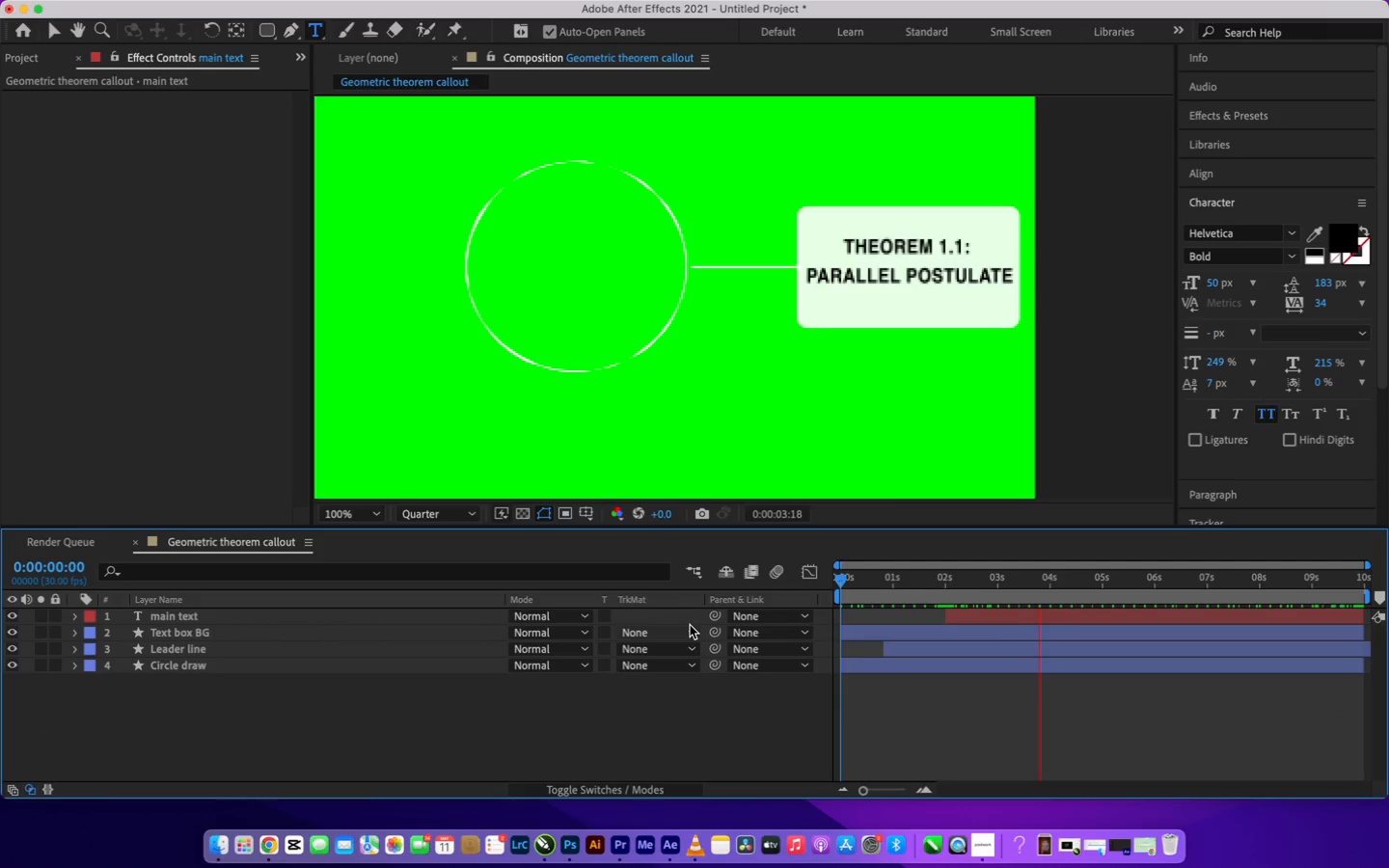 
wait(6.09)
 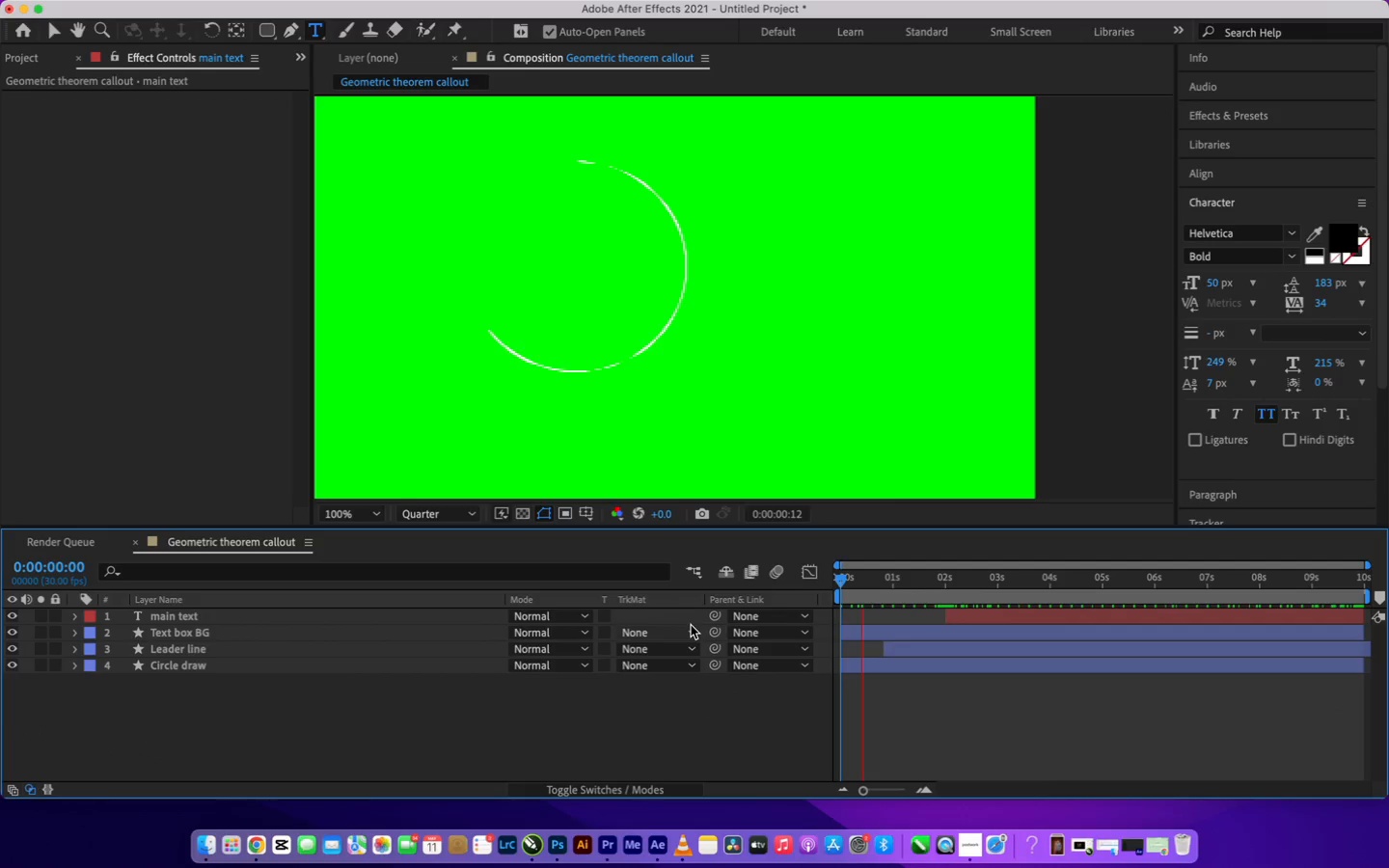 
key(Space)
 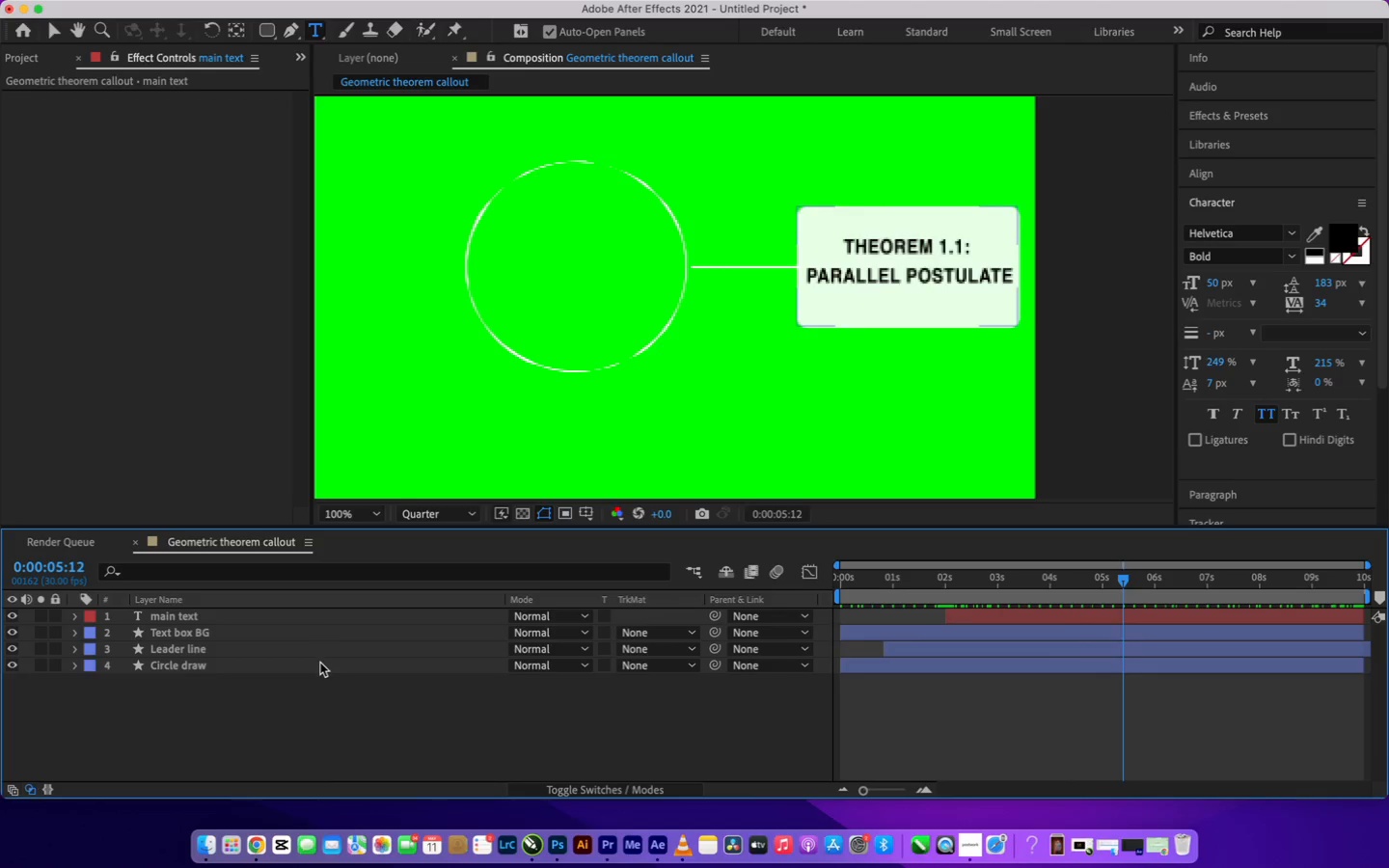 
left_click([320, 665])
 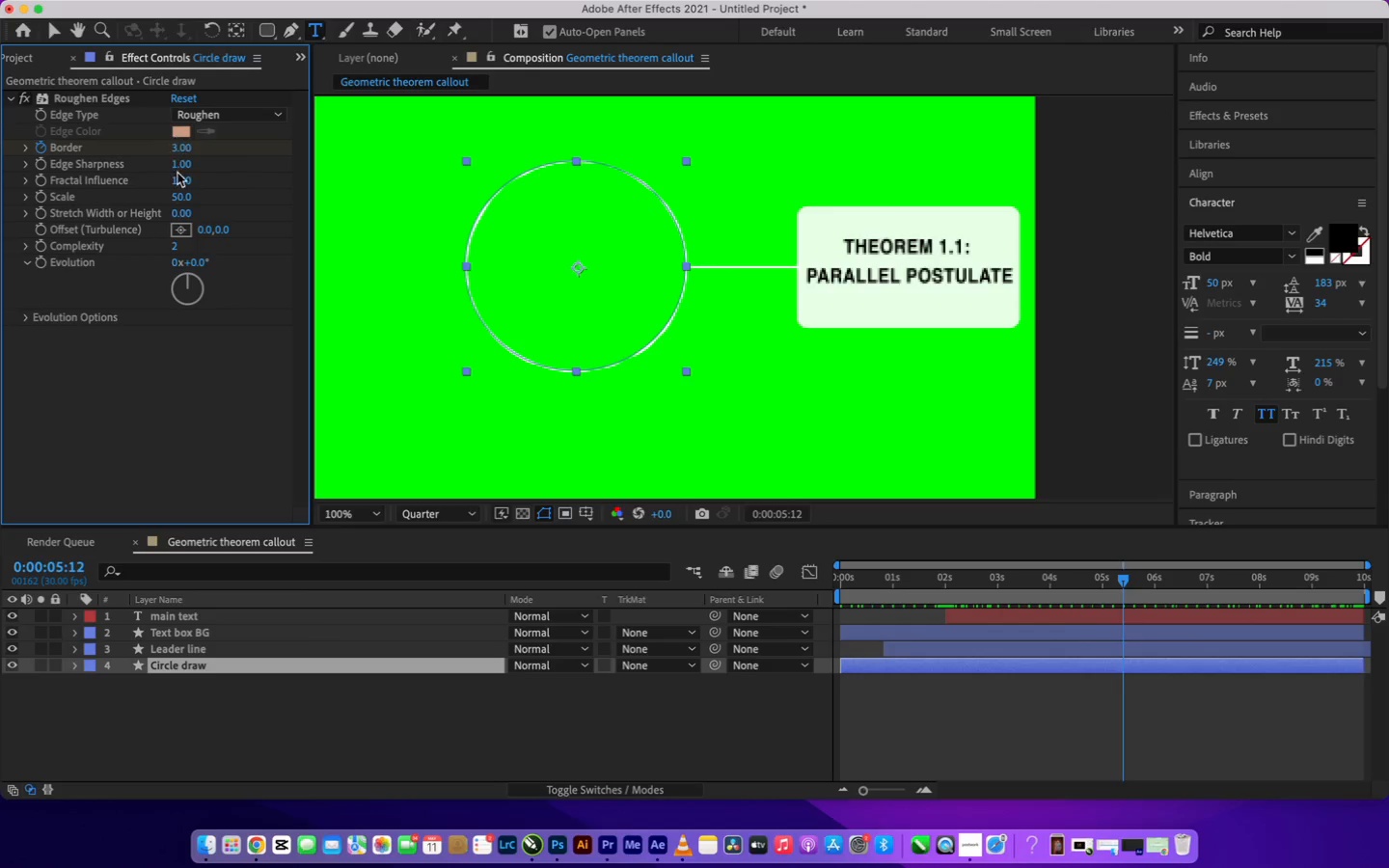 
wait(5.92)
 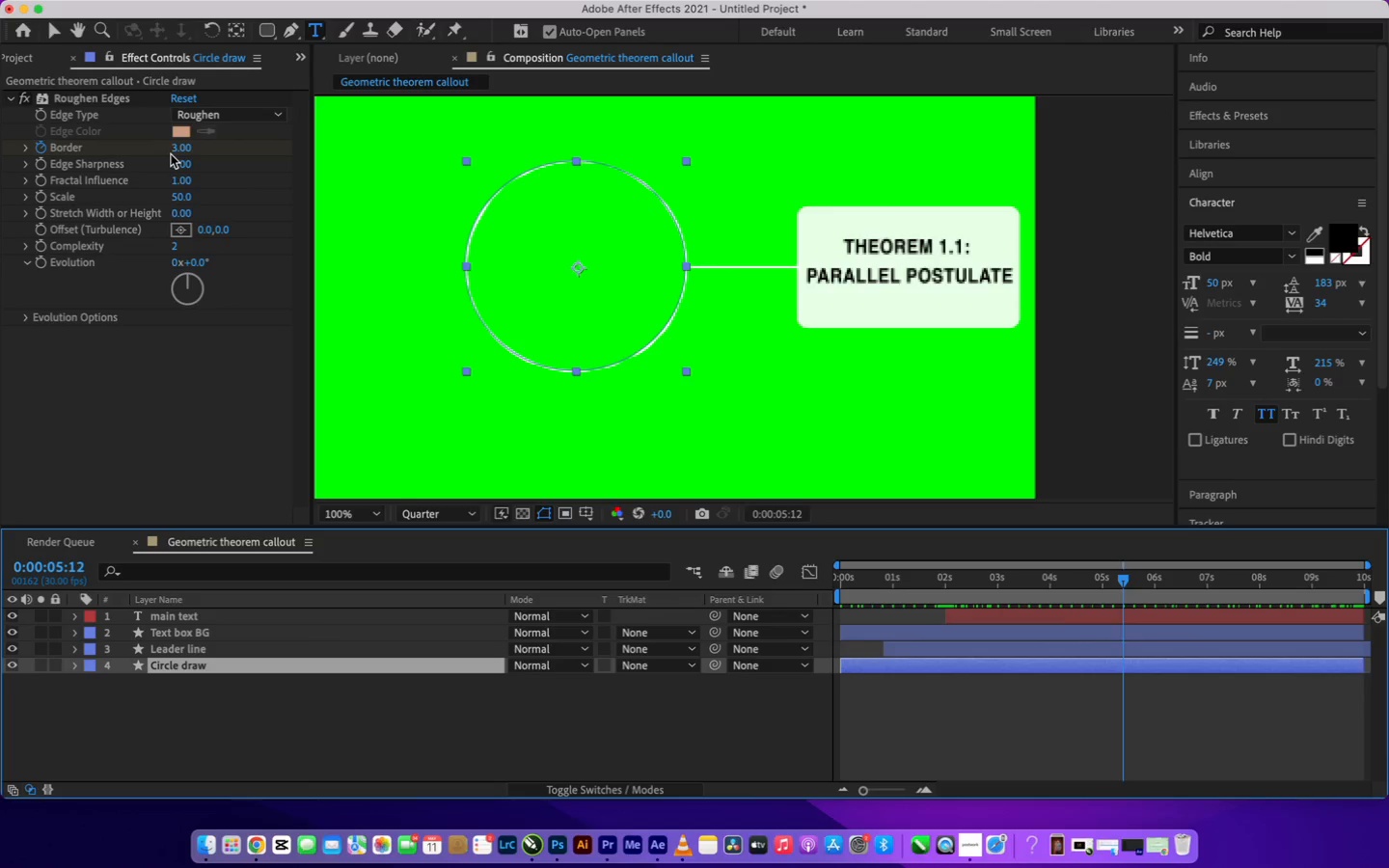 
left_click([373, 339])
 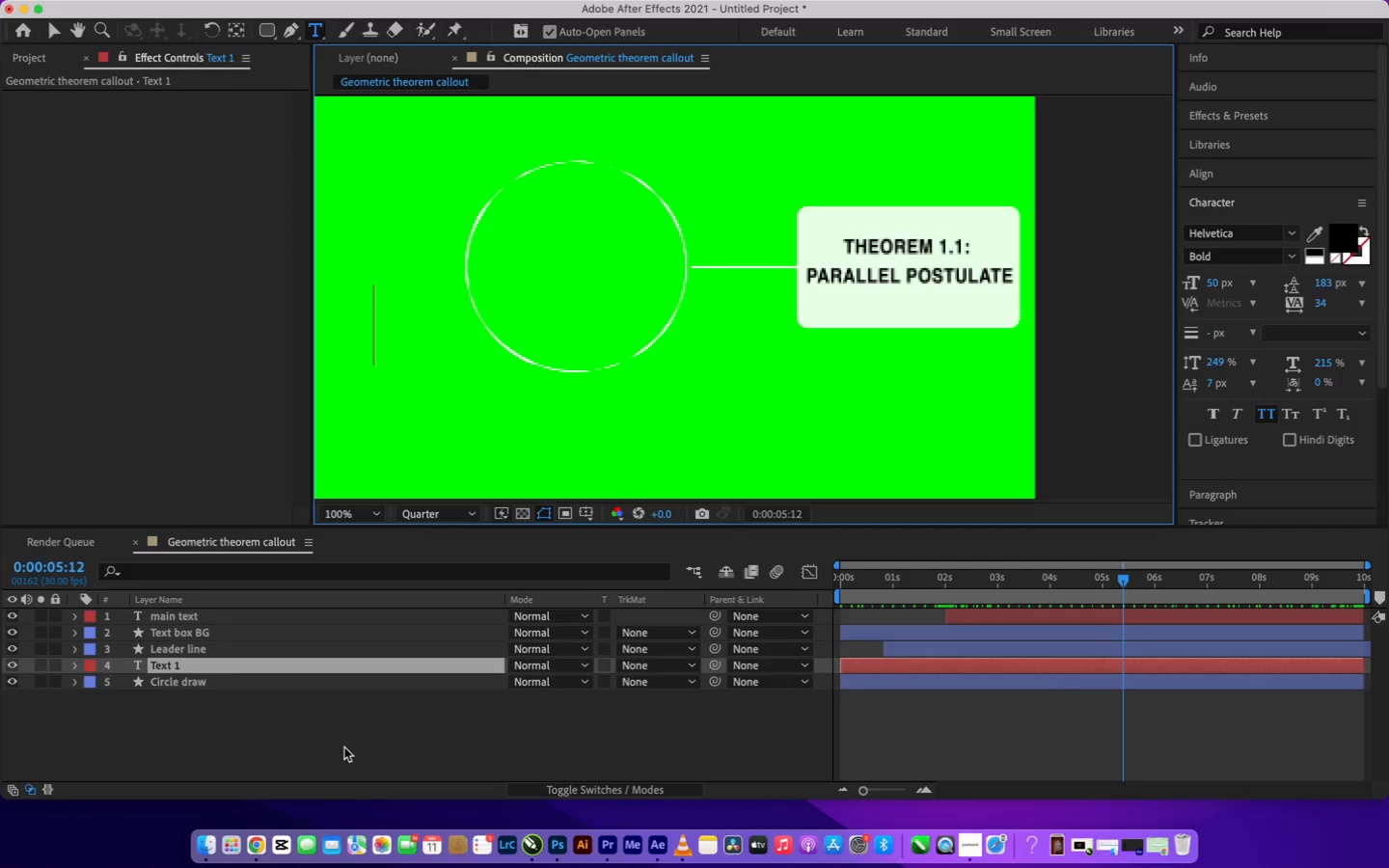 
left_click([344, 747])
 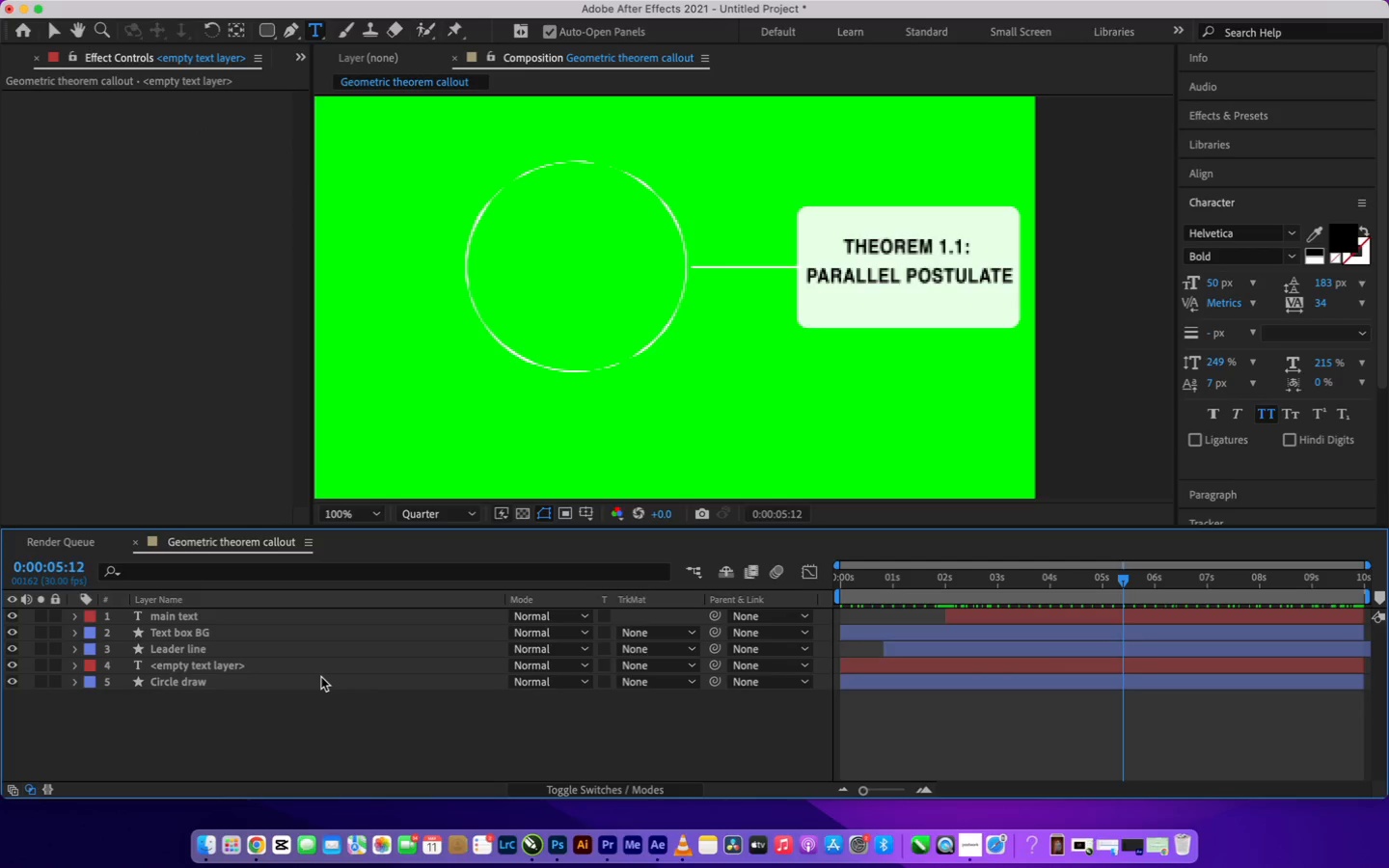 
key(Backspace)
 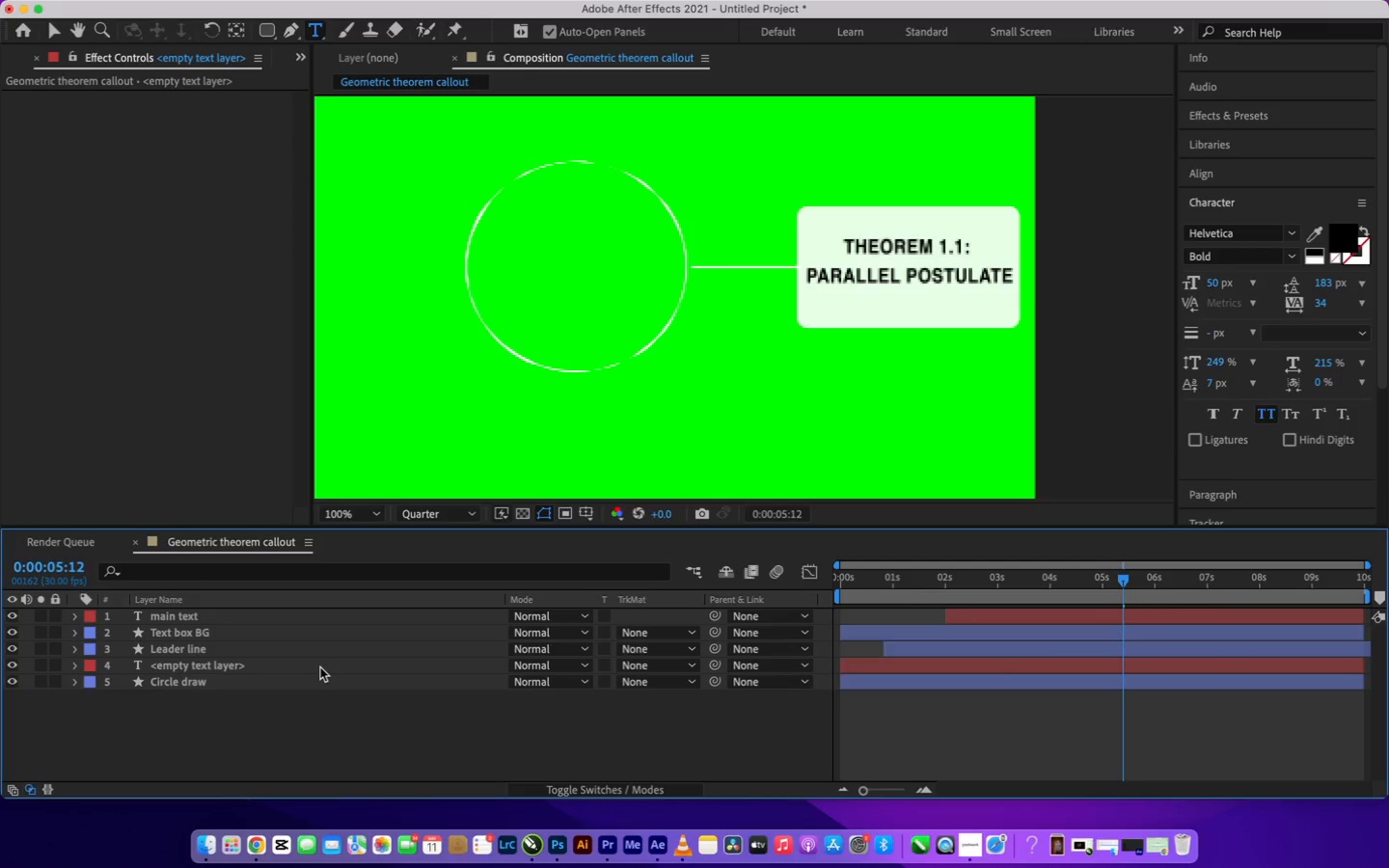 
left_click([320, 667])
 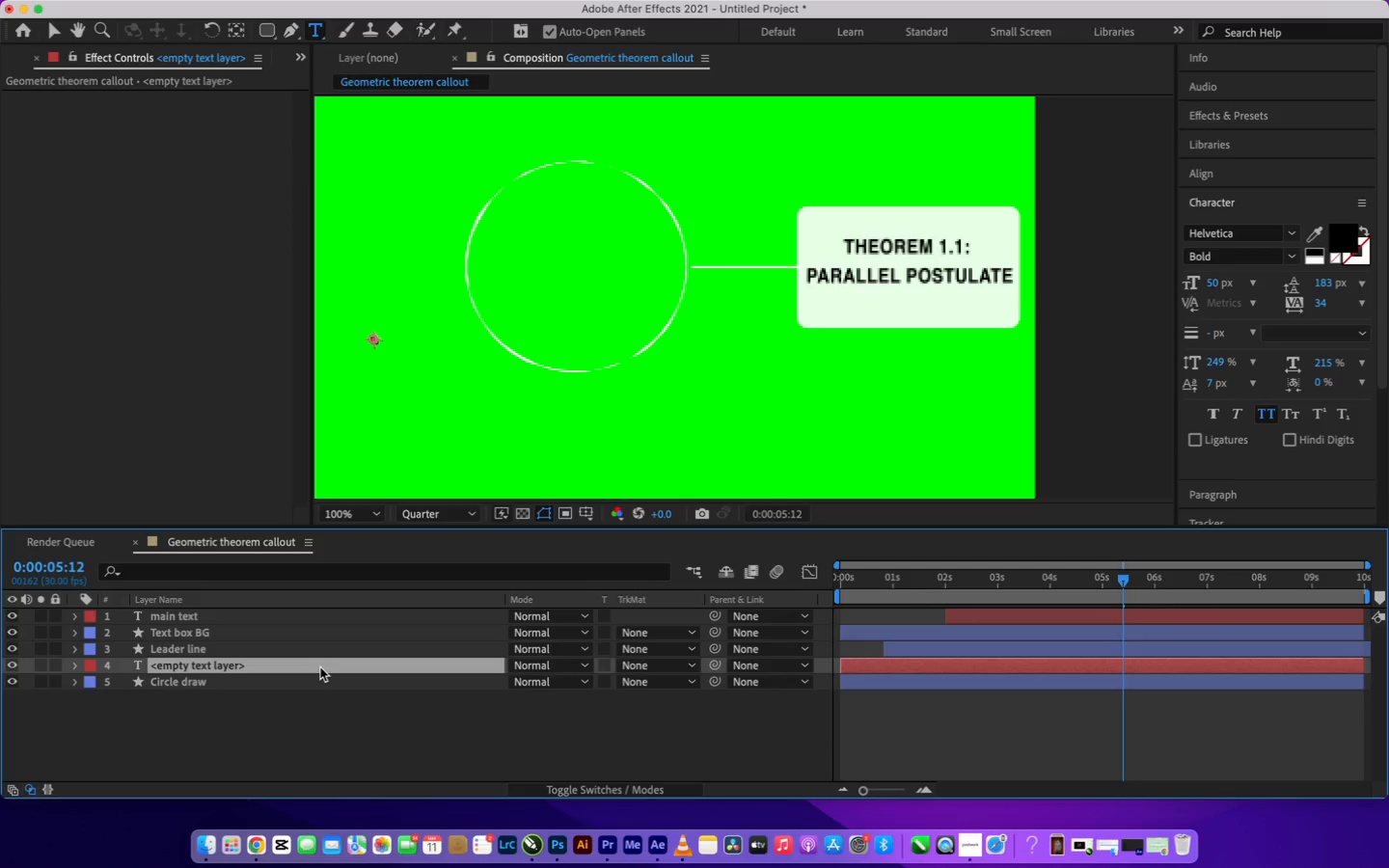 
key(Backspace)
 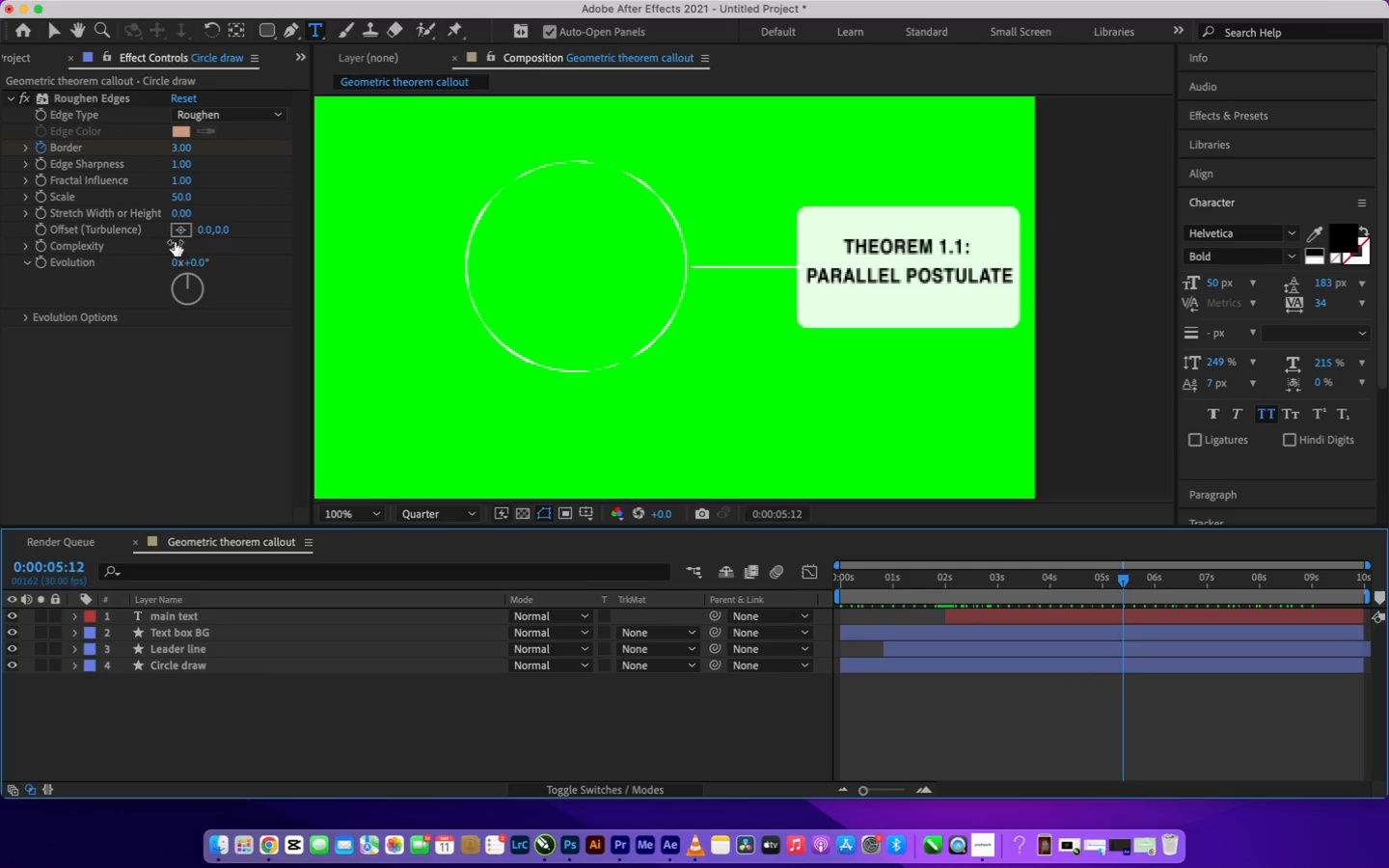 
left_click_drag(start_coordinate=[173, 247], to_coordinate=[258, 250])
 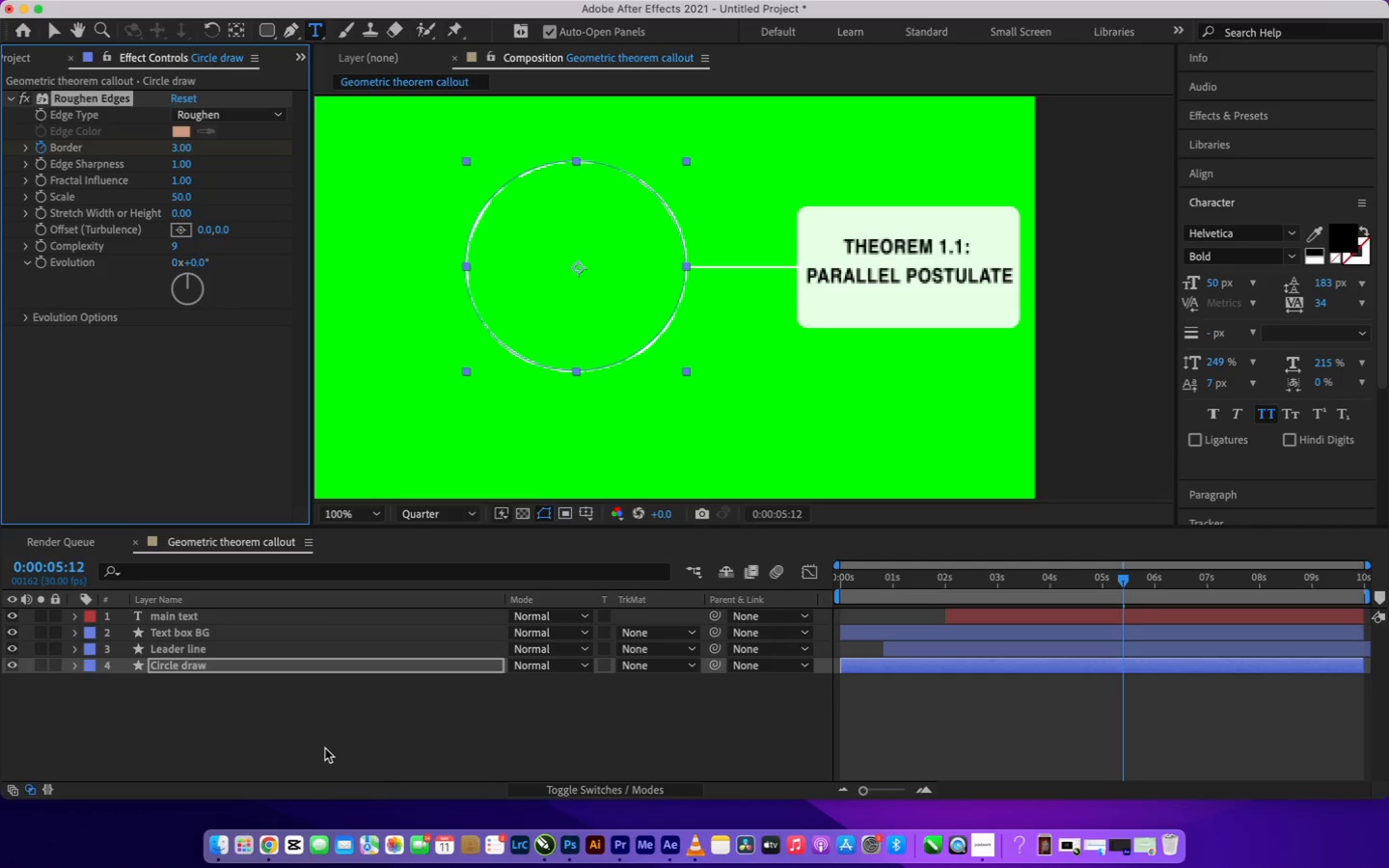 
left_click([325, 748])
 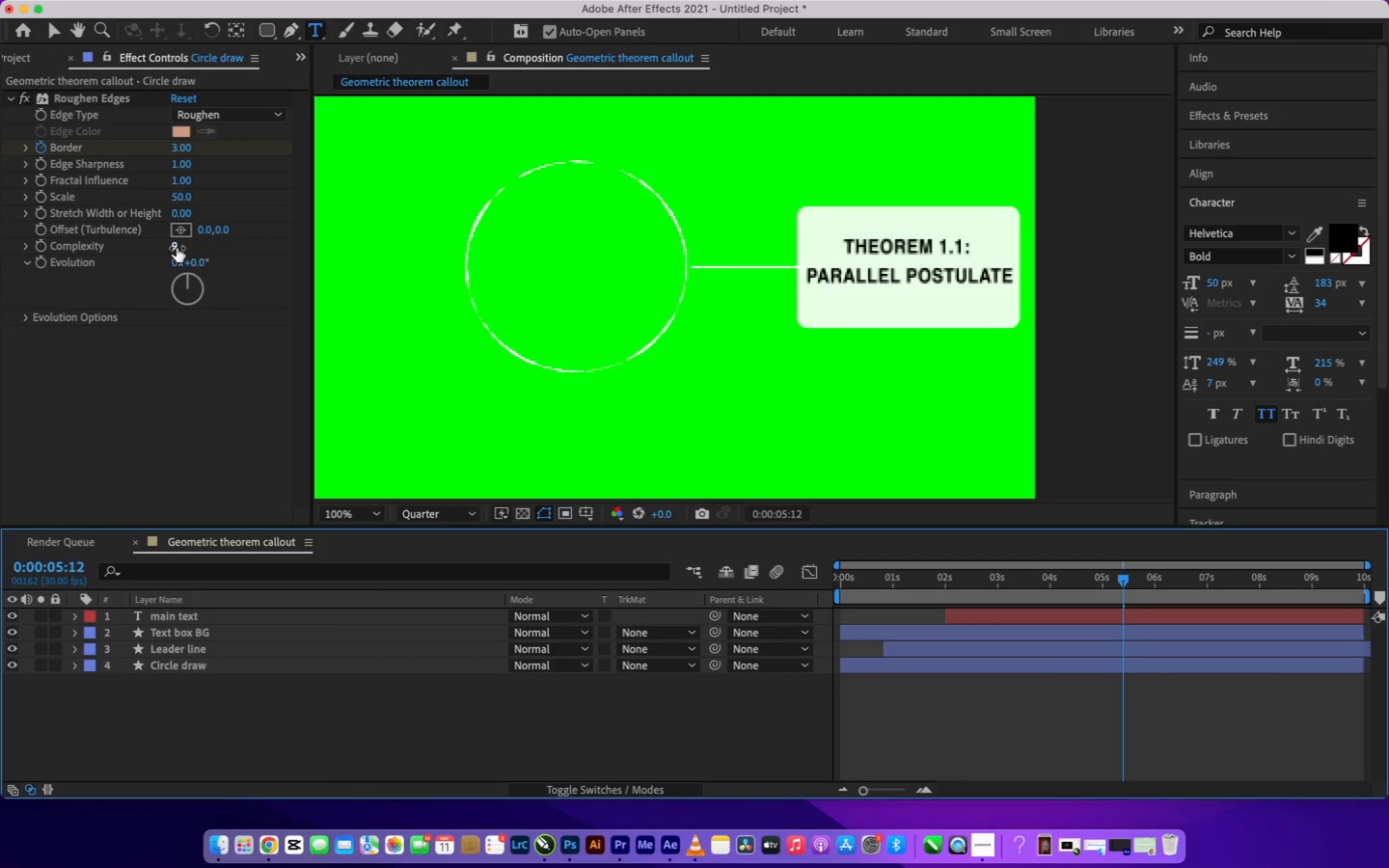 
left_click([176, 248])
 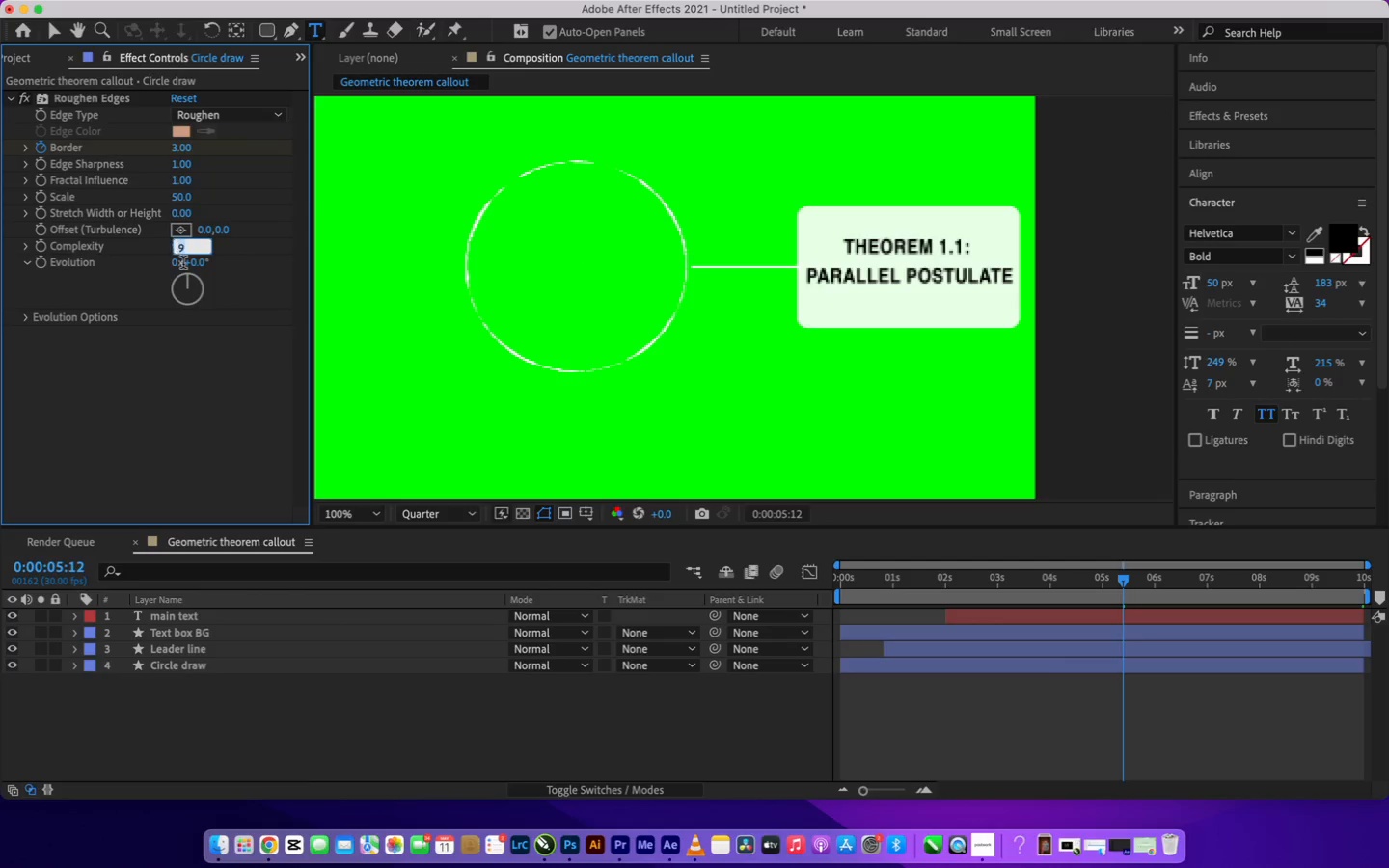 
key(2)
 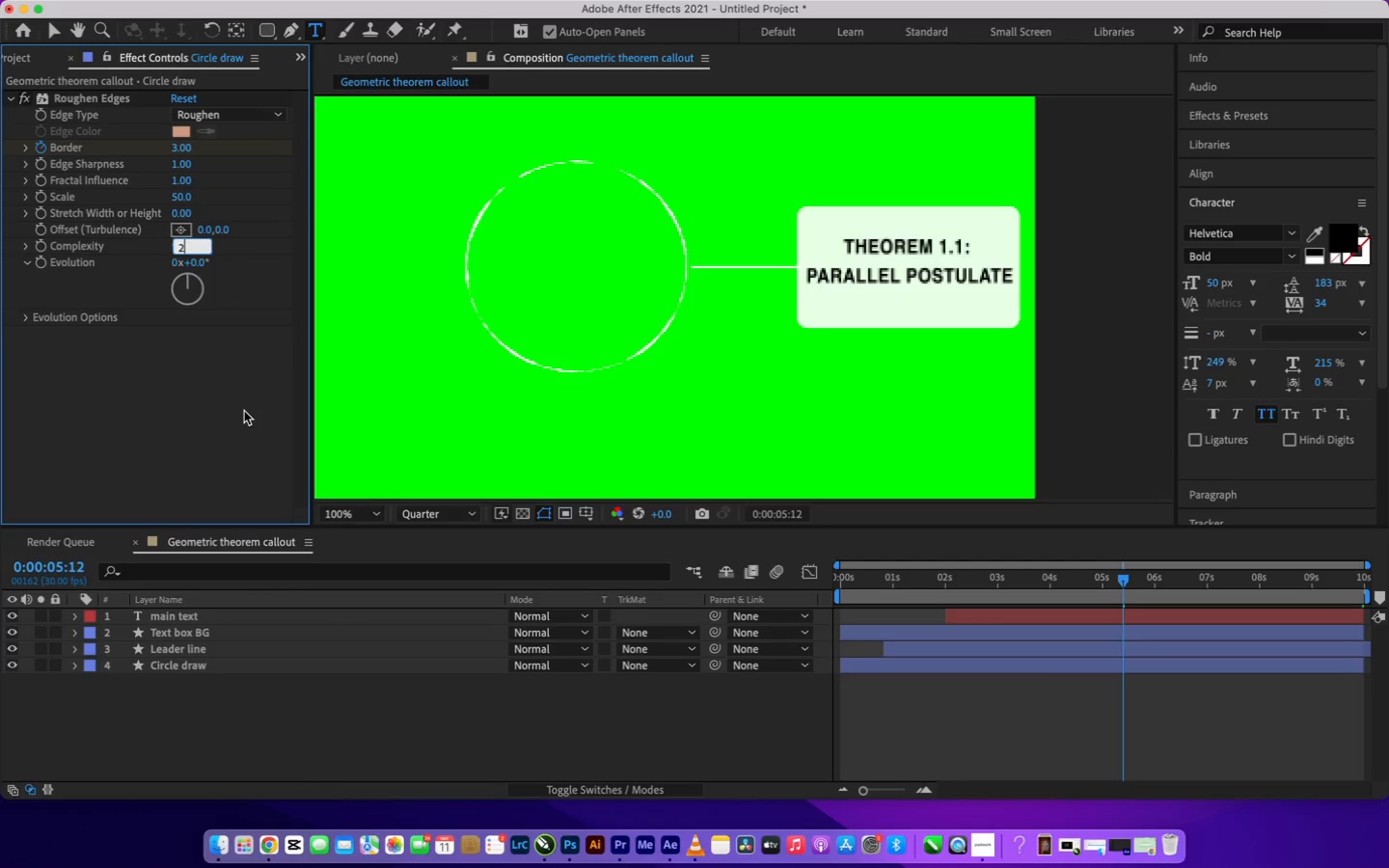 
left_click([244, 411])
 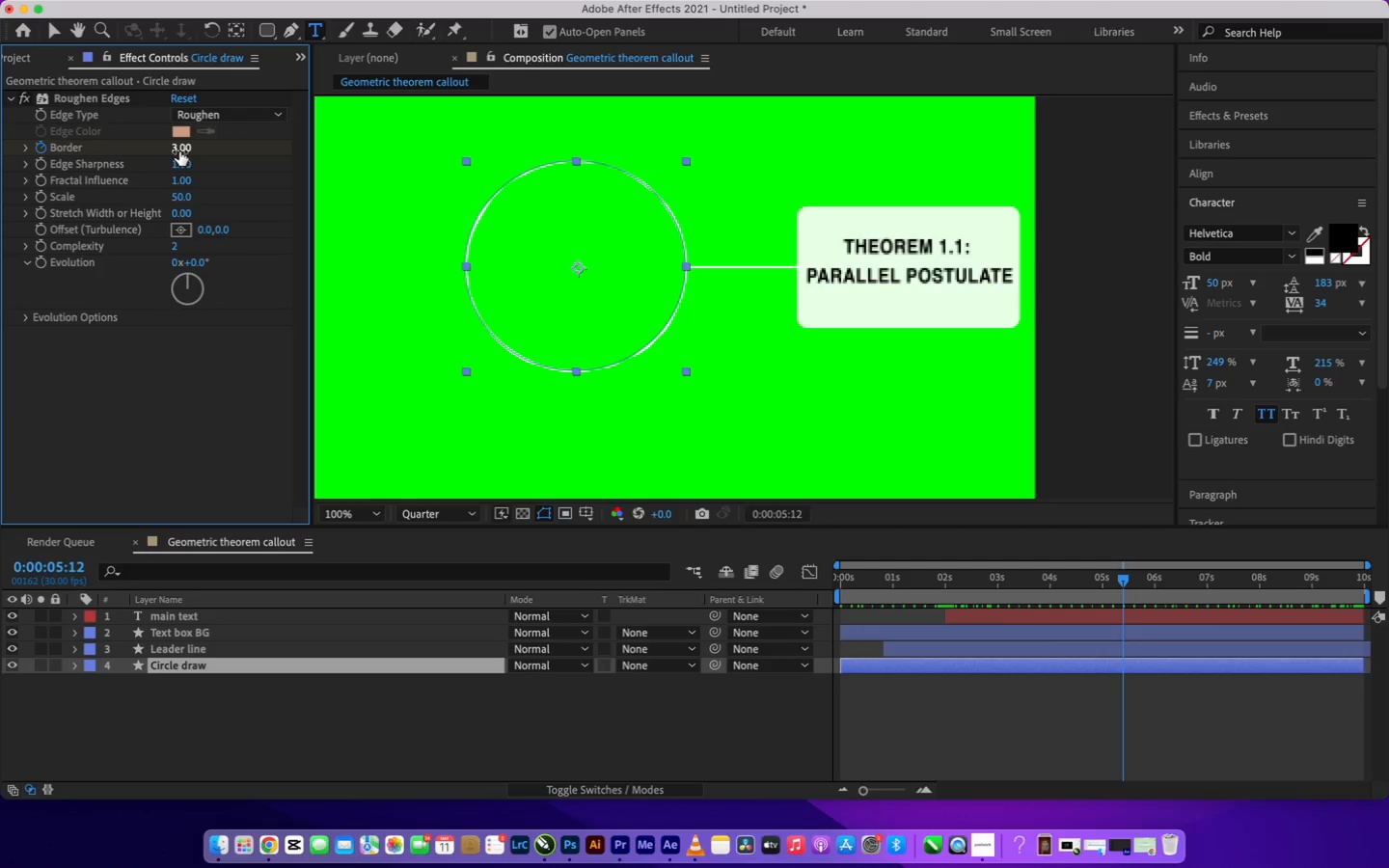 
left_click_drag(start_coordinate=[179, 151], to_coordinate=[154, 178])
 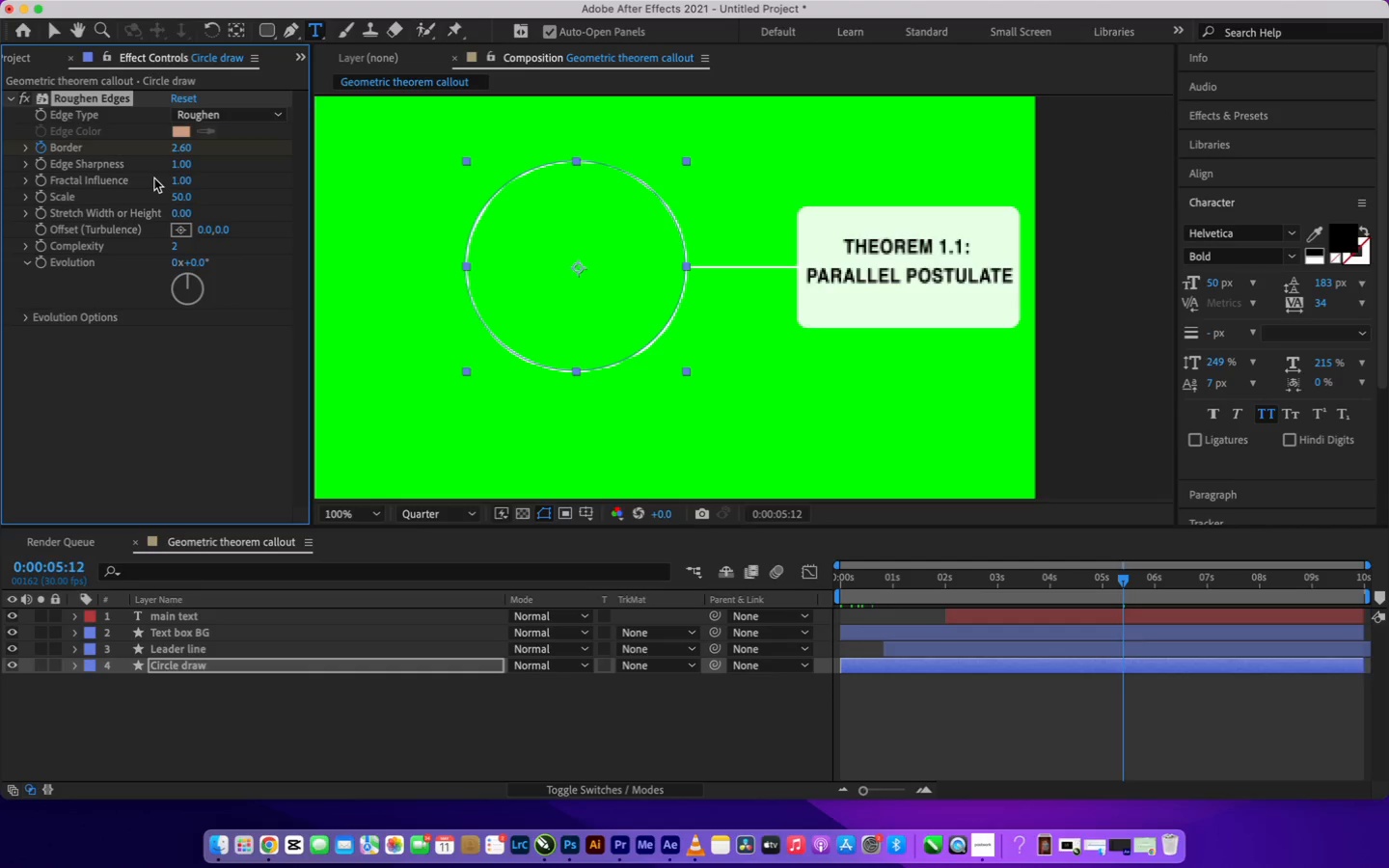 
key(Meta+Z)
 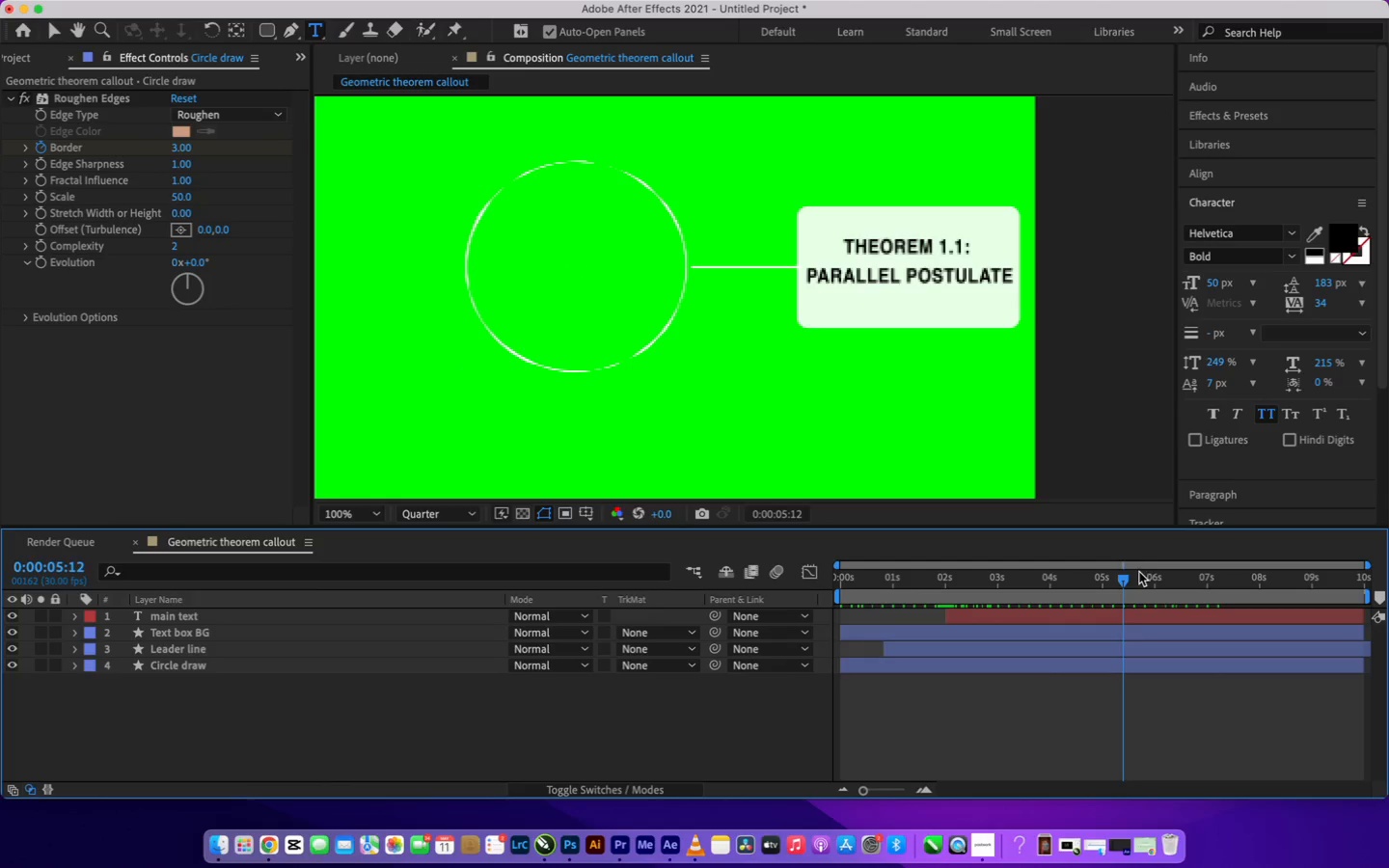 
wait(6.45)
 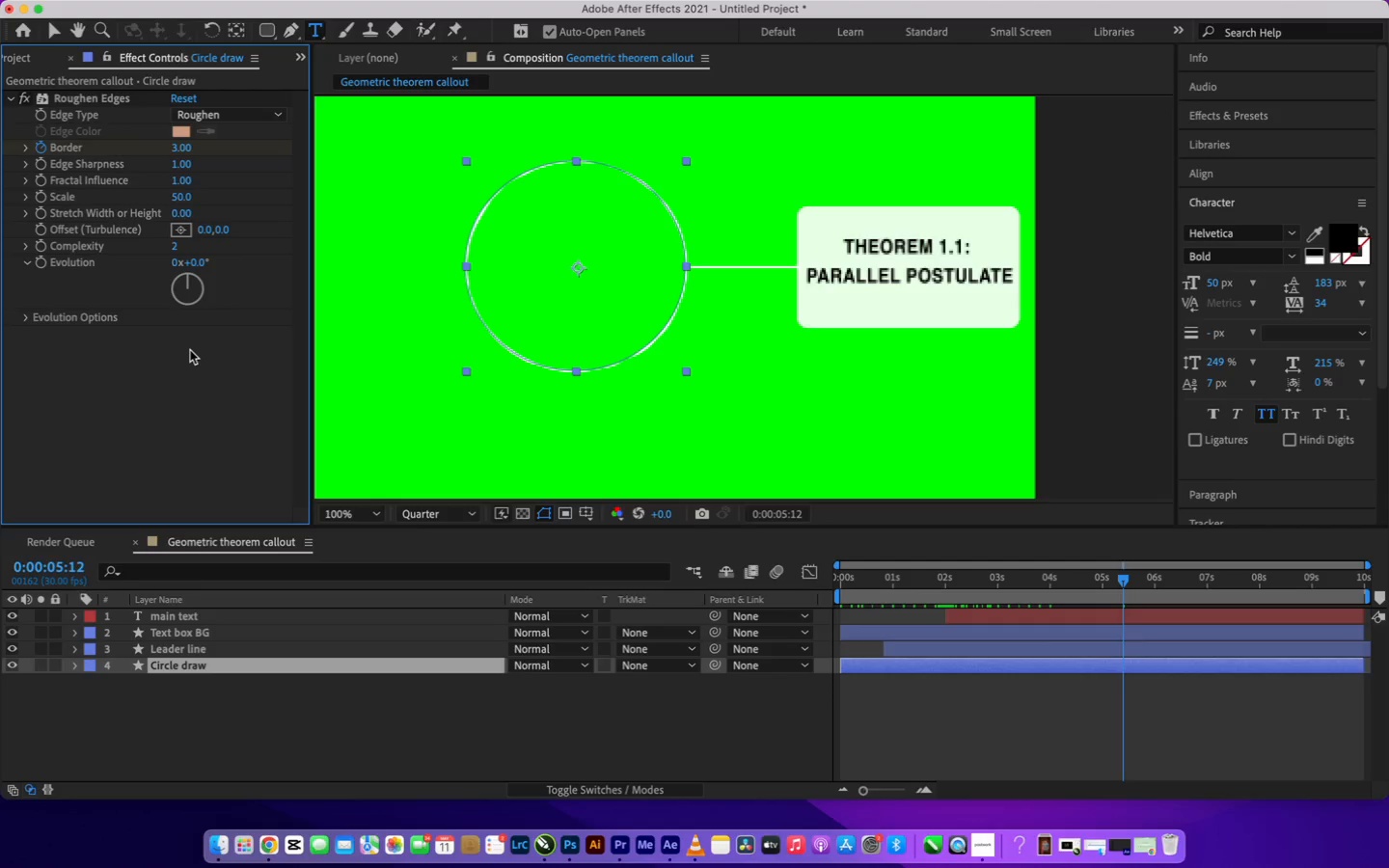 
left_click_drag(start_coordinate=[1122, 575], to_coordinate=[909, 611])
 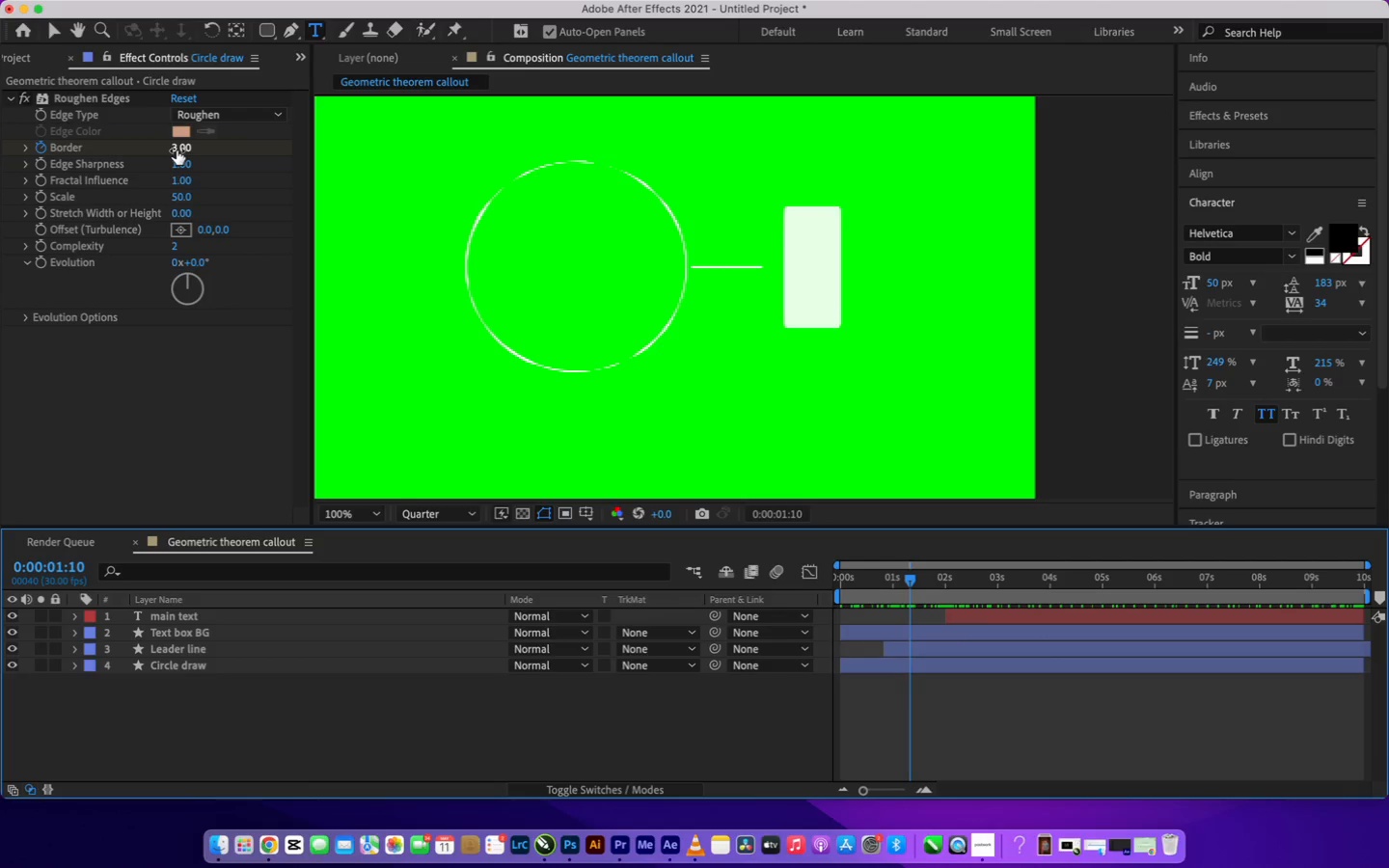 
left_click_drag(start_coordinate=[177, 150], to_coordinate=[164, 150])
 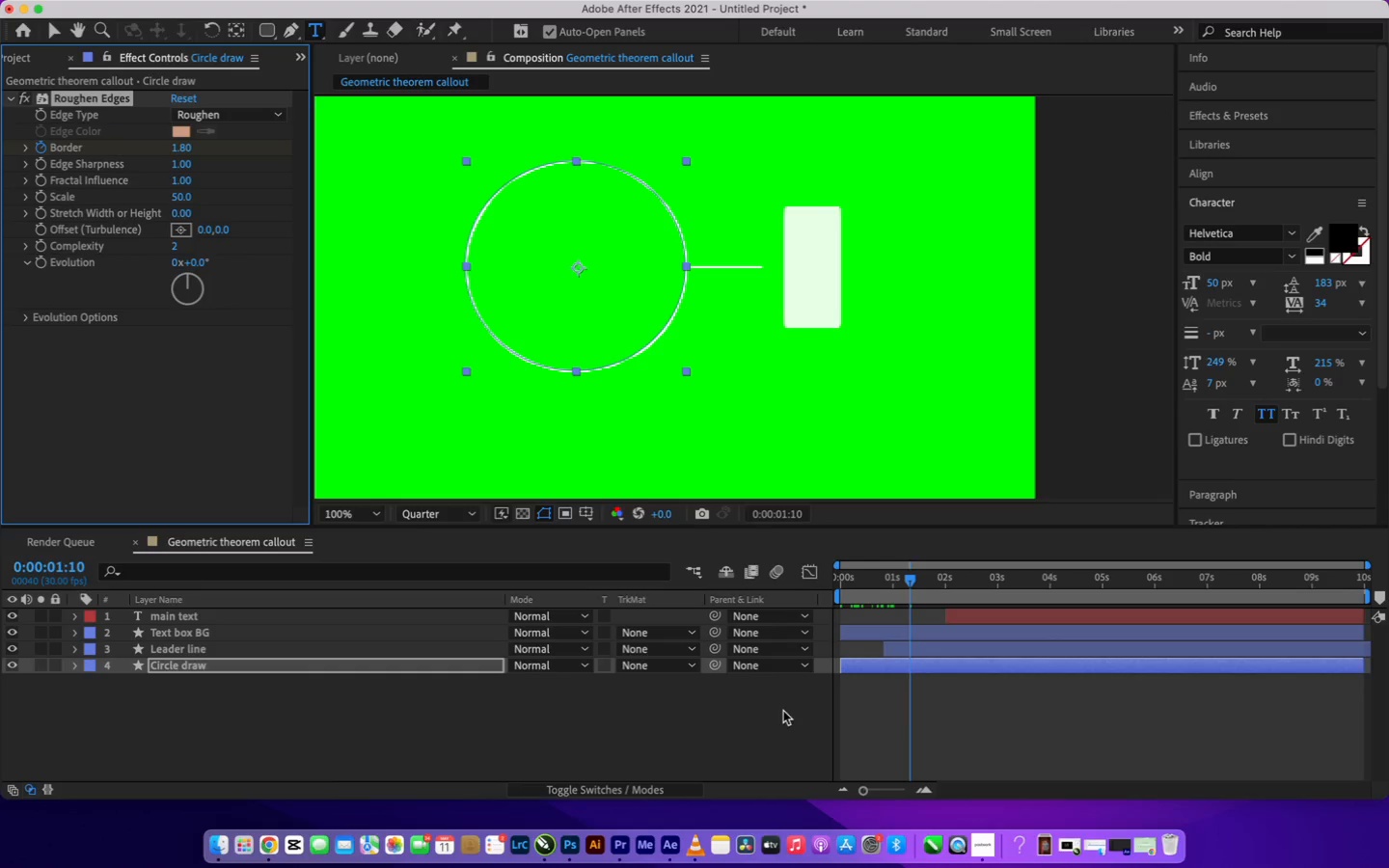 
left_click([777, 719])
 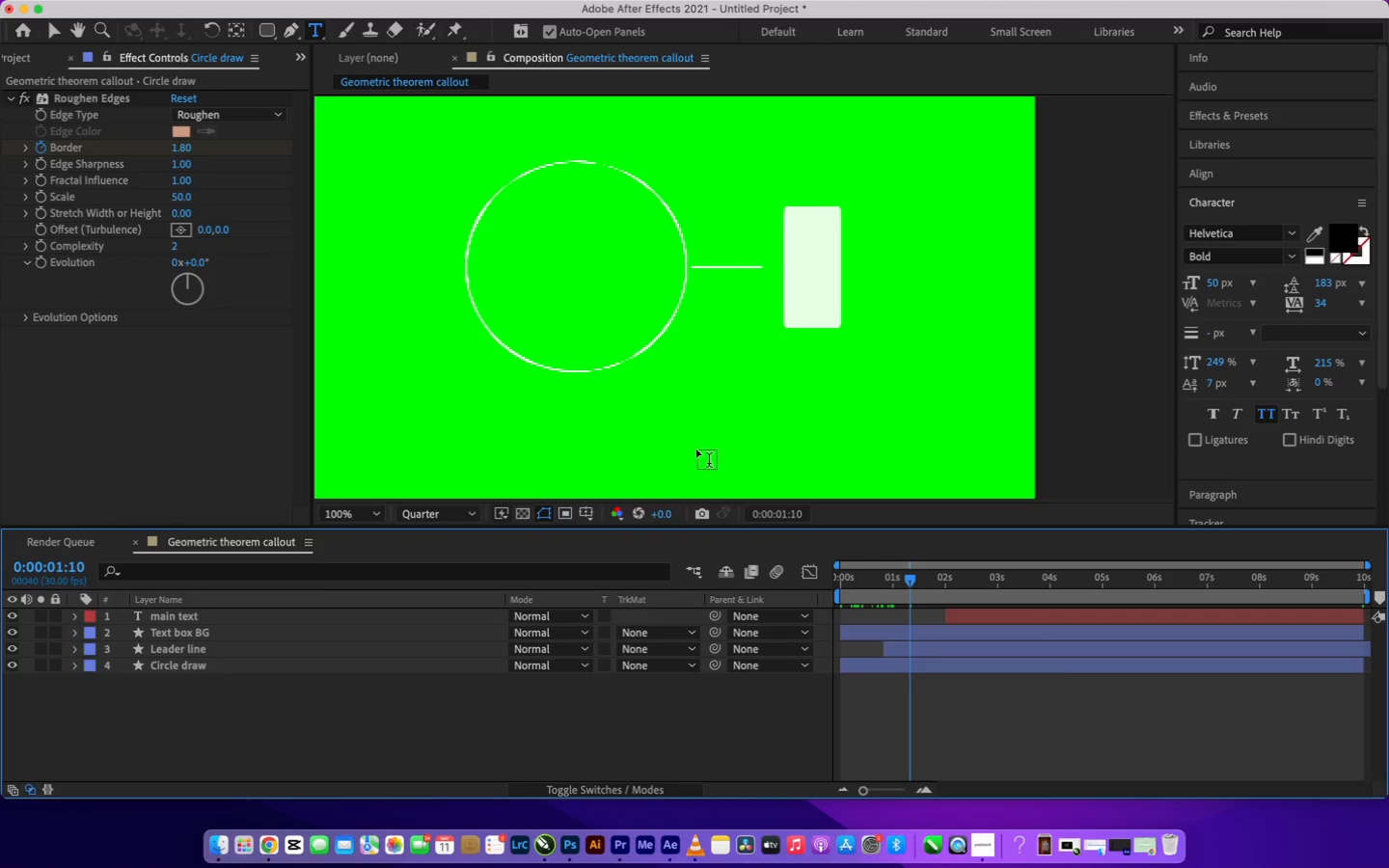 
key(Meta+Z)
 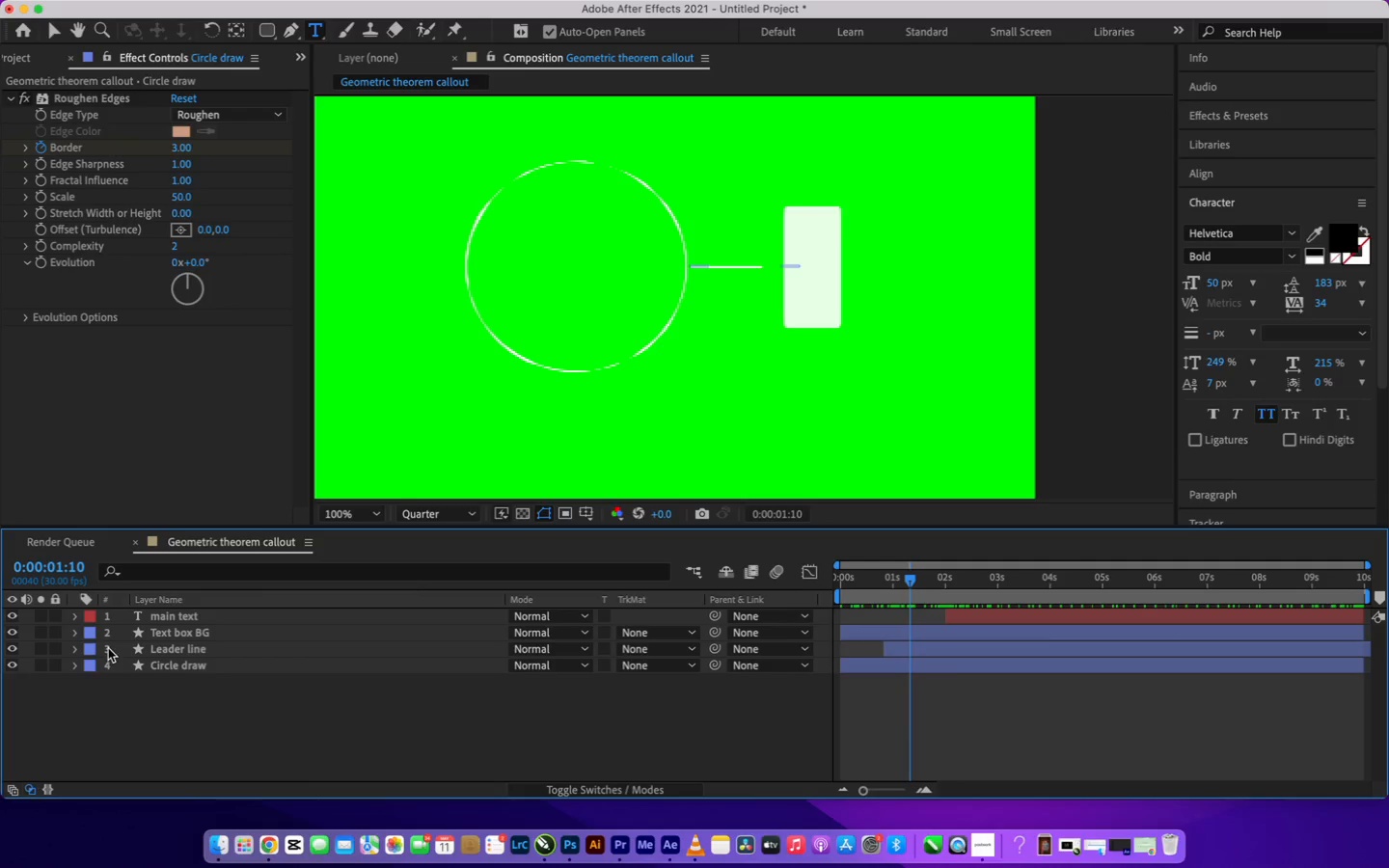 
wait(6.59)
 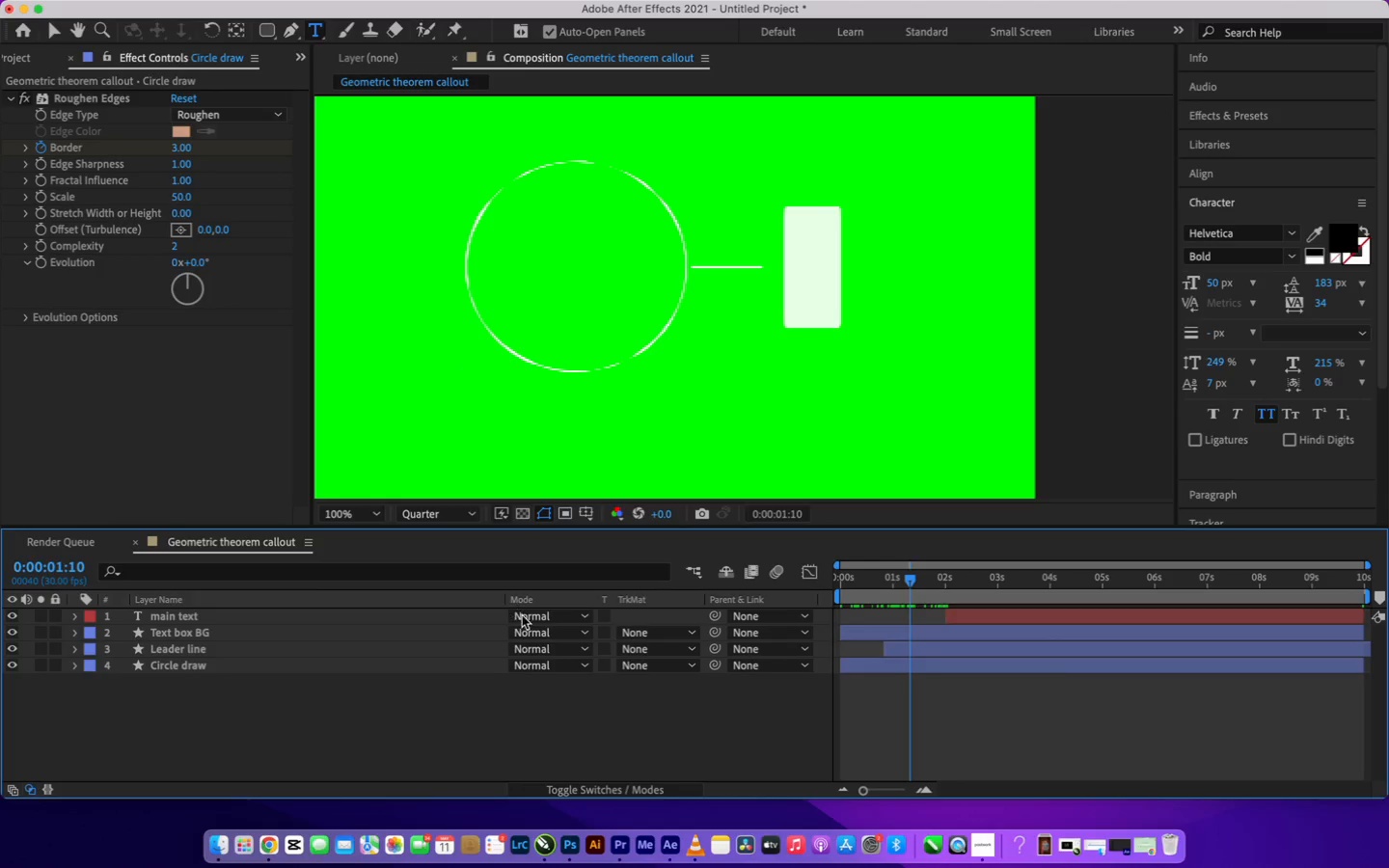 
left_click([78, 667])
 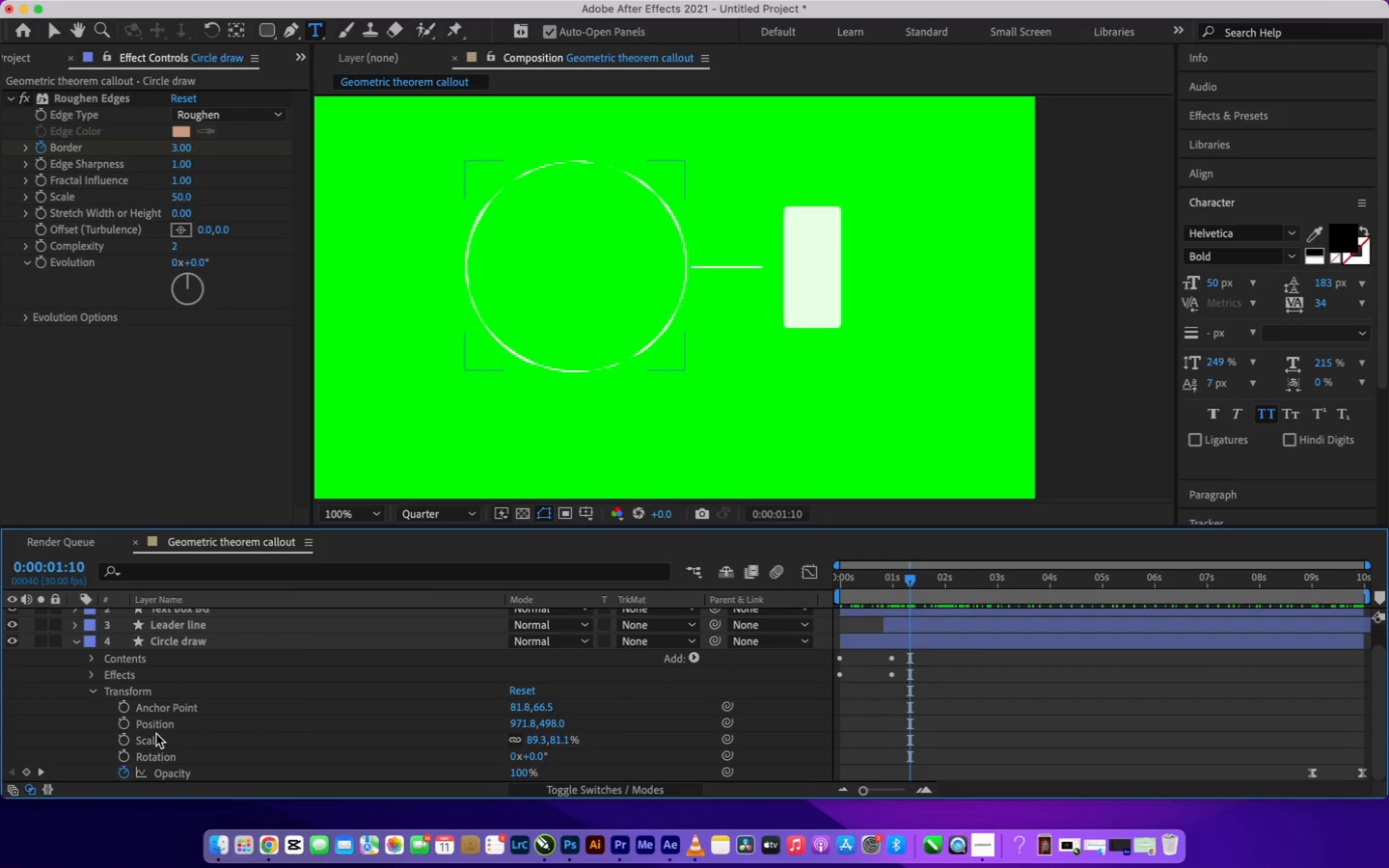 
scroll: coordinate [156, 734], scroll_direction: down, amount: 1.0
 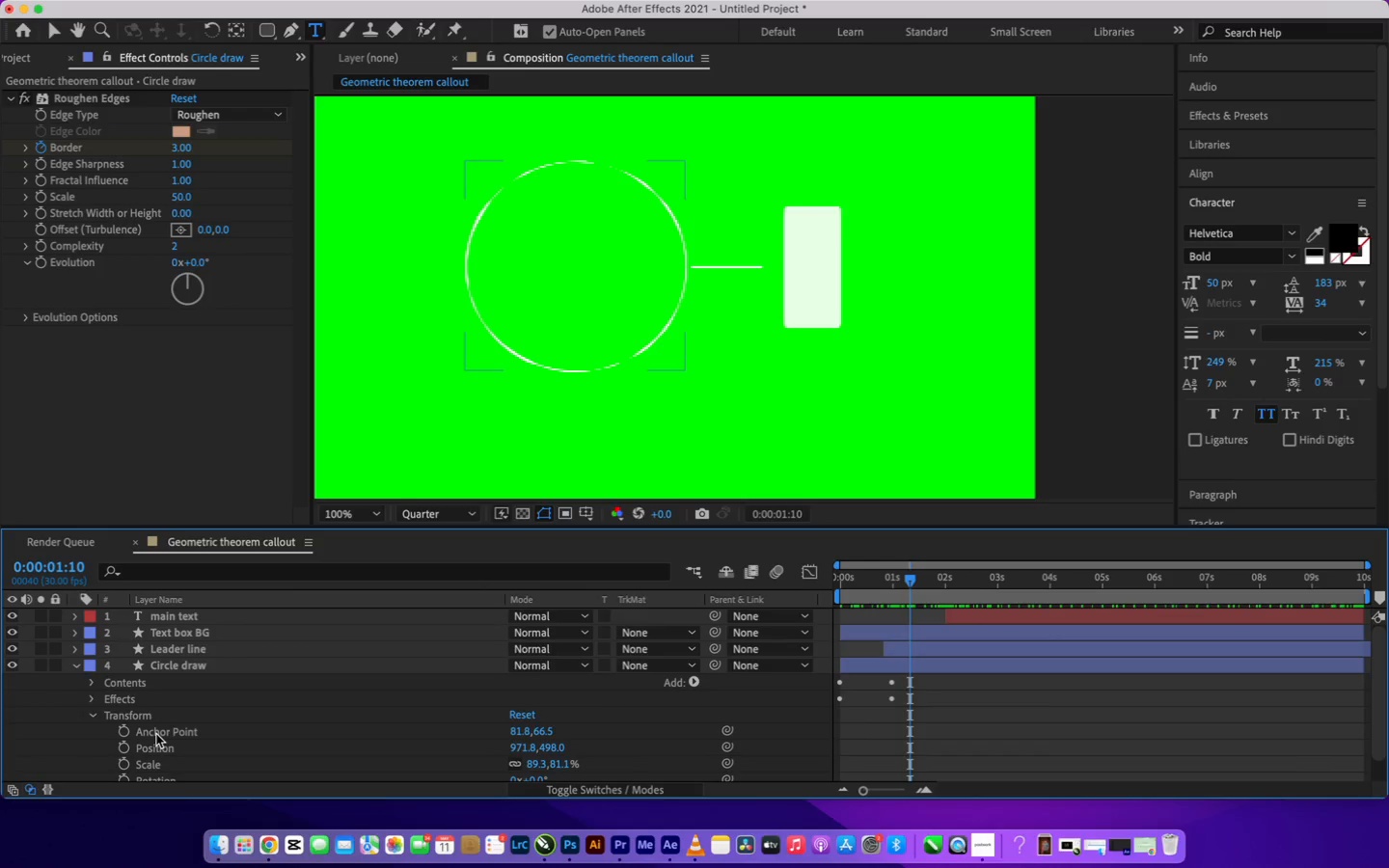 
scroll: coordinate [156, 734], scroll_direction: none, amount: 0.0
 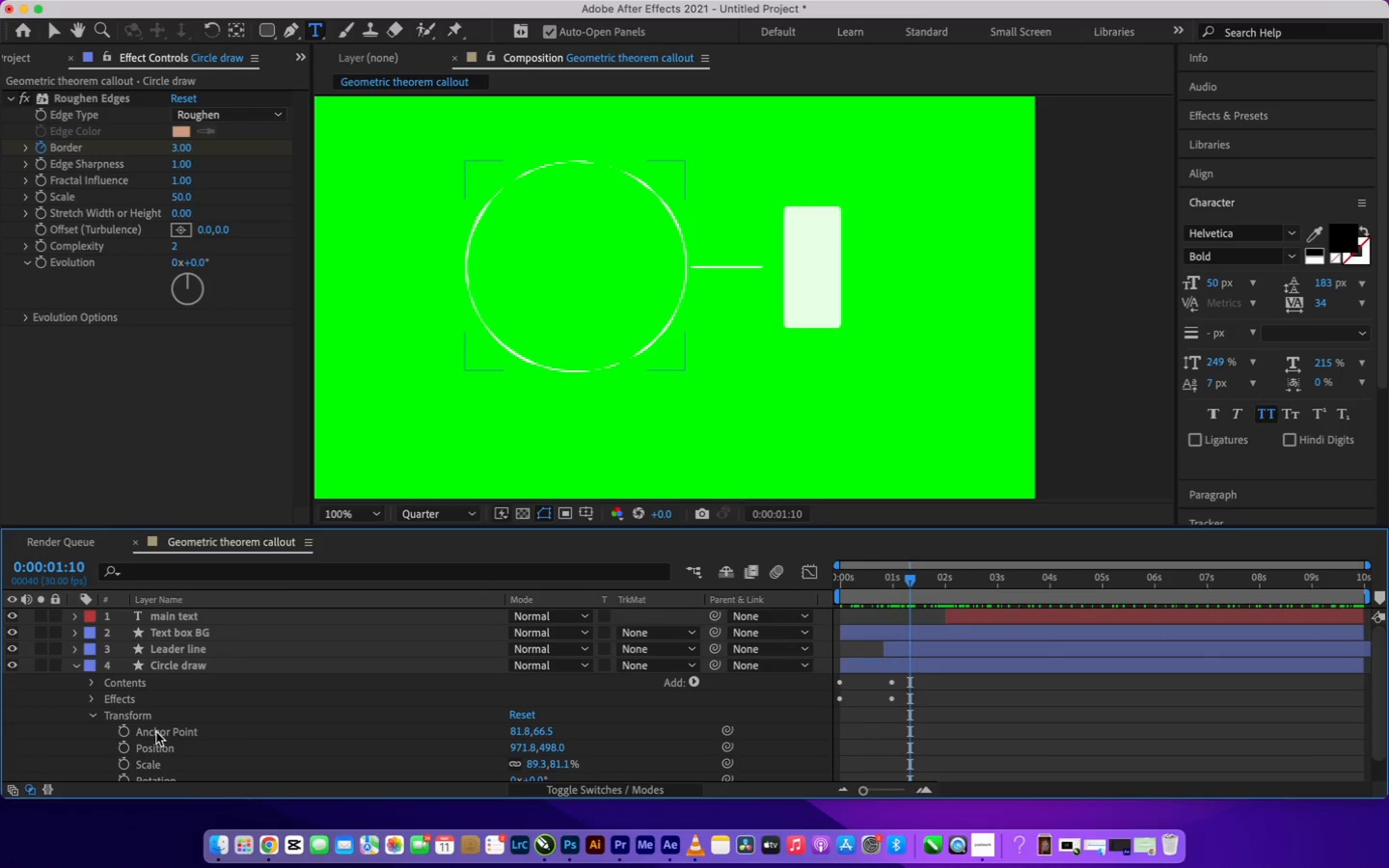 
scroll: coordinate [156, 732], scroll_direction: up, amount: 3.0
 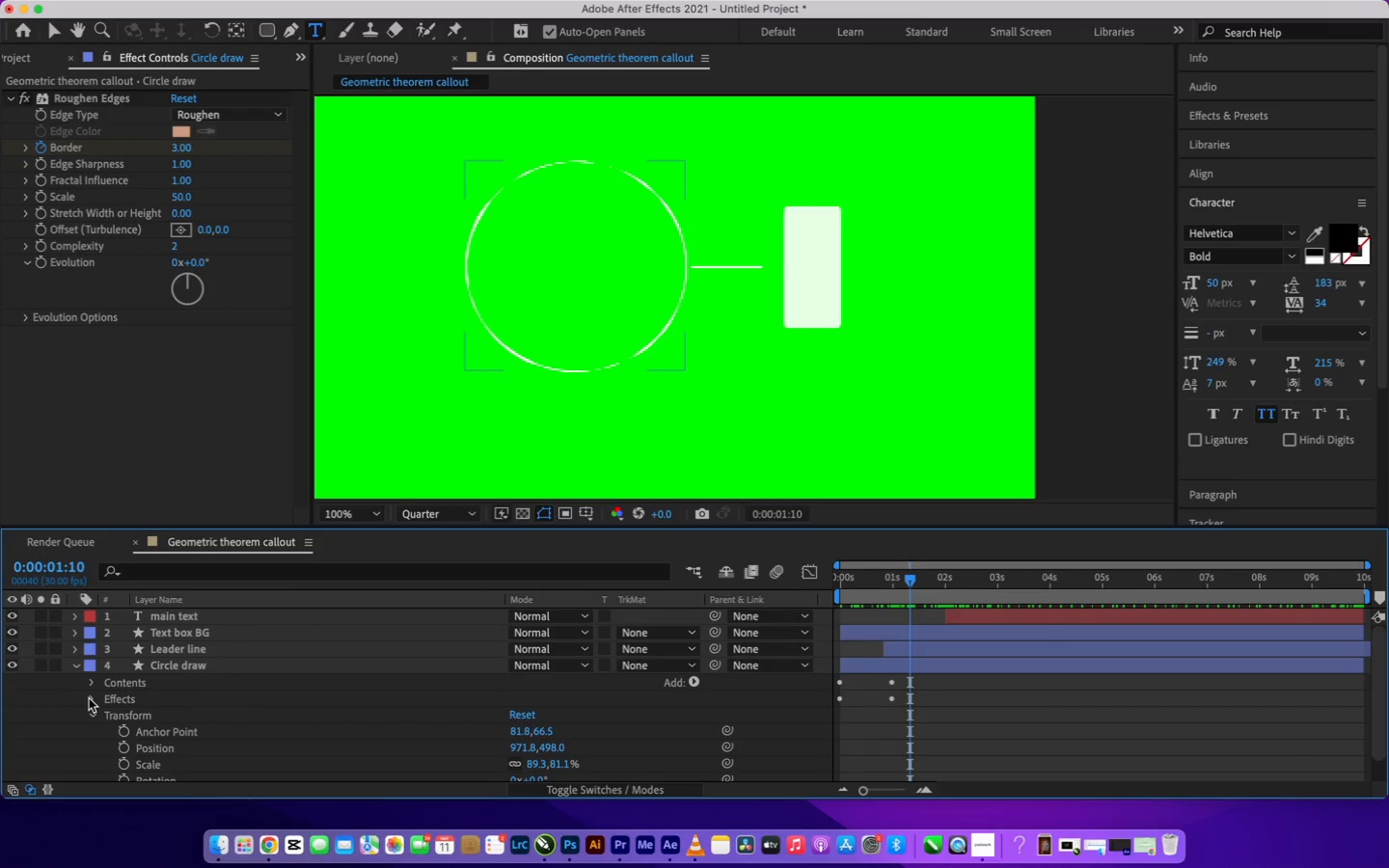 
left_click([89, 698])
 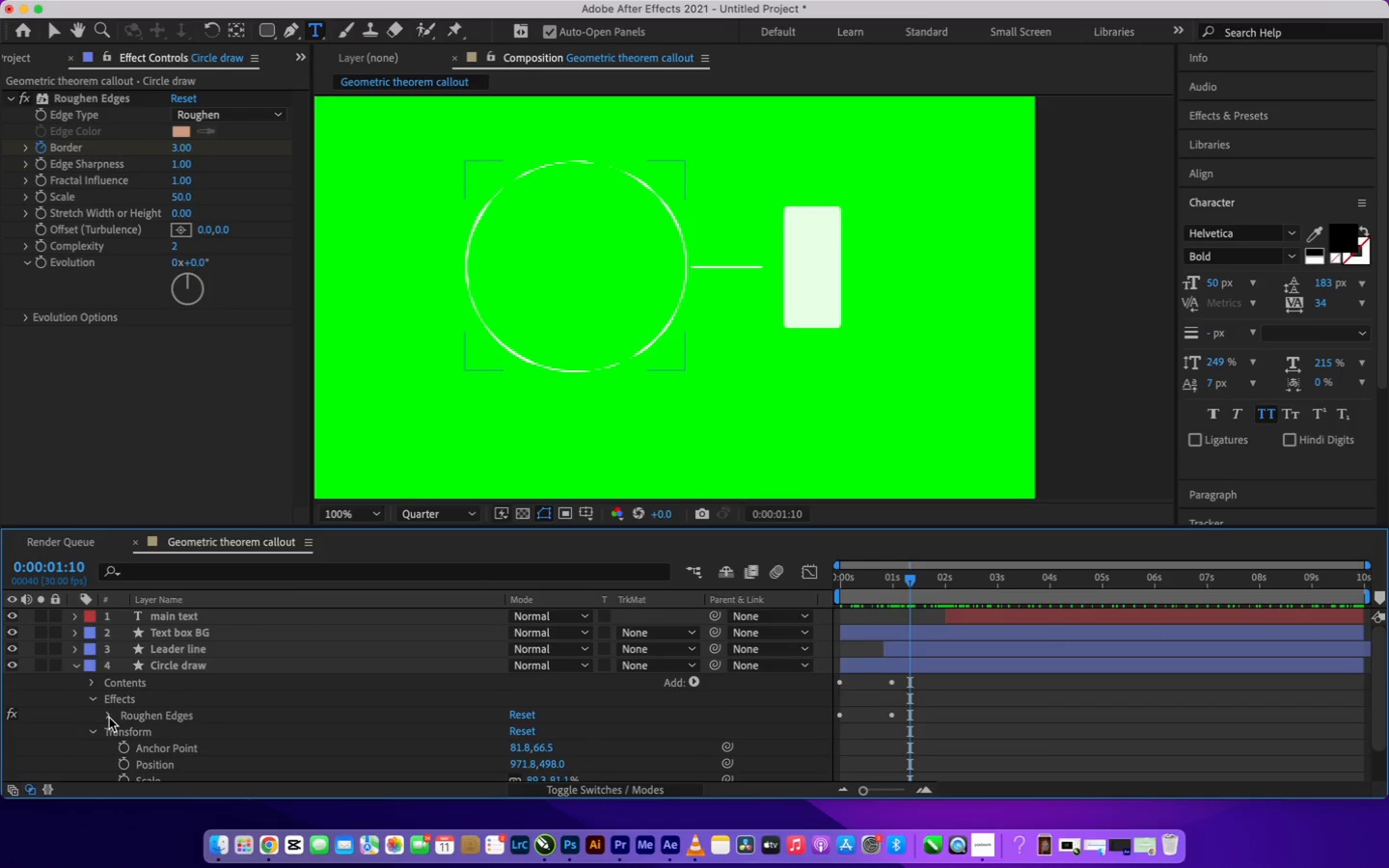 
left_click([109, 718])
 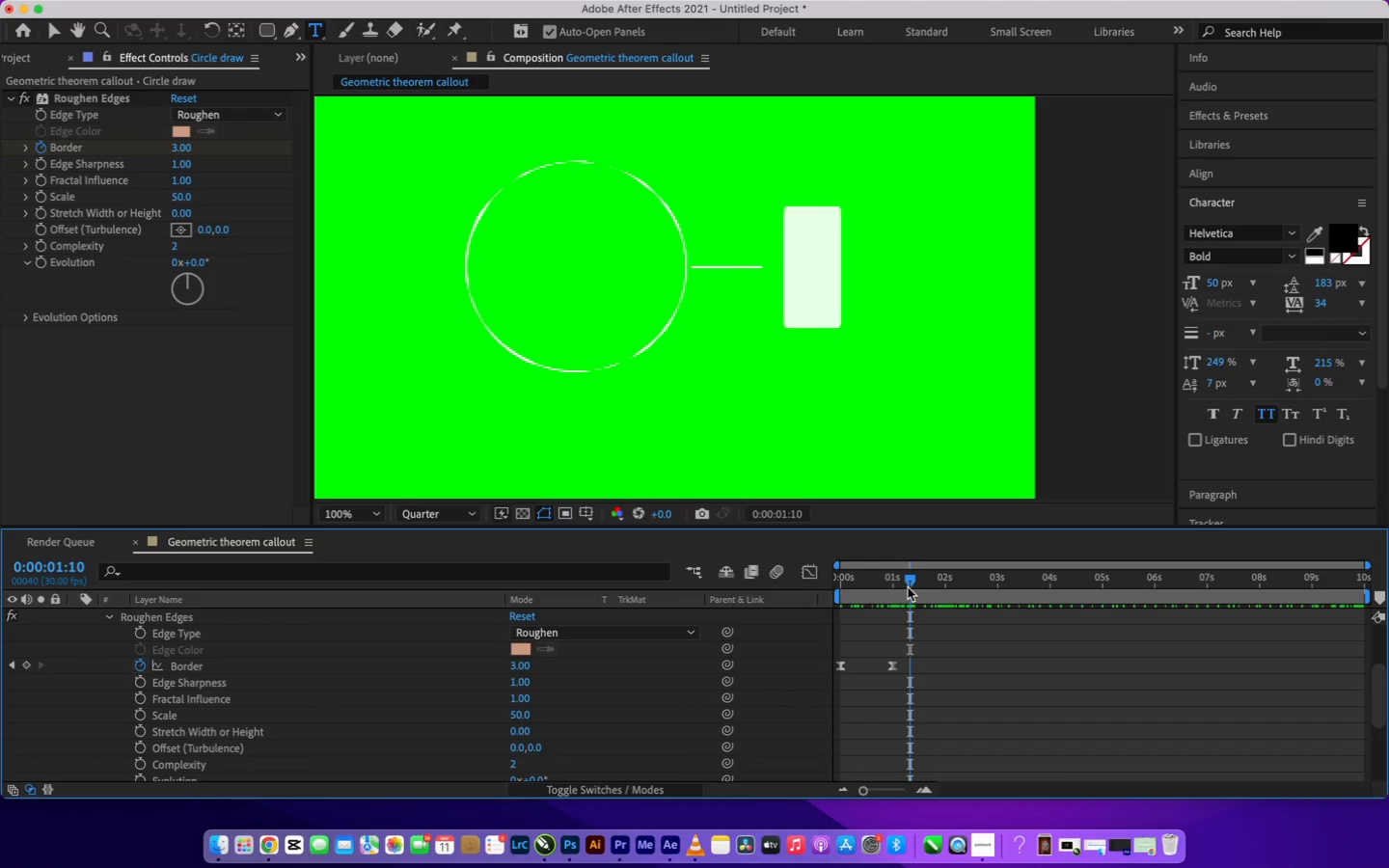 
left_click([897, 588])
 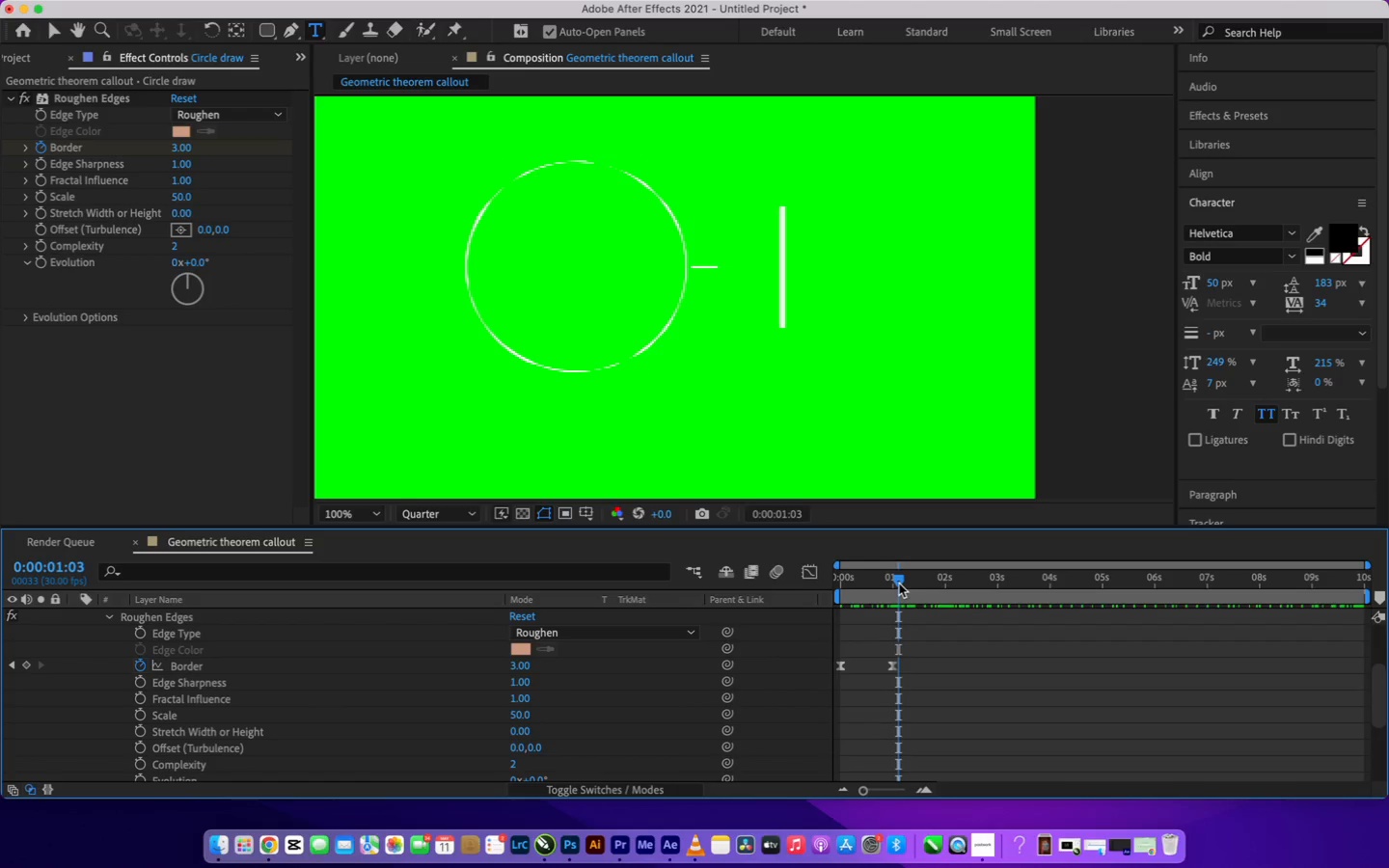 
left_click_drag(start_coordinate=[899, 583], to_coordinate=[837, 608])
 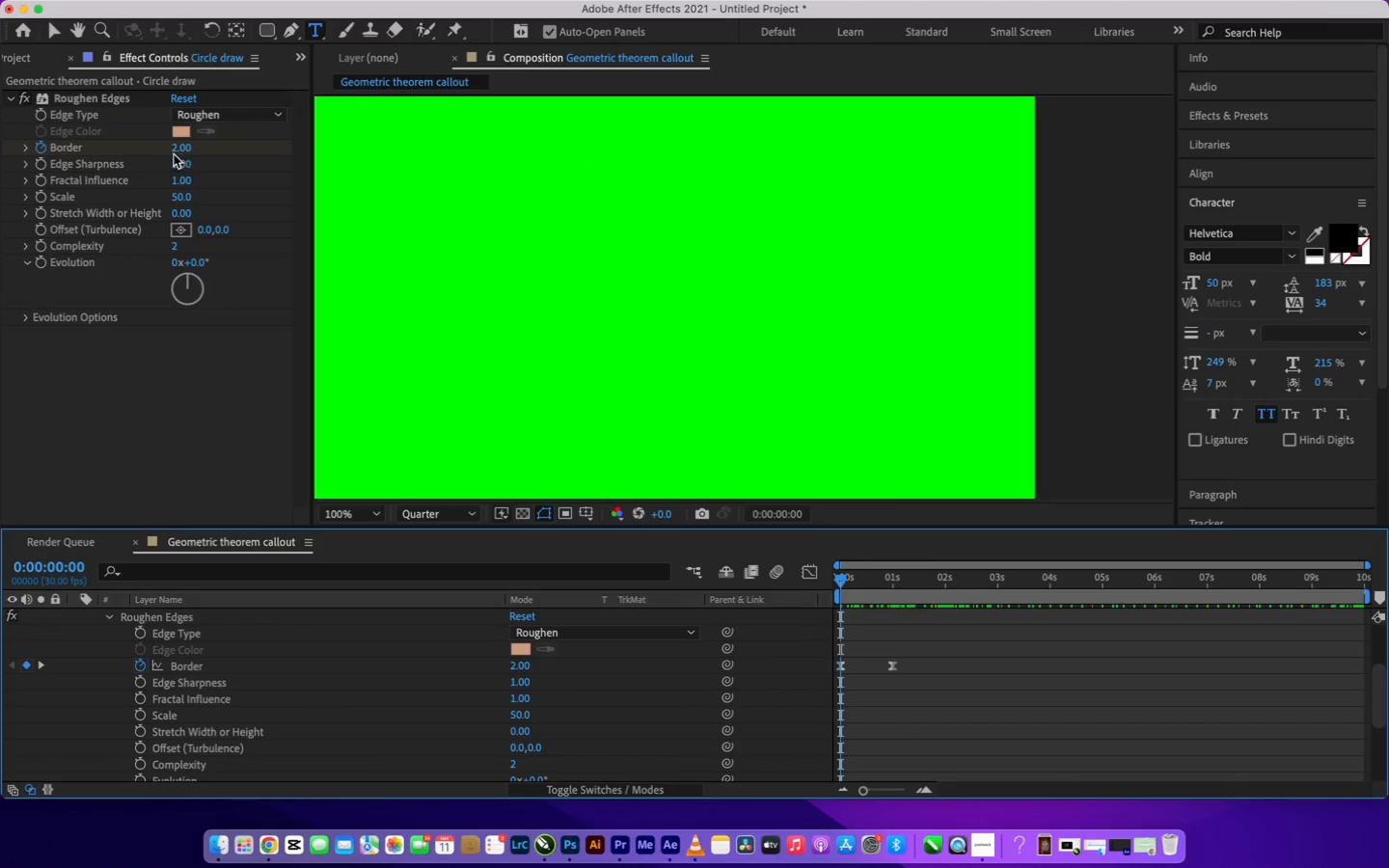 
left_click([174, 151])
 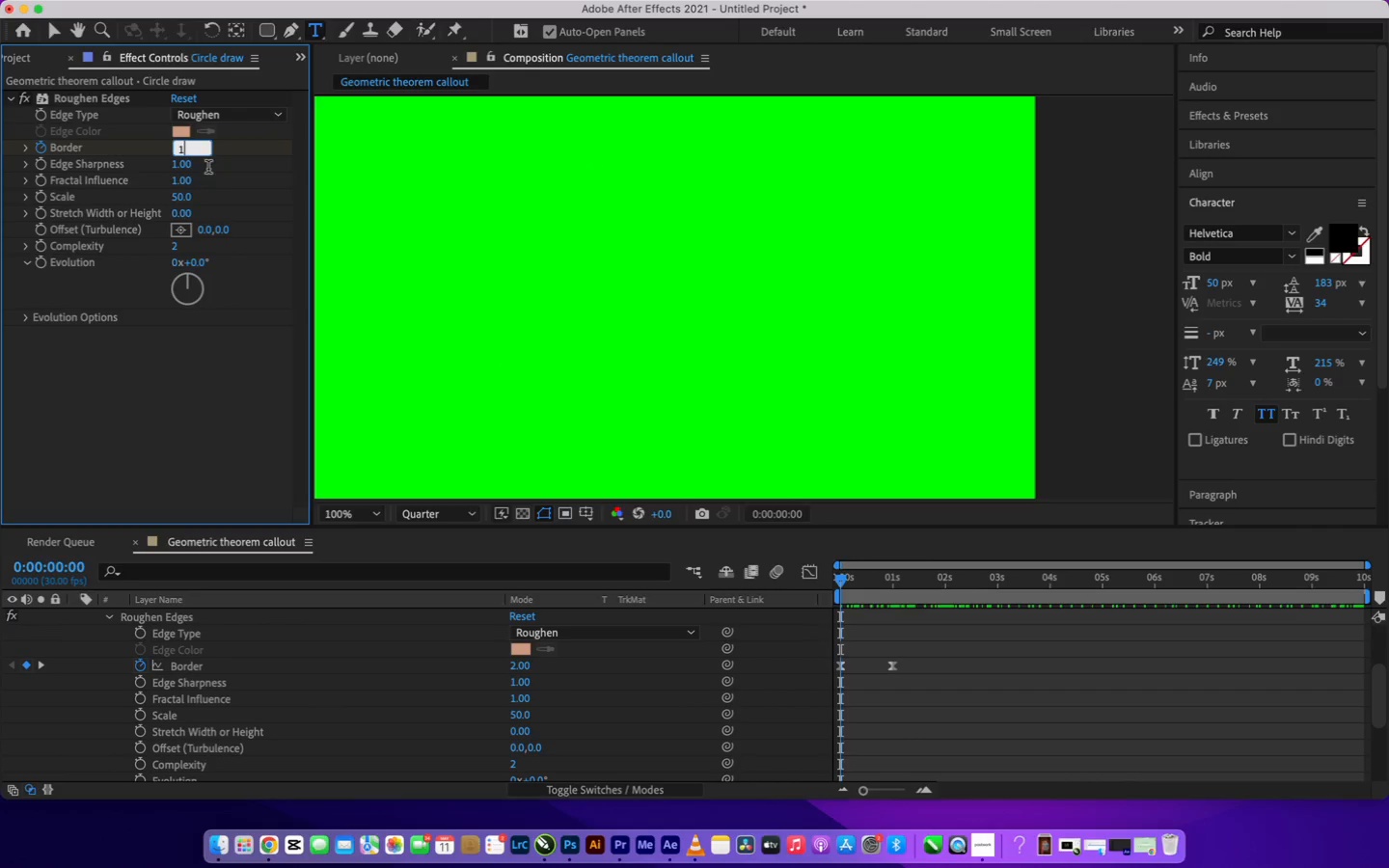 
key(1)
 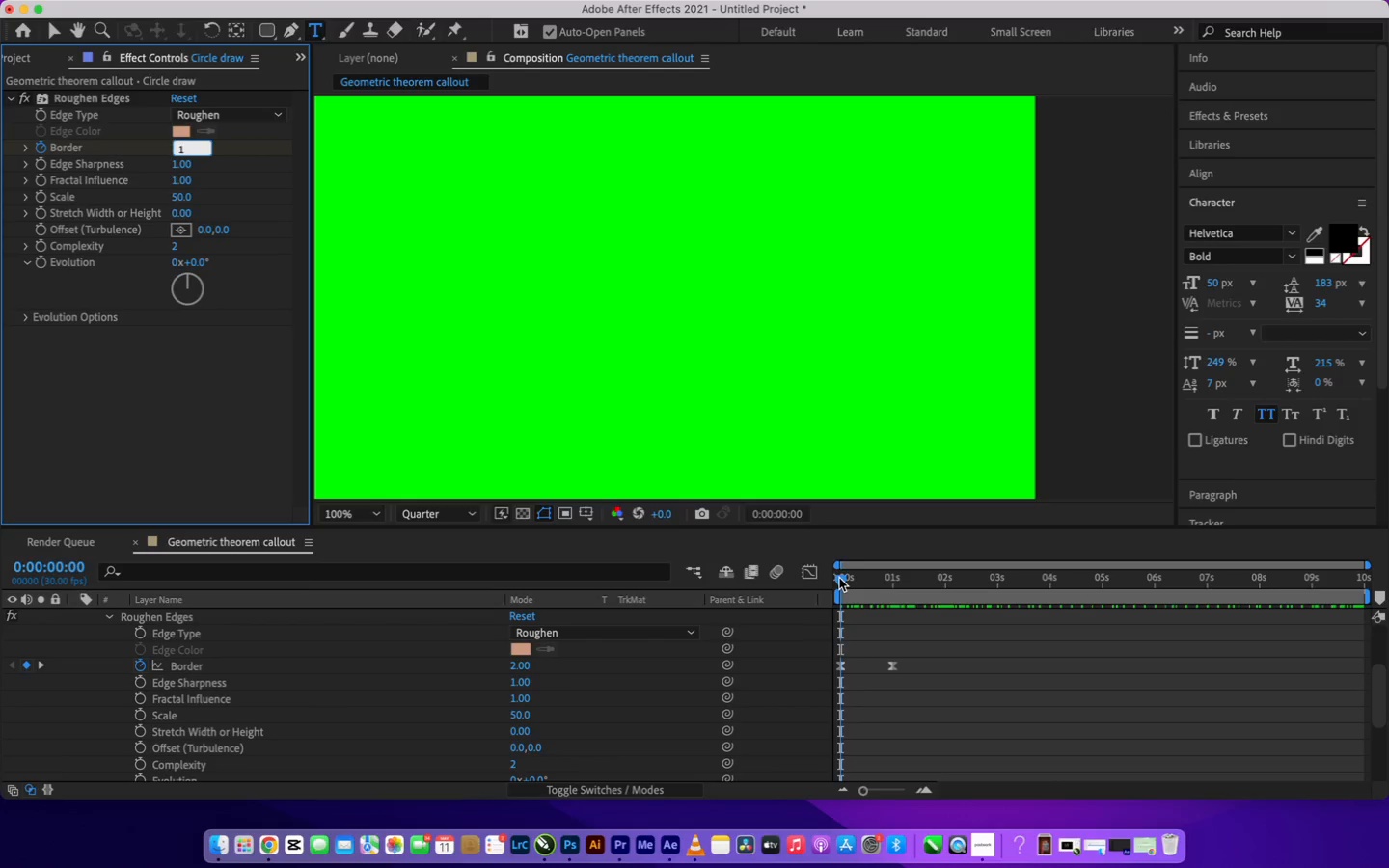 
left_click_drag(start_coordinate=[839, 578], to_coordinate=[890, 587])
 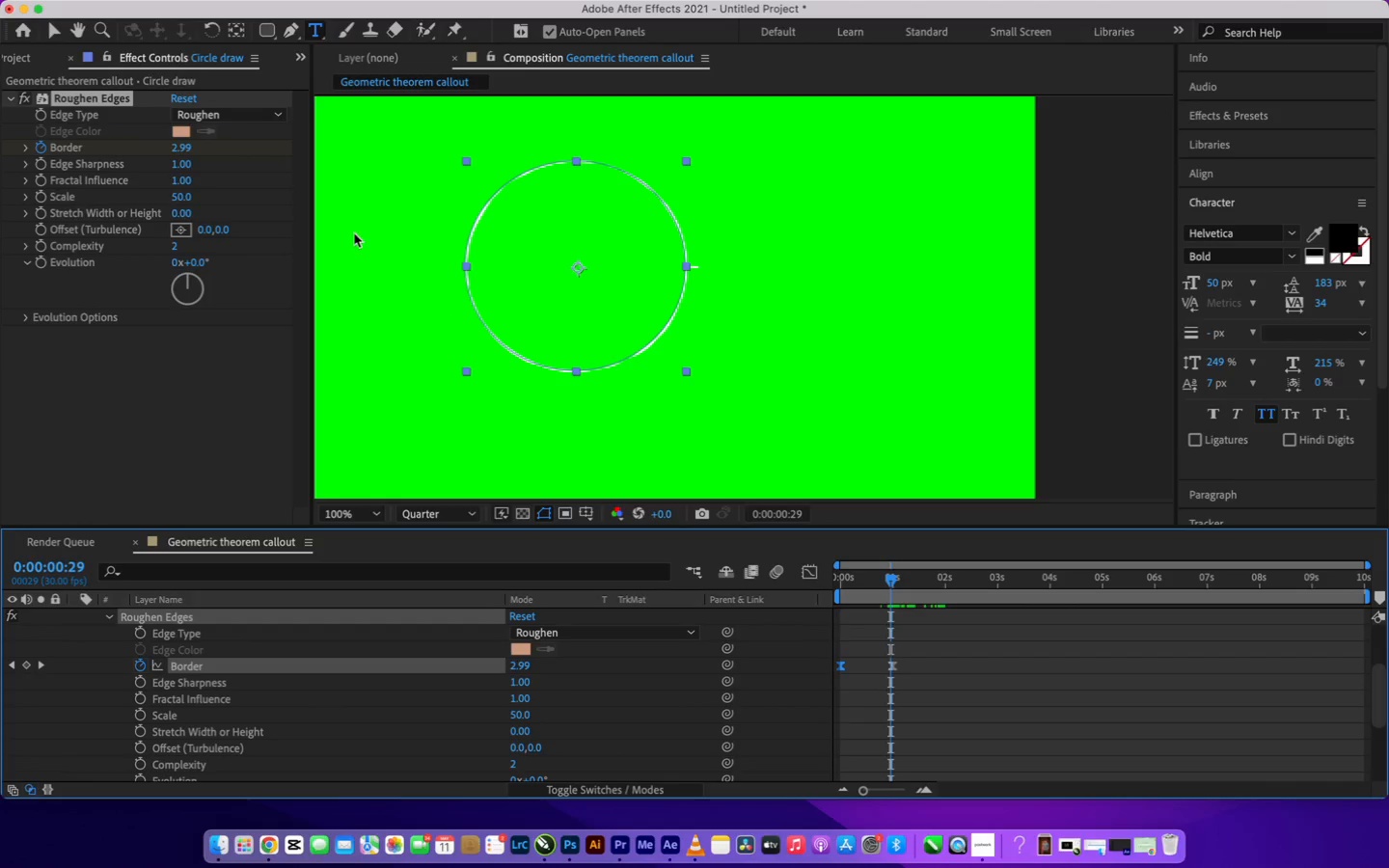 
mouse_move([373, 244])
 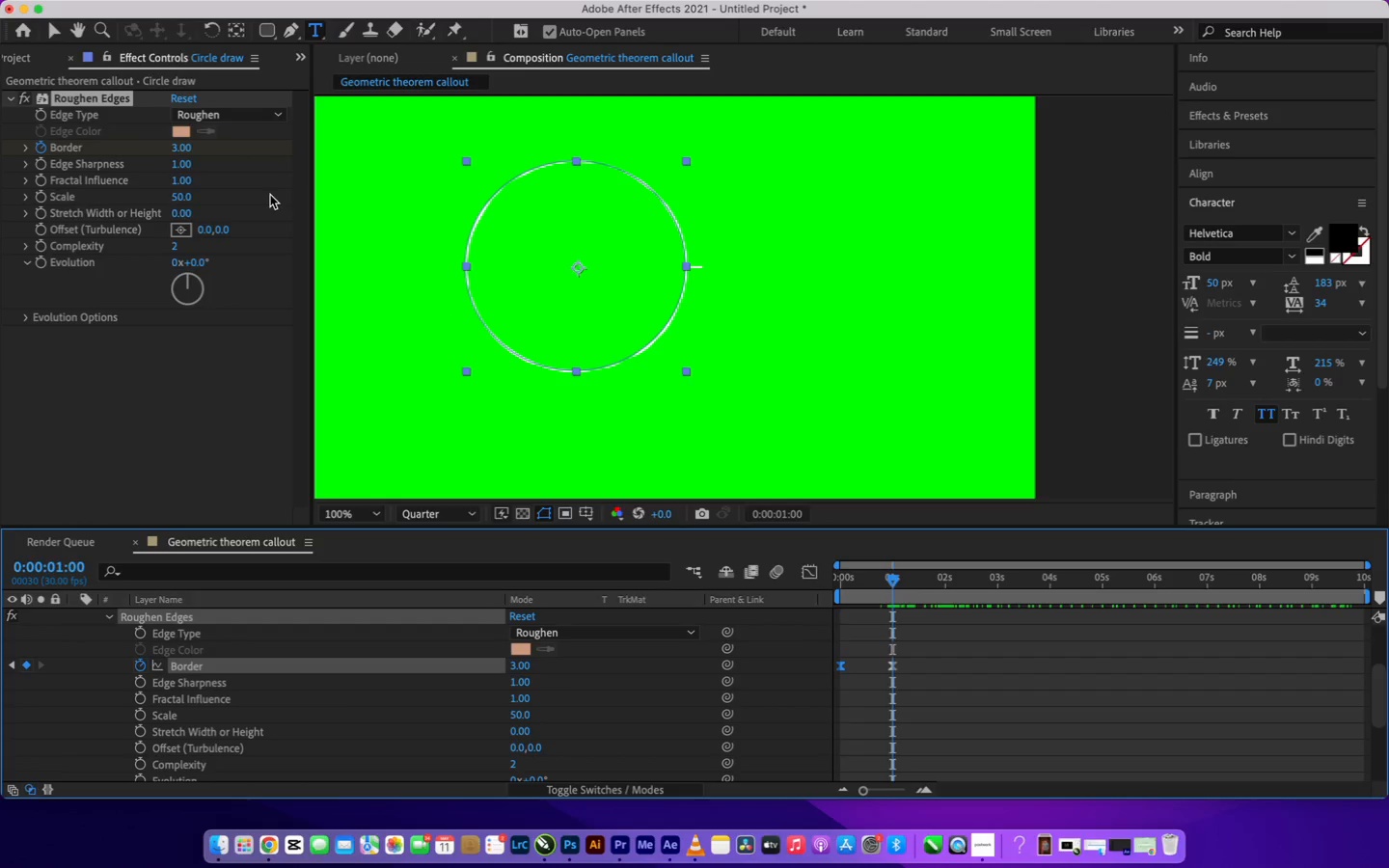 
wait(5.03)
 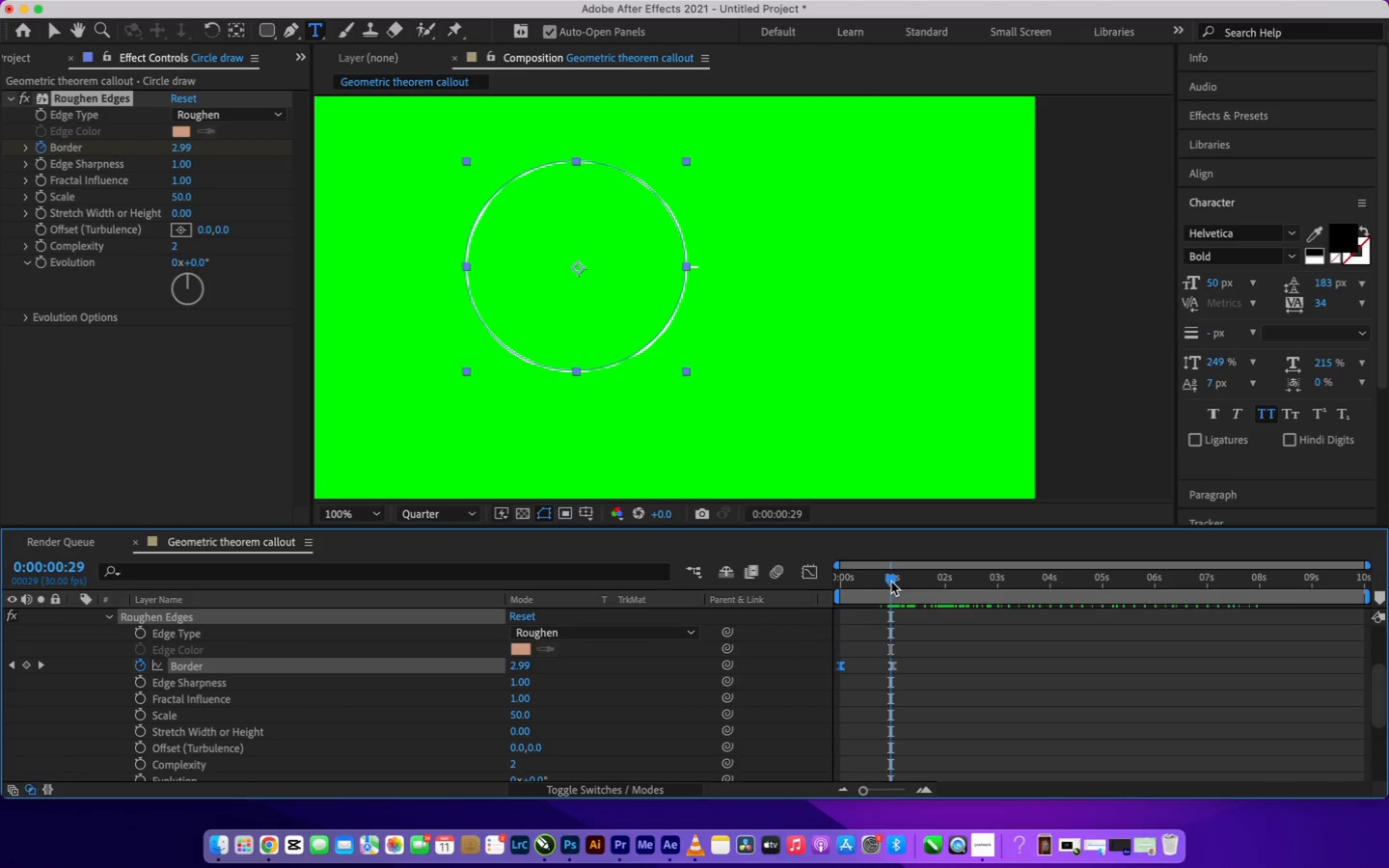 
left_click([177, 150])
 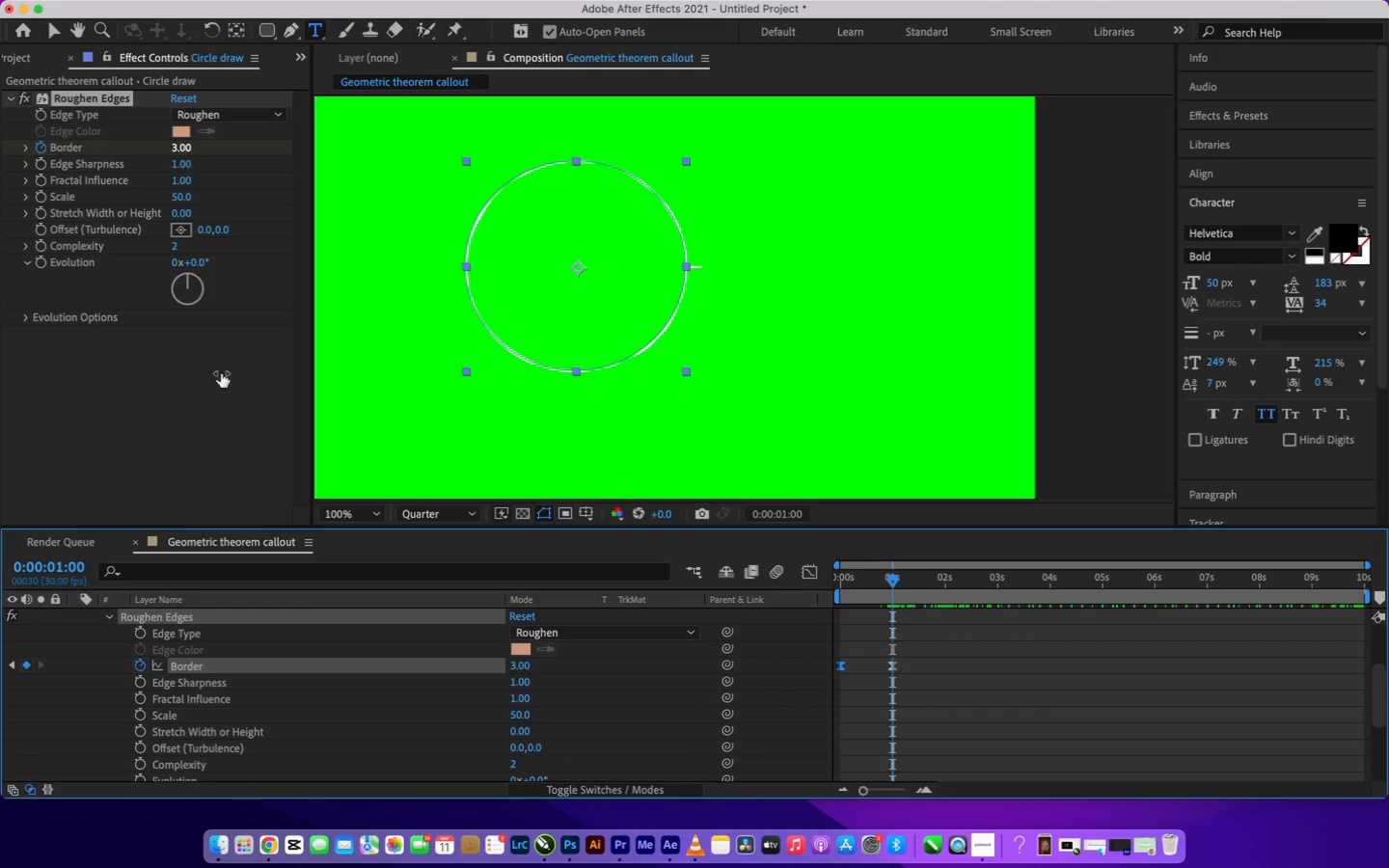 
key(2)
 